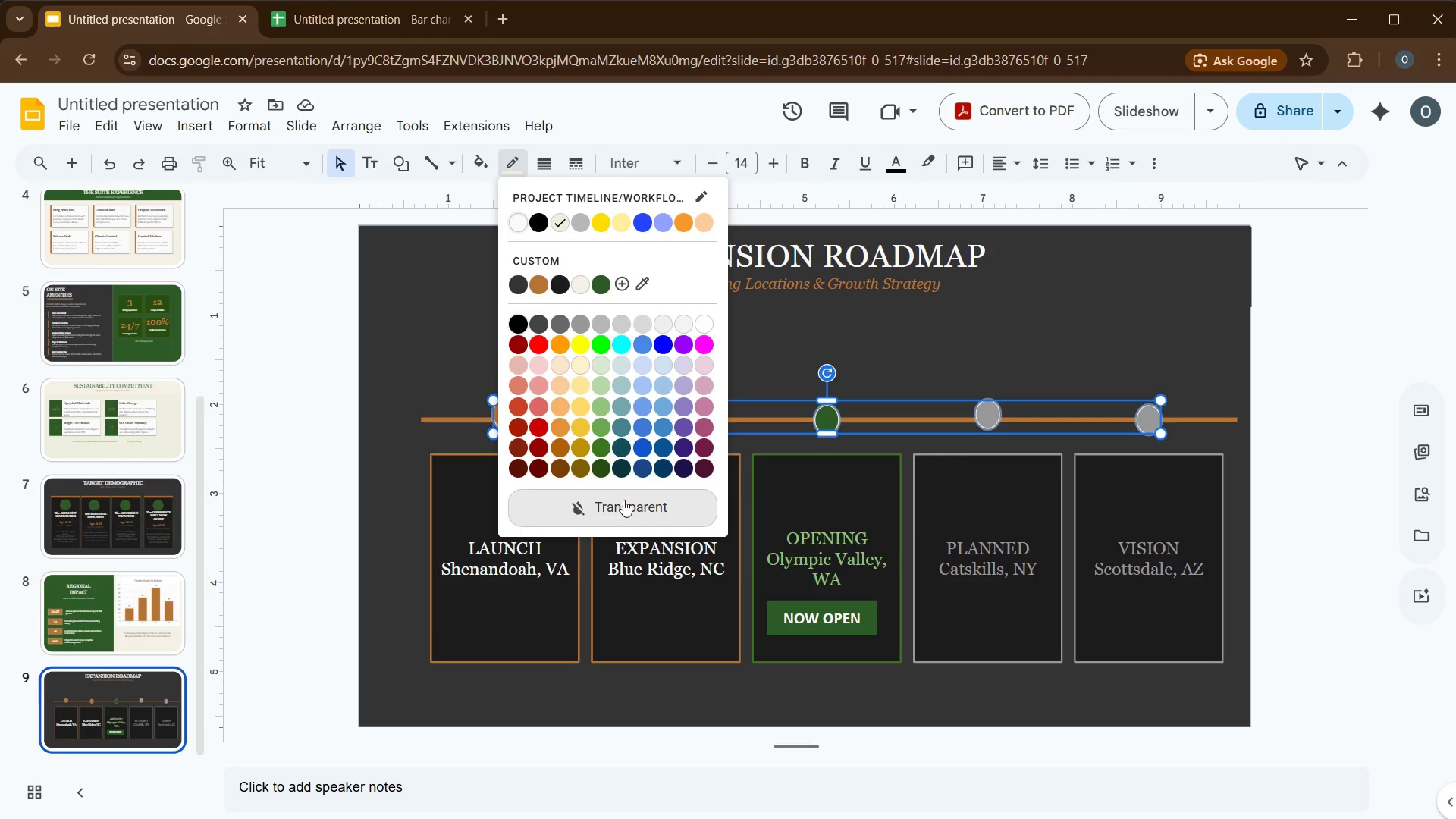 
left_click([623, 500])
 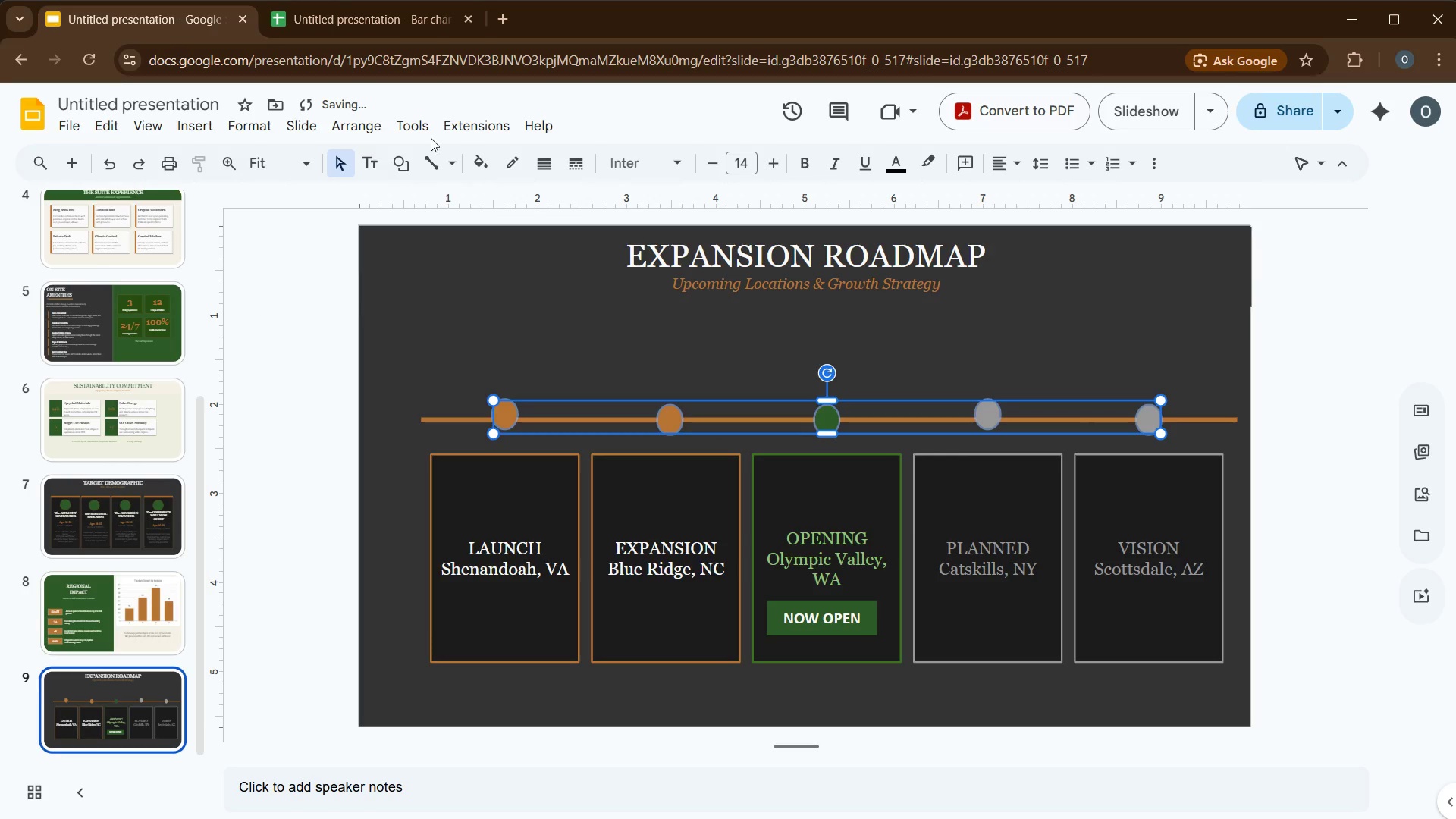 
left_click([371, 125])
 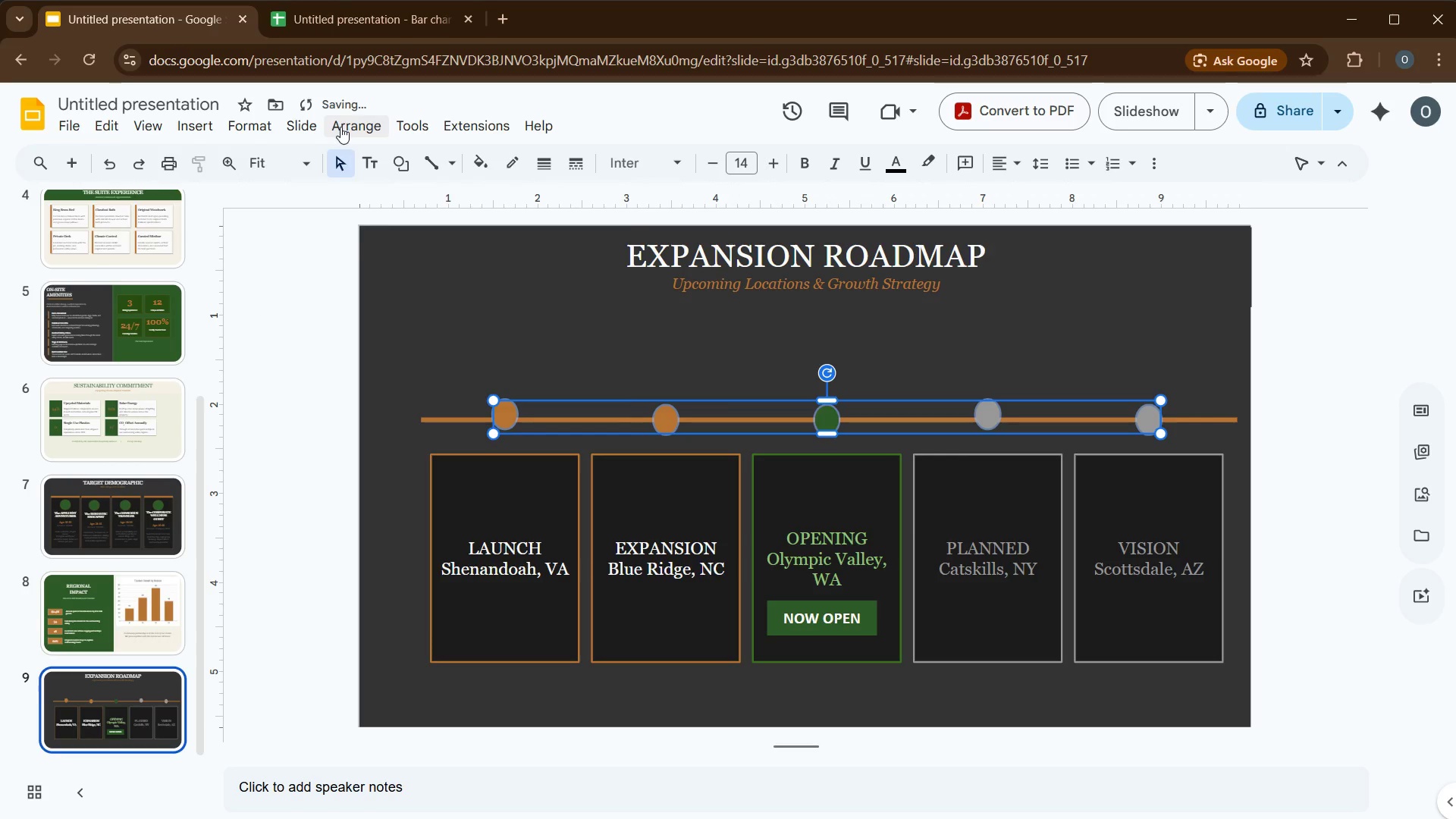 
wait(6.55)
 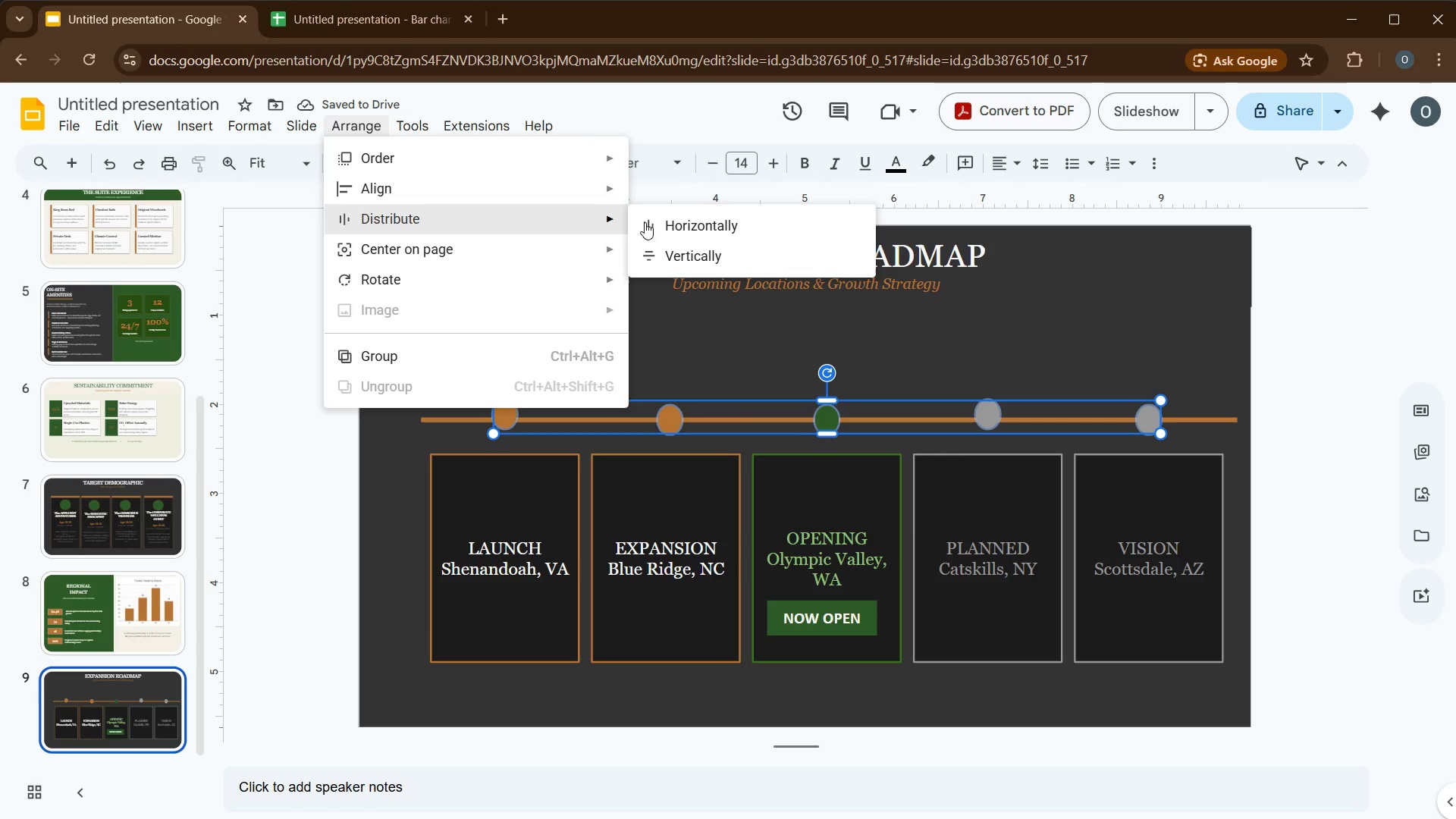 
left_click([657, 253])
 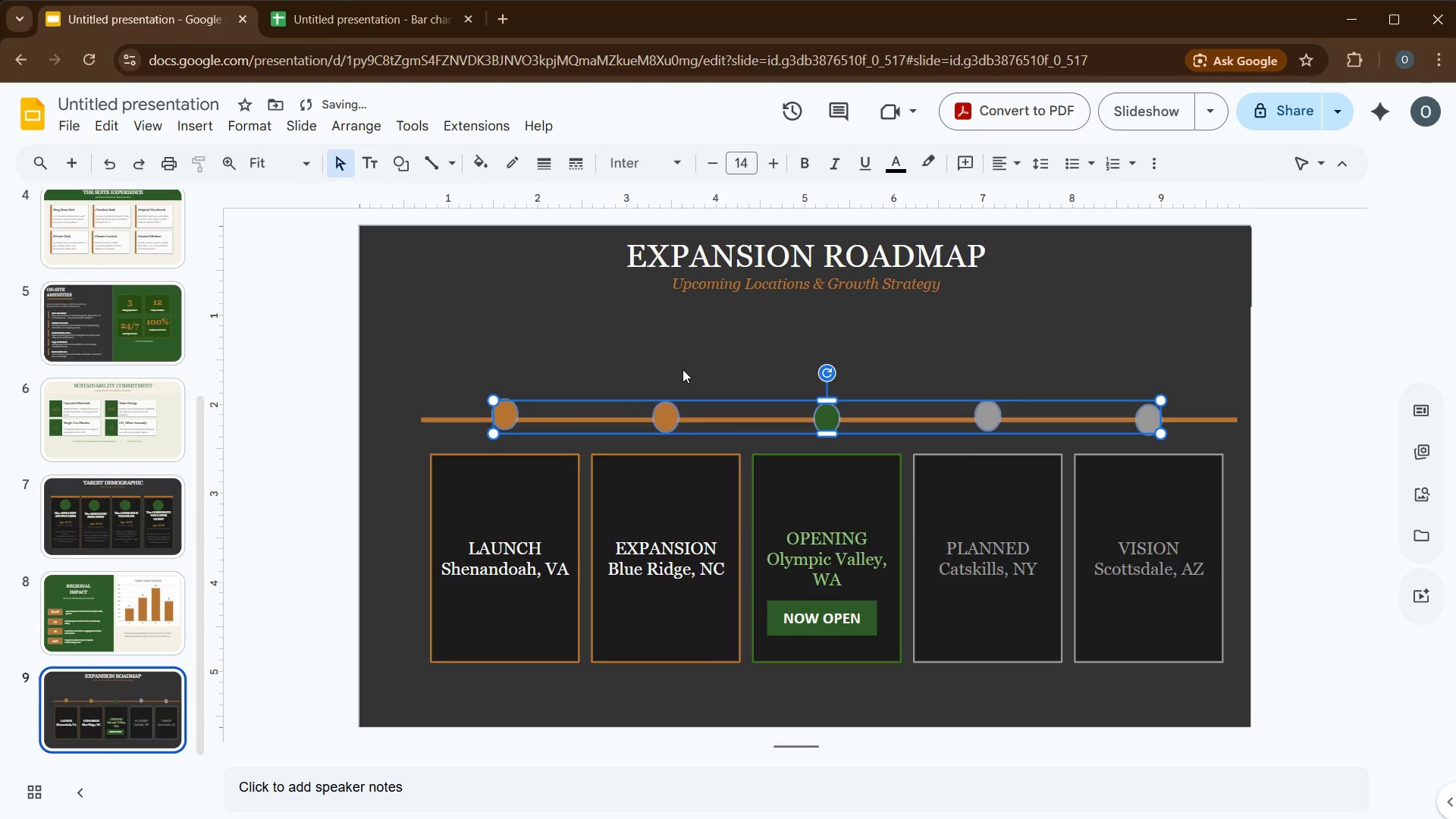 
left_click([617, 355])
 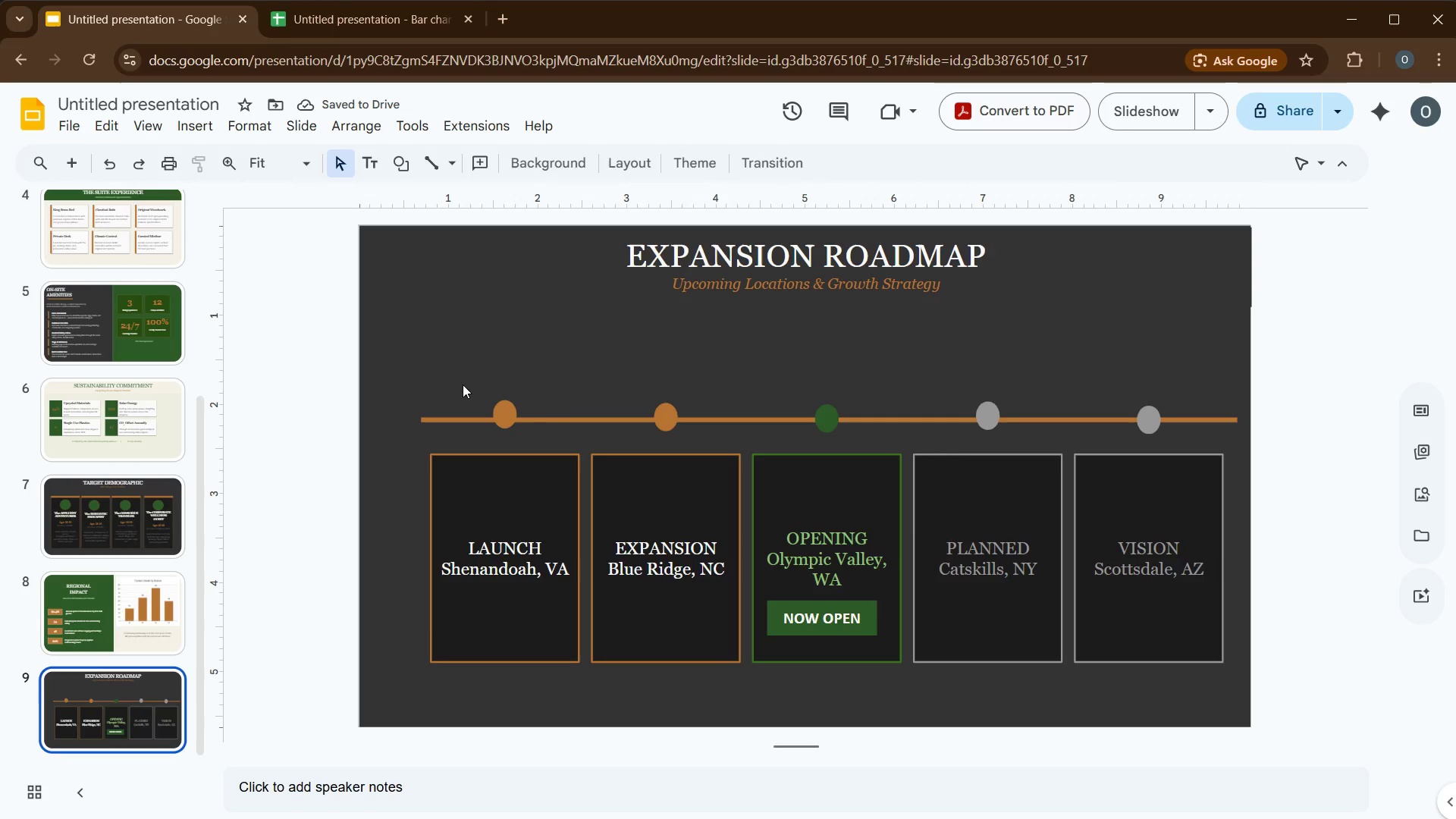 
left_click([196, 133])
 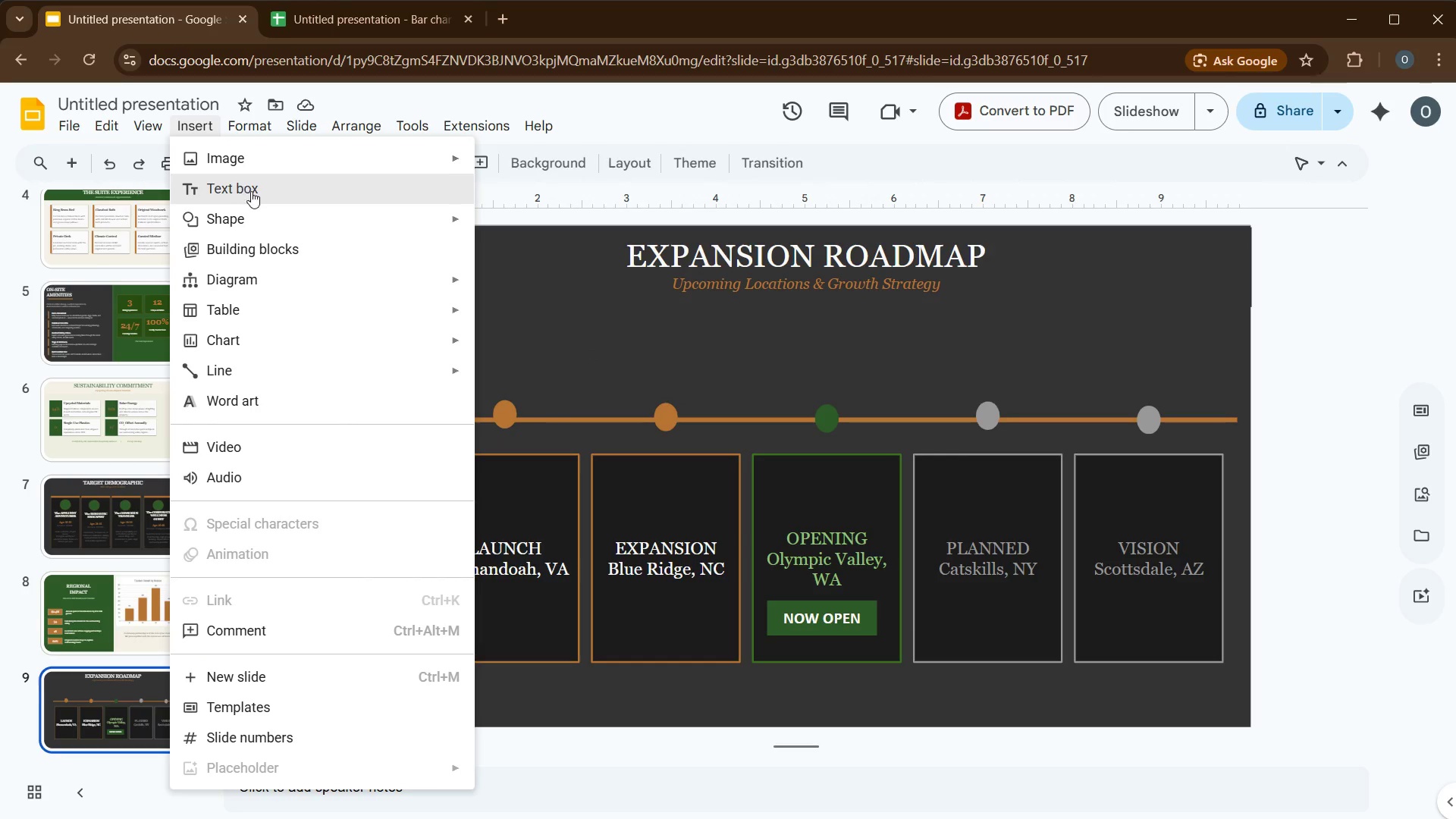 
left_click([252, 191])
 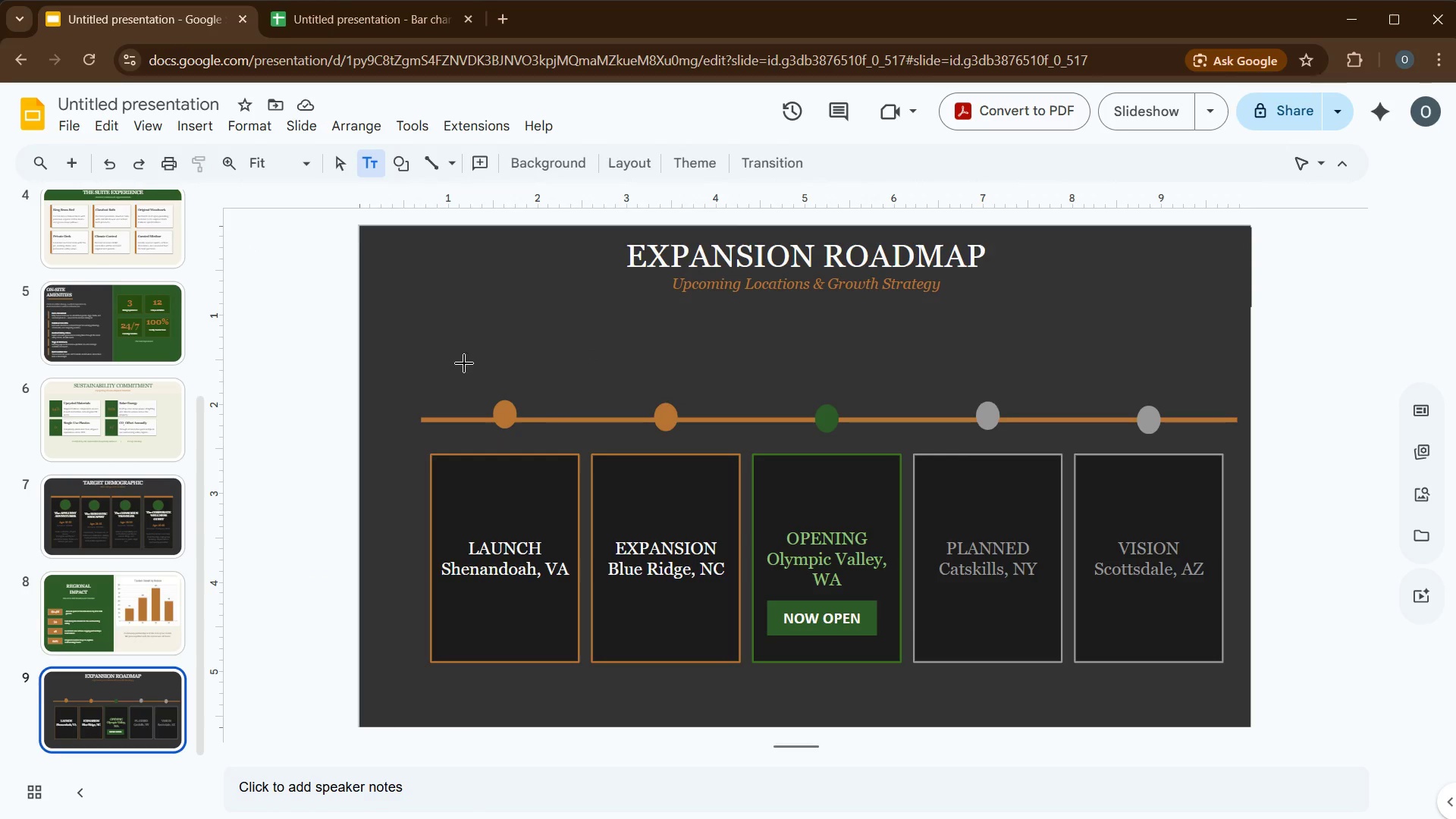 
left_click_drag(start_coordinate=[463, 362], to_coordinate=[551, 396])
 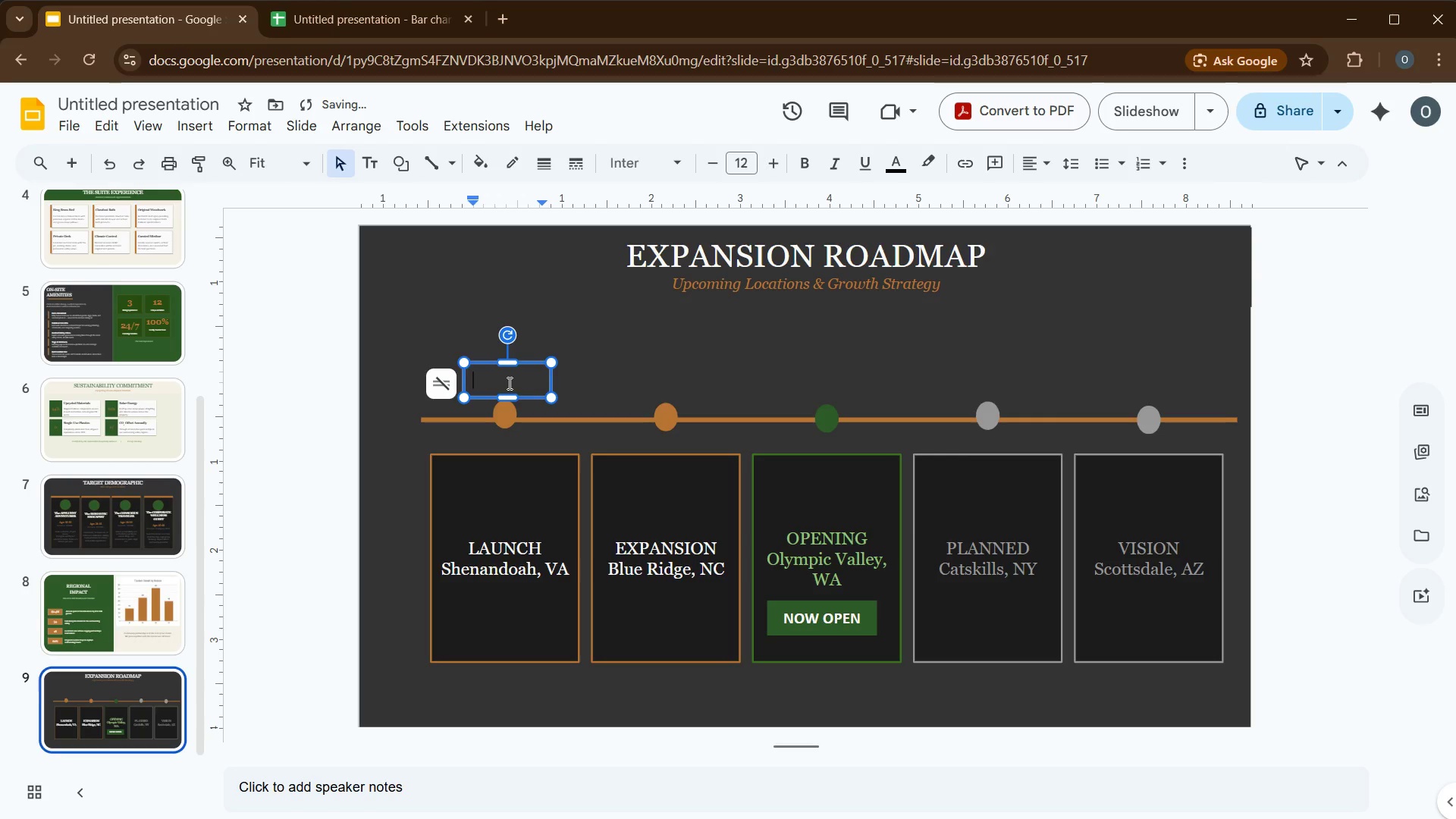 
left_click([508, 383])
 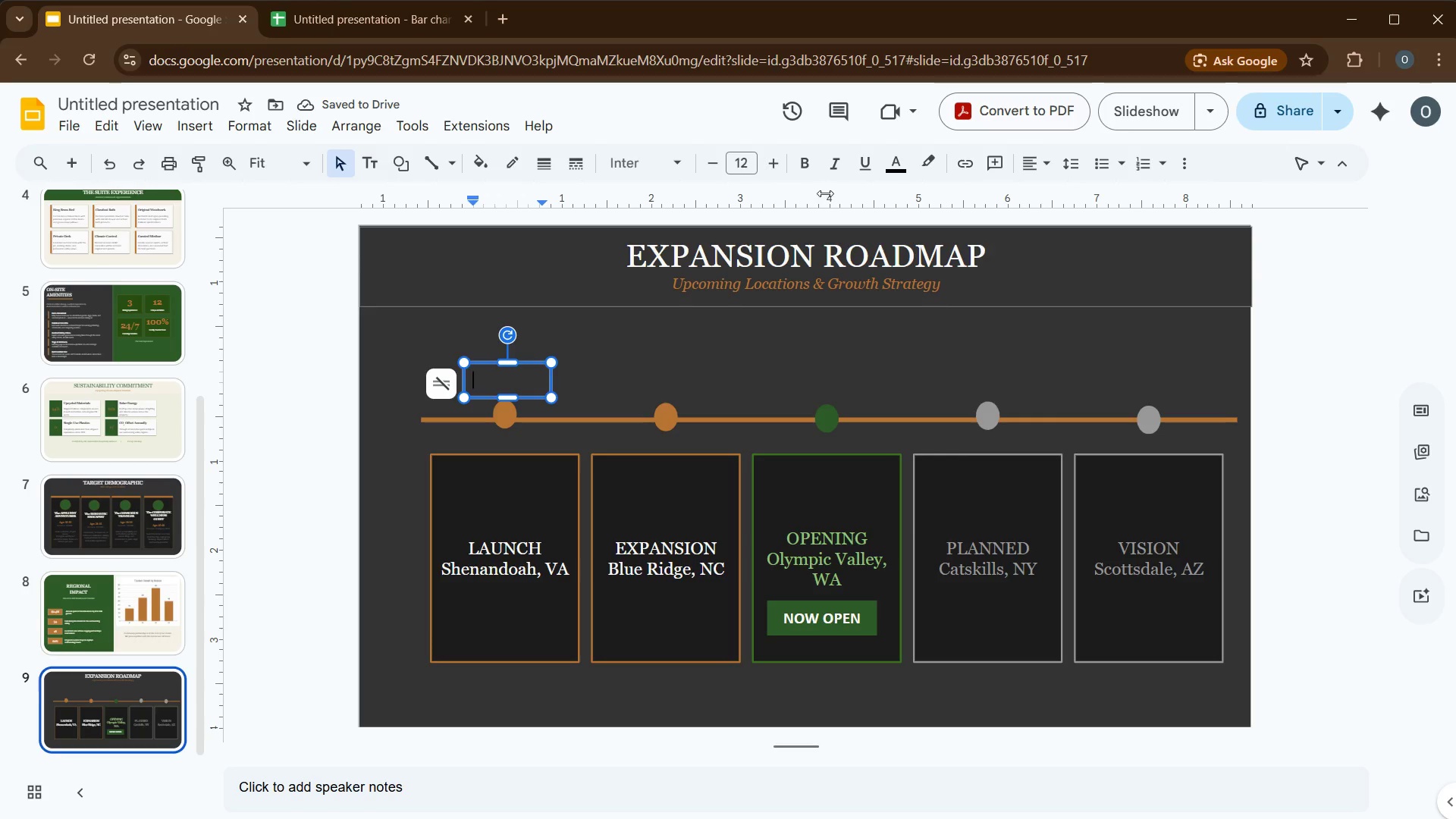 
left_click([891, 170])
 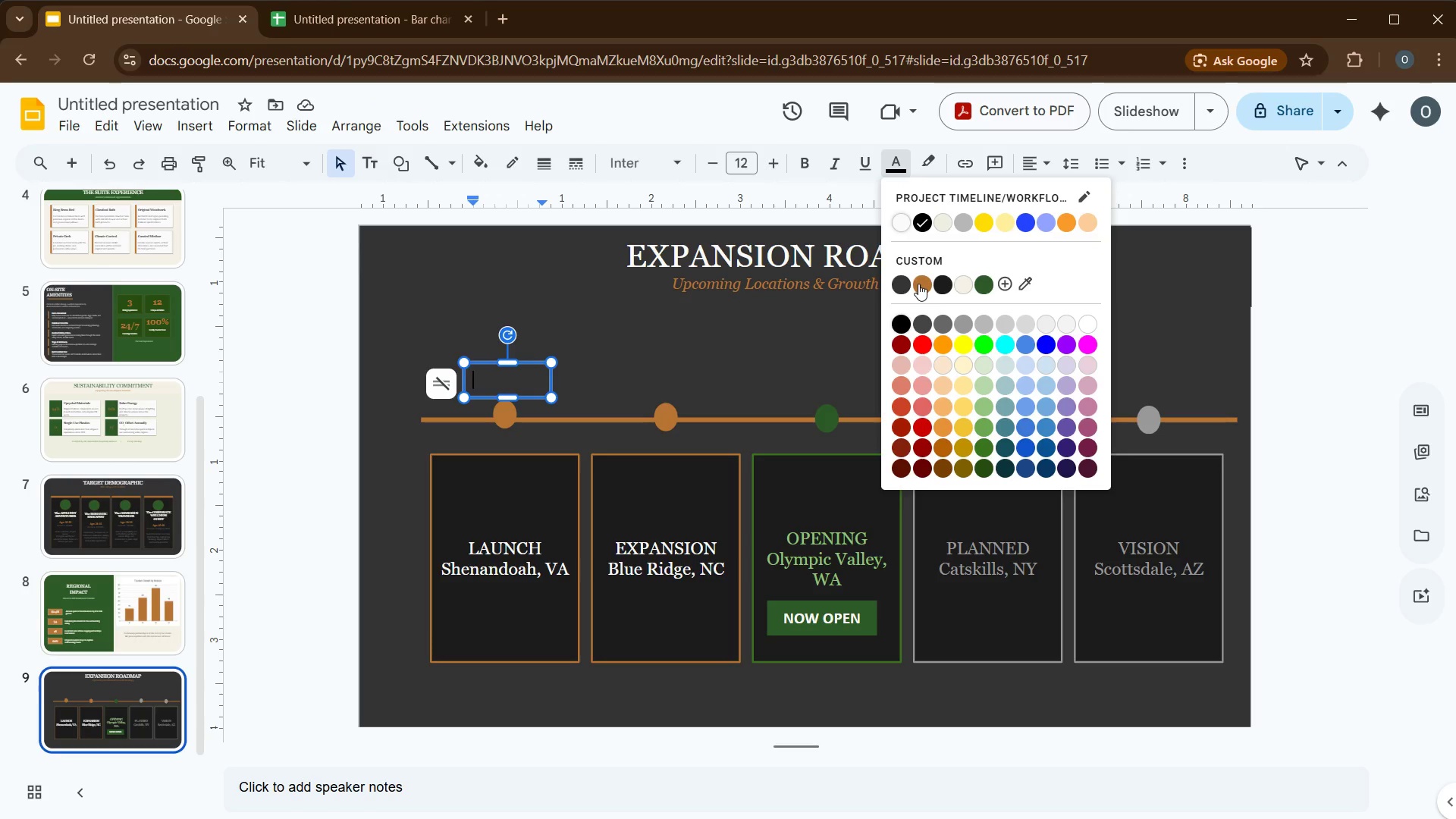 
left_click([919, 284])
 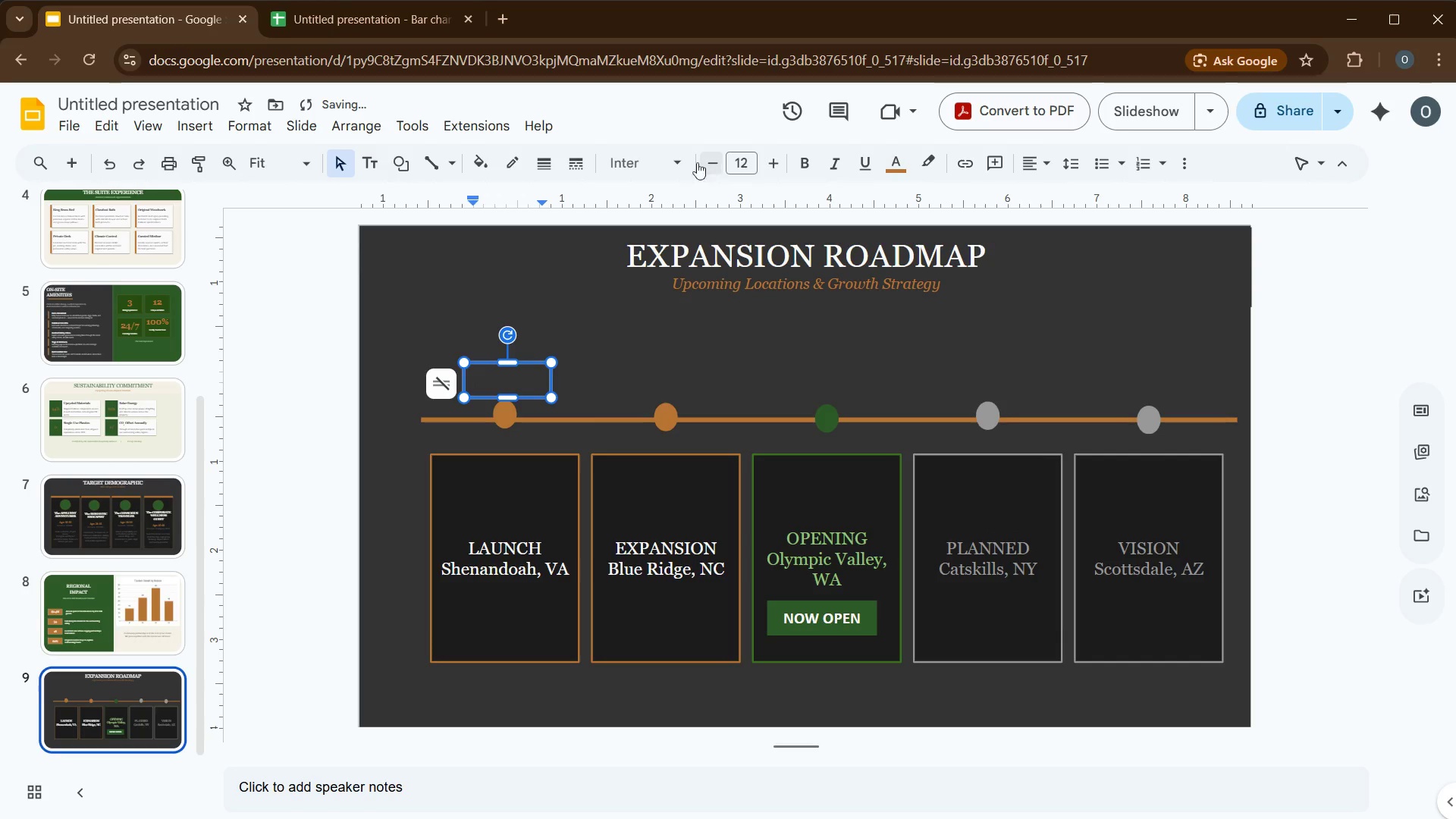 
left_click([679, 170])
 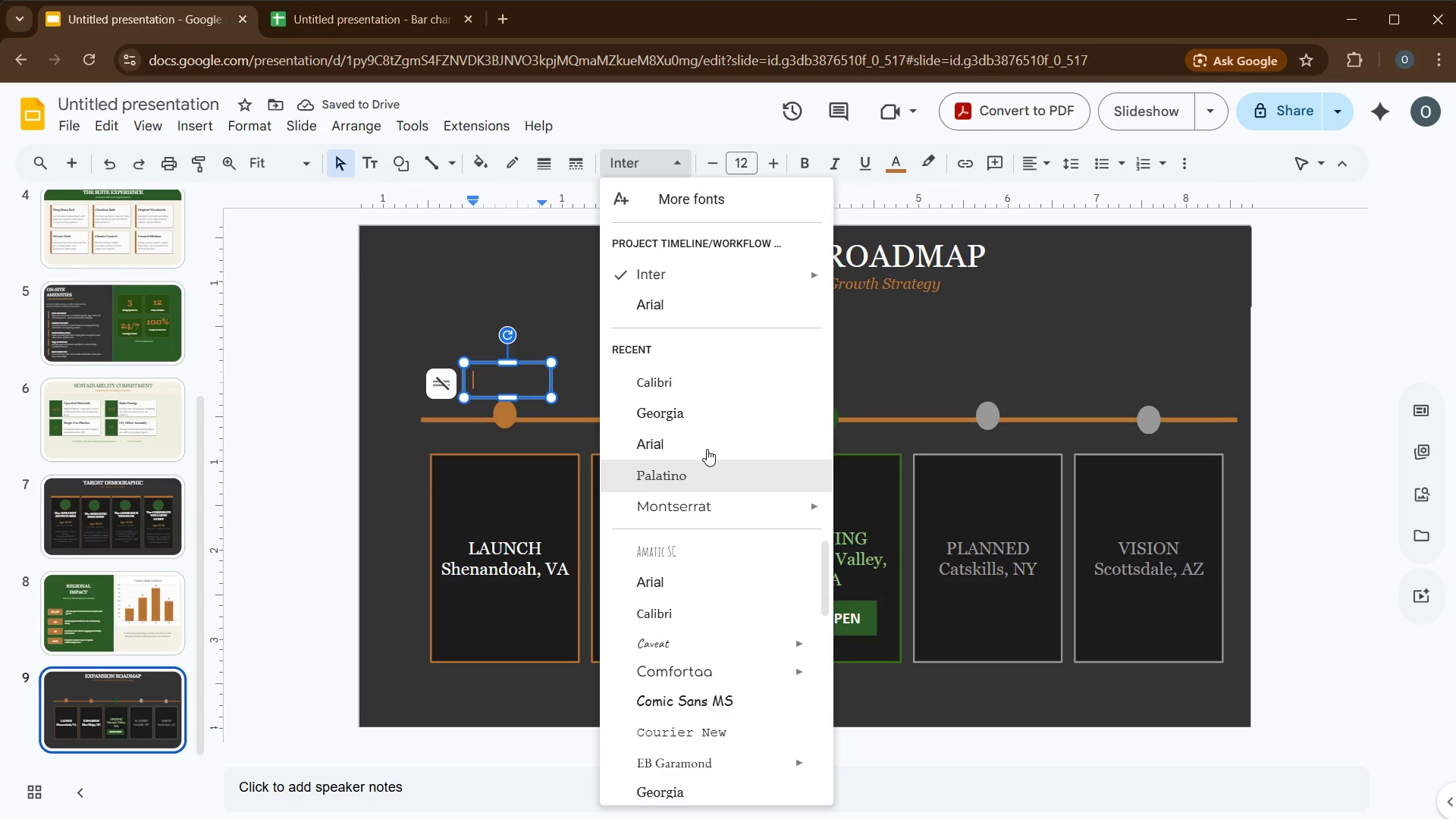 
left_click([700, 413])
 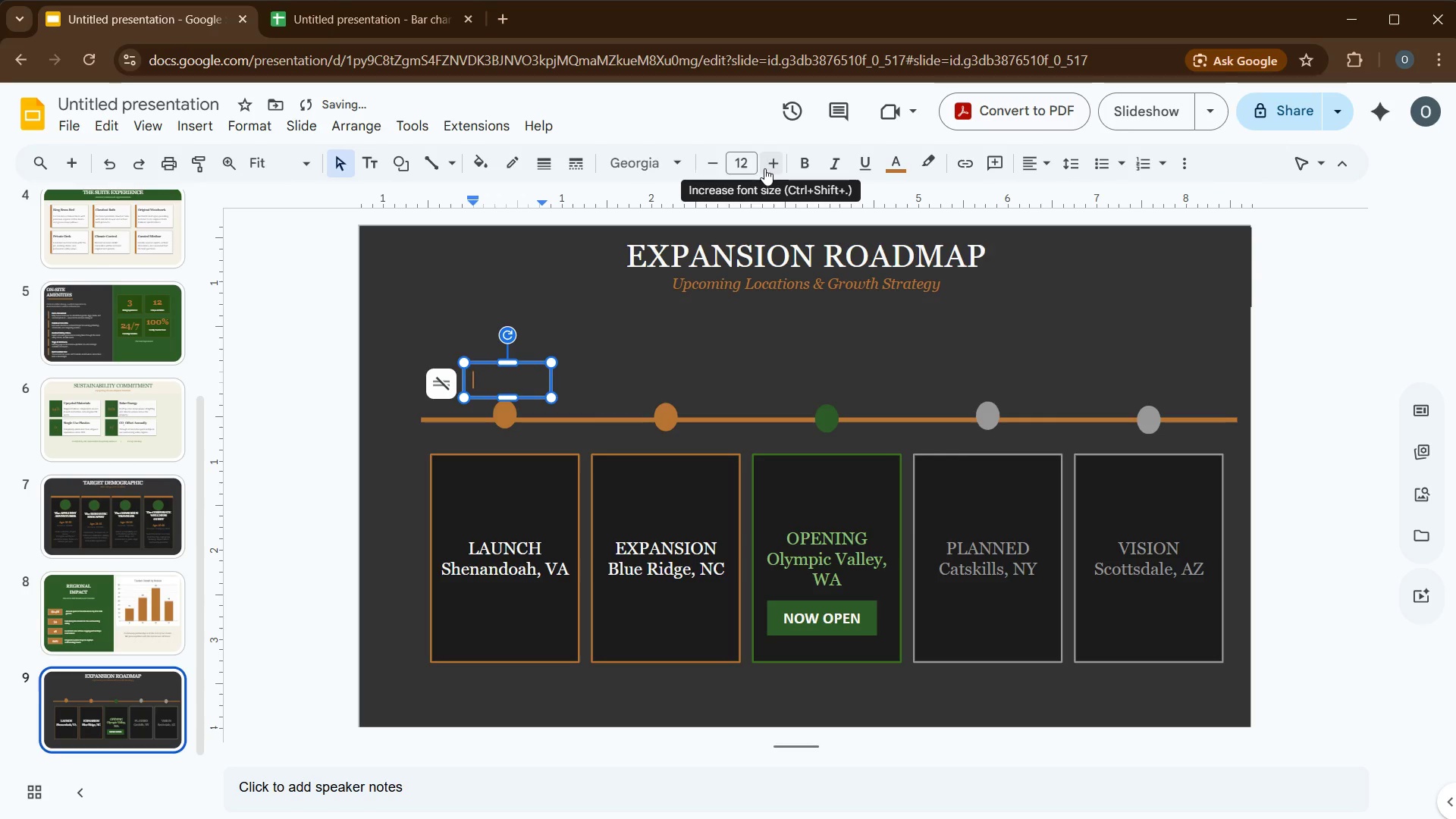 
double_click([769, 167])
 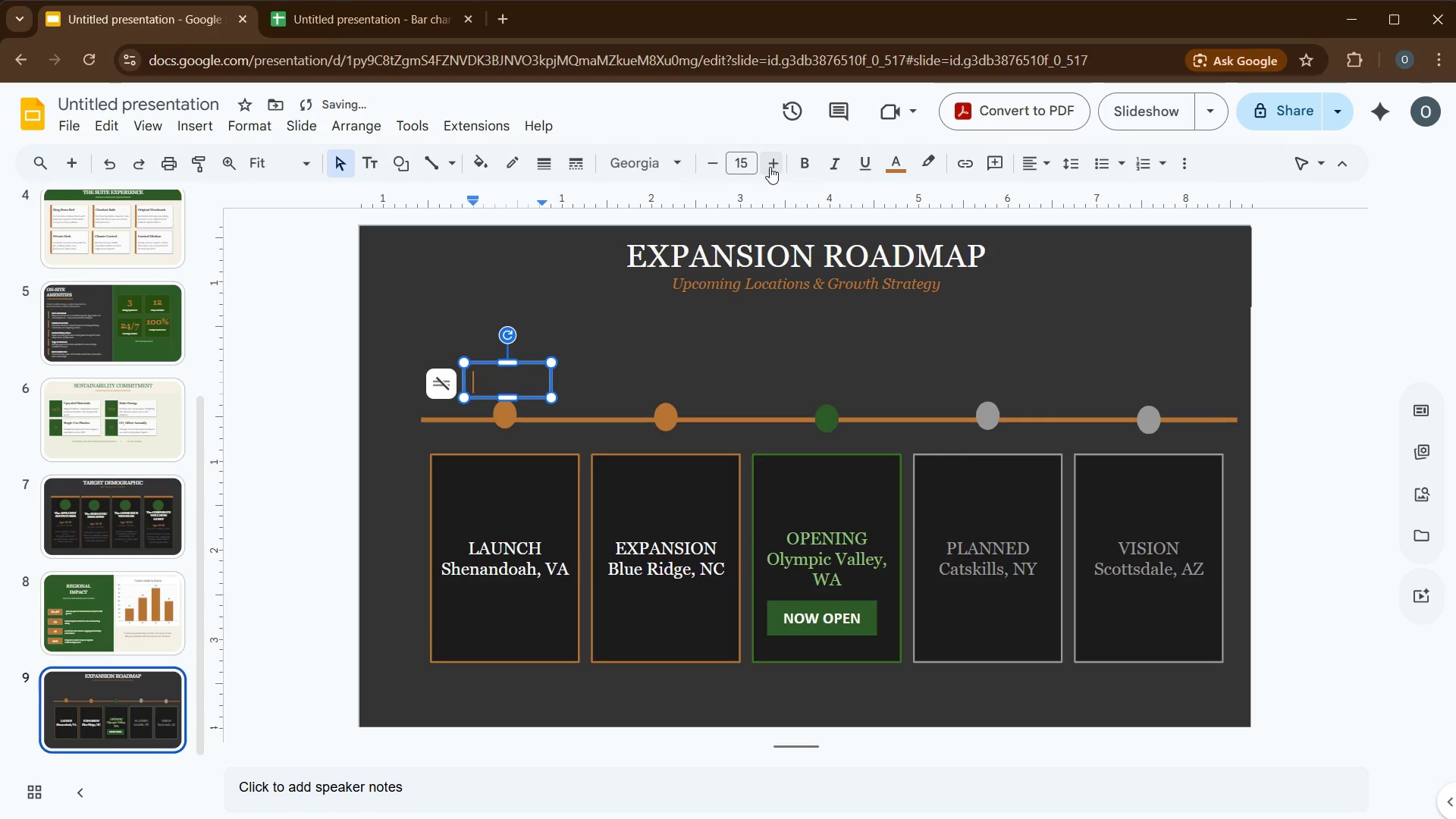 
left_click([770, 167])
 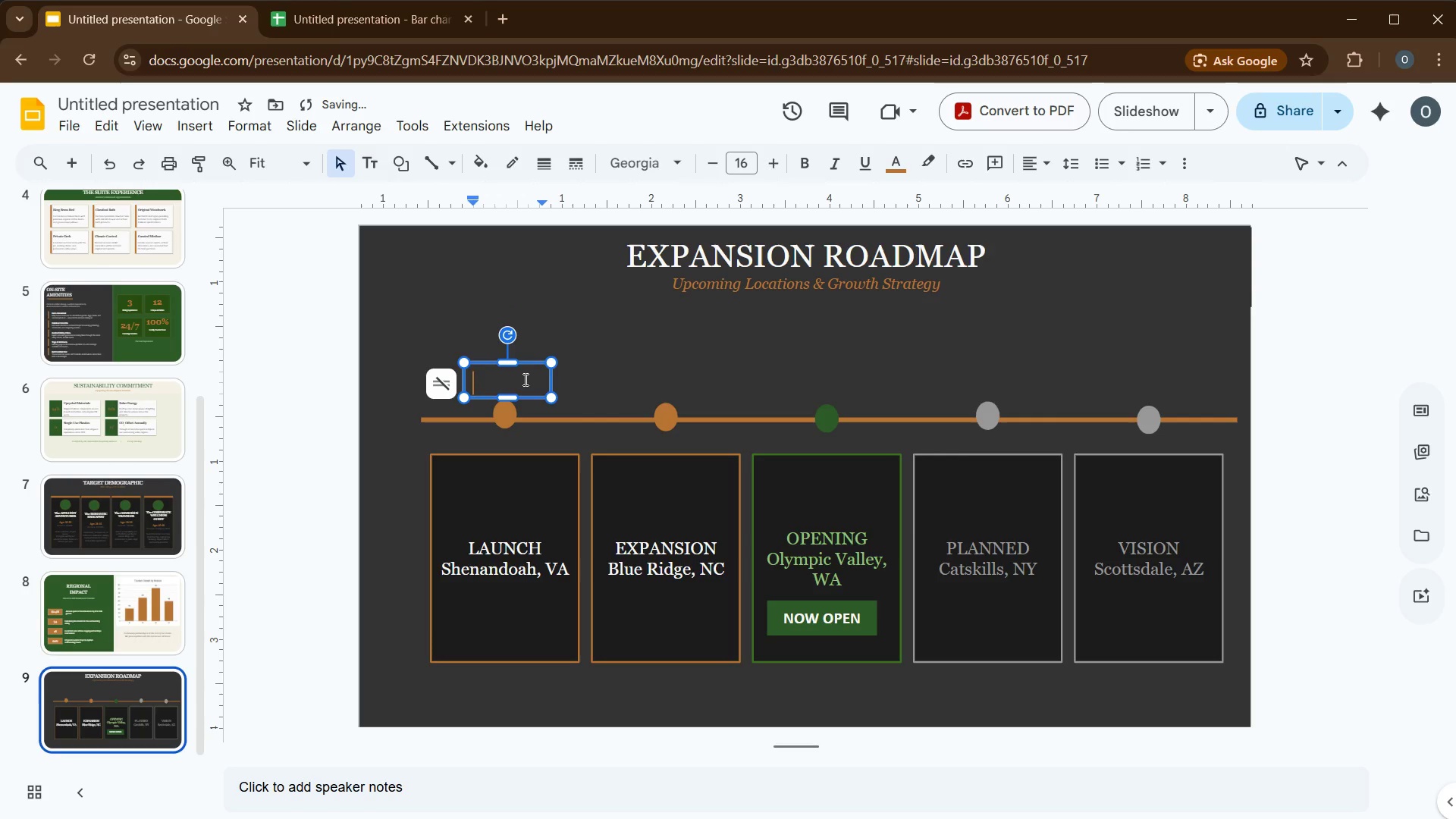 
key(Numpad2)
 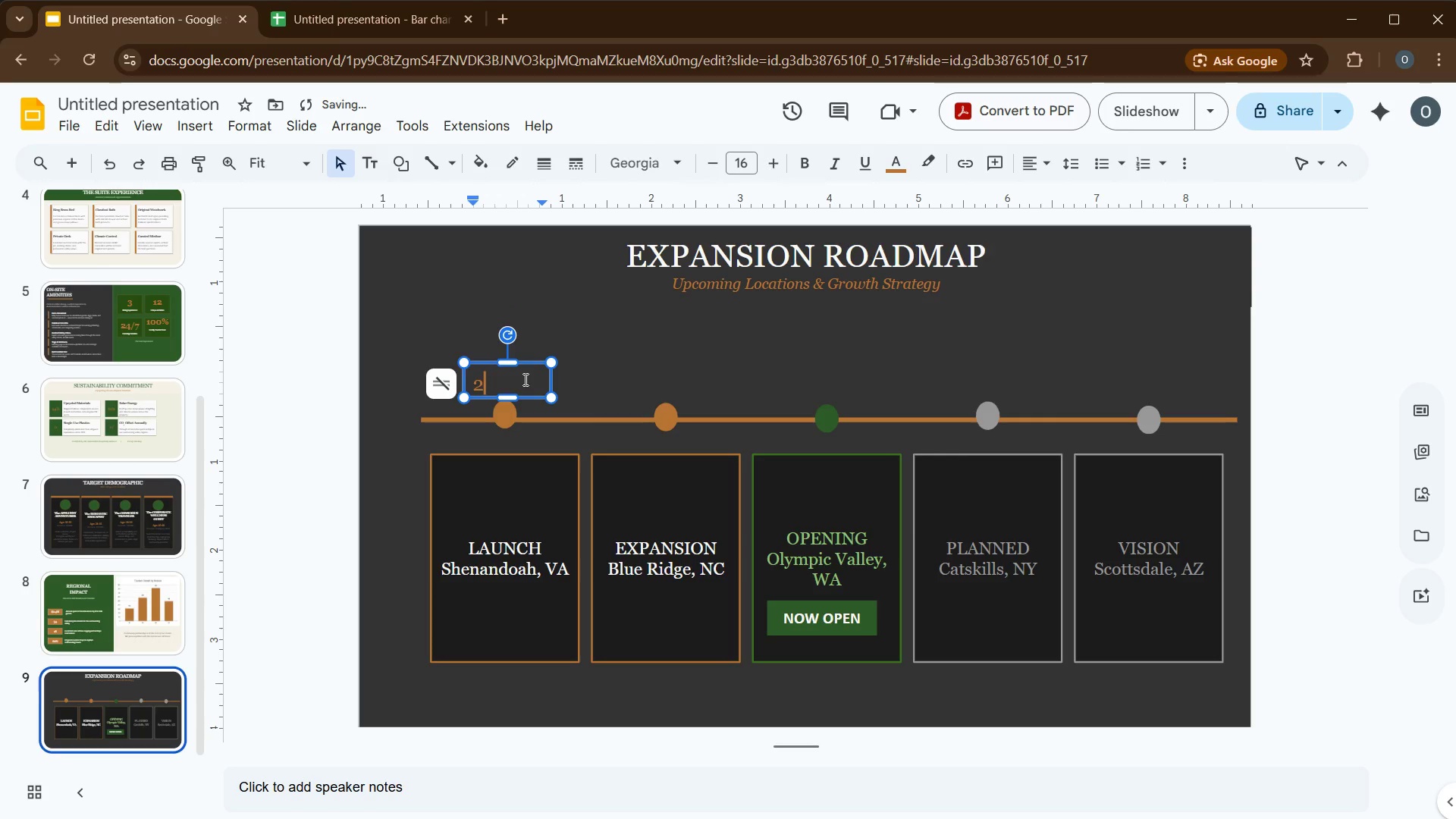 
key(Numpad0)
 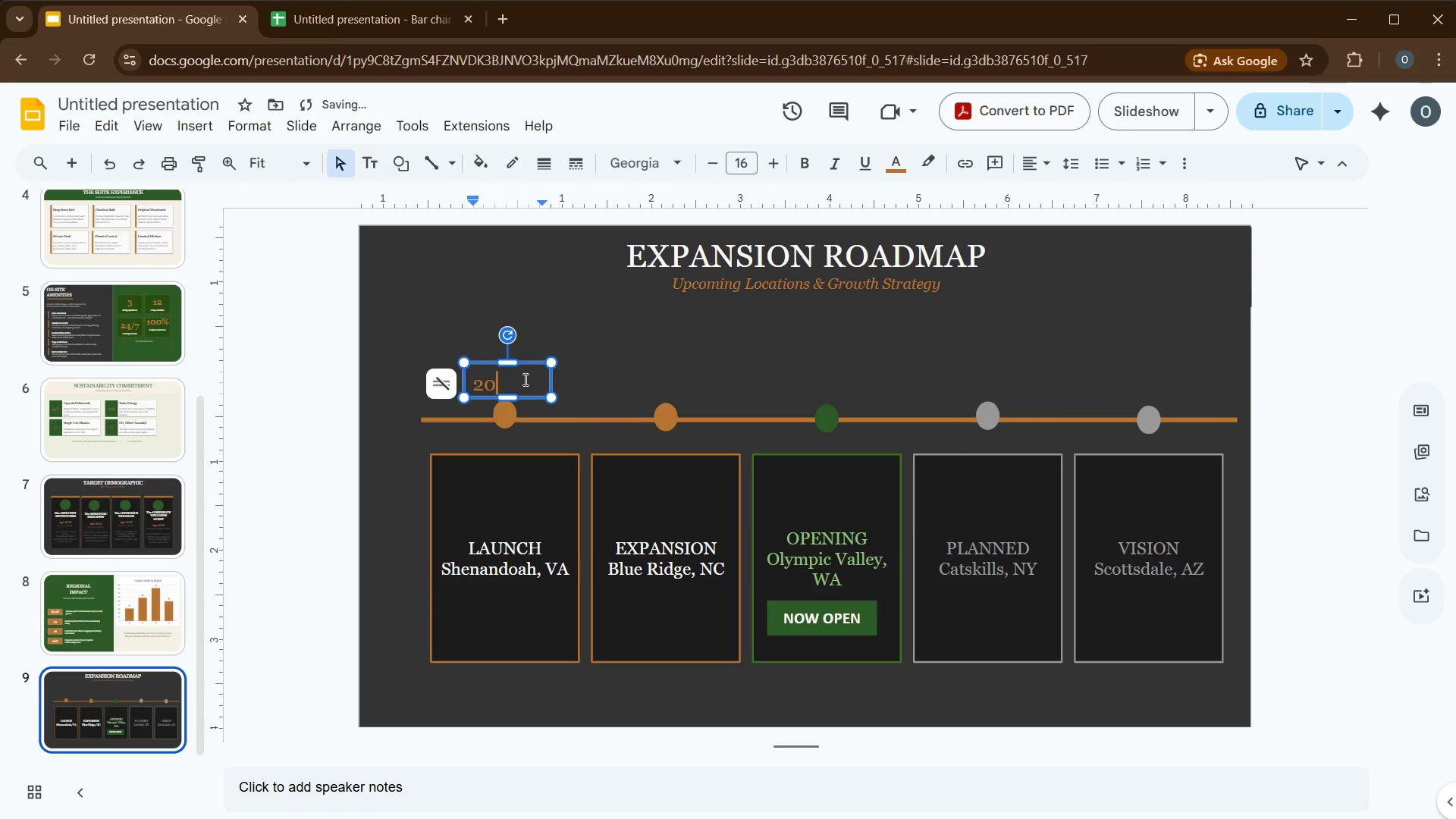 
key(Numpad2)
 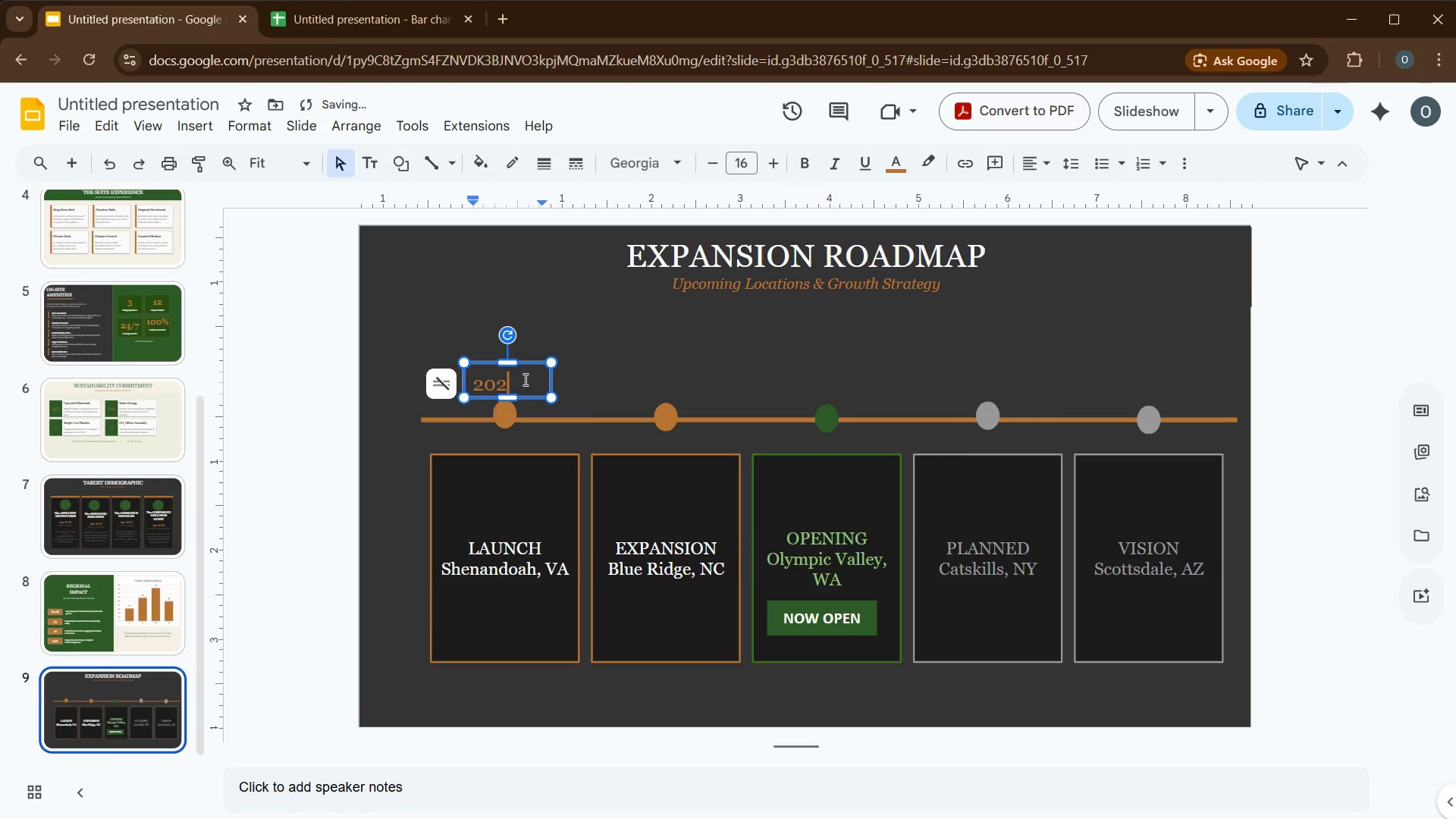 
key(Numpad3)
 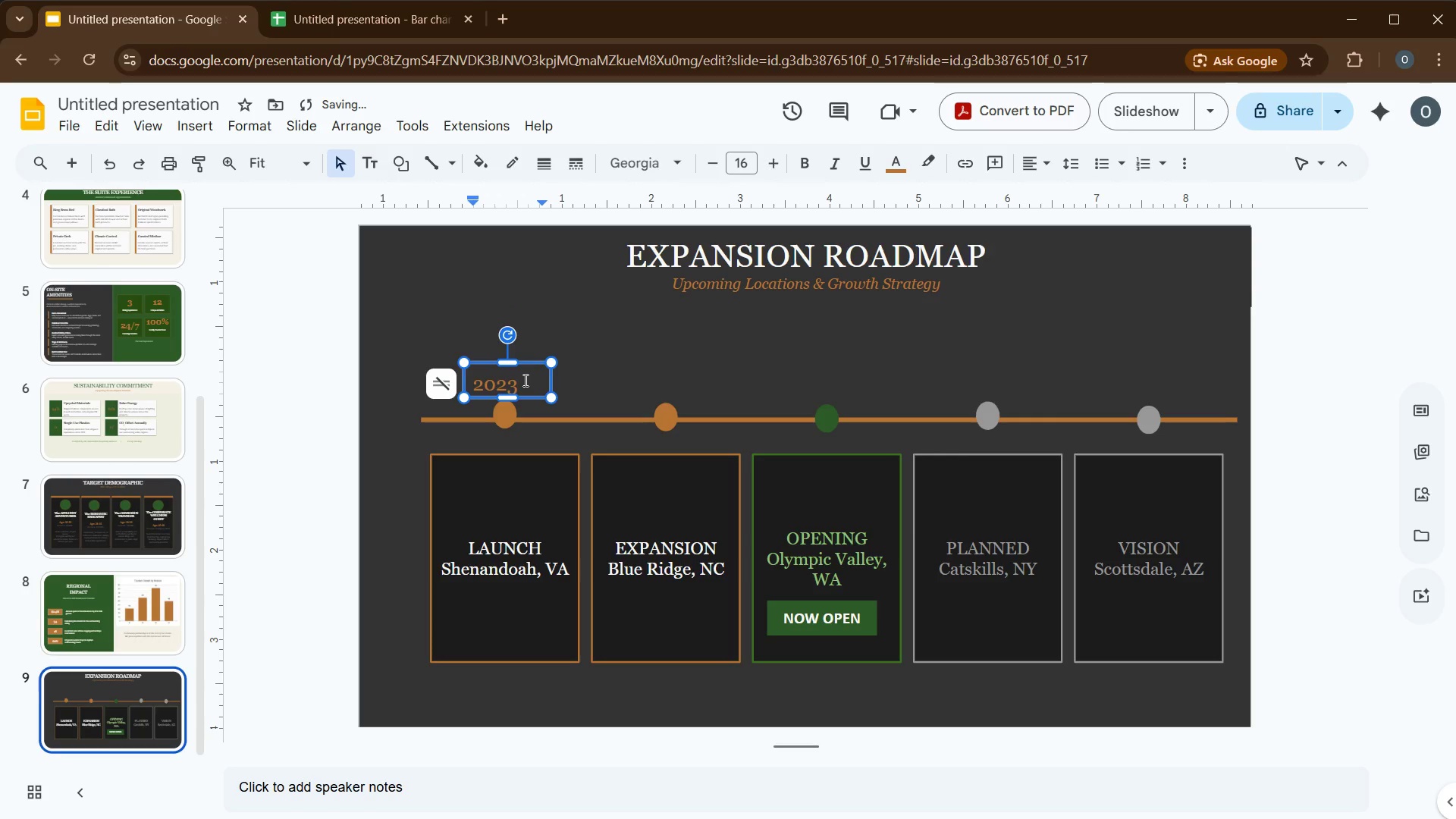 
key(Backspace)
 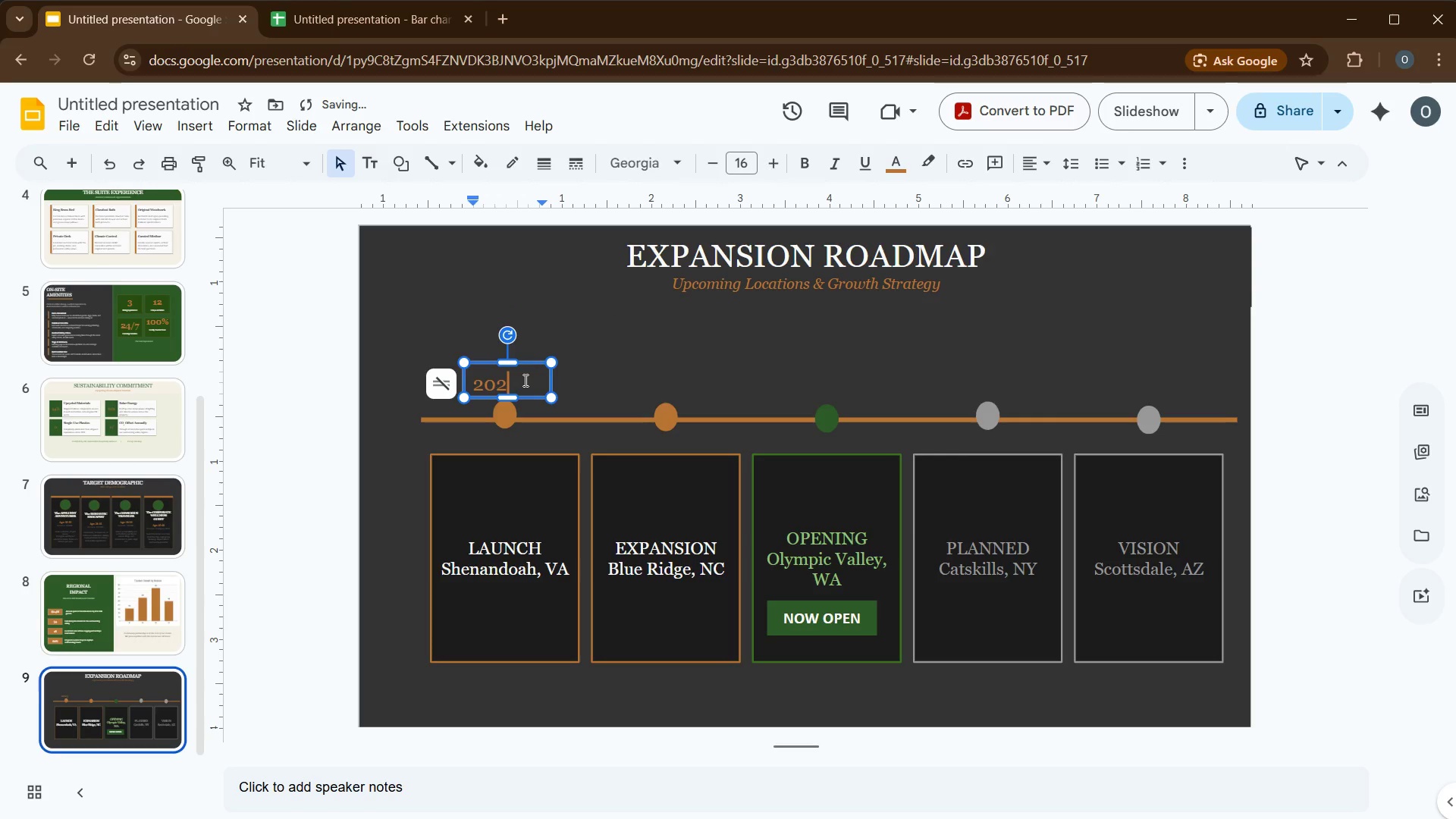 
key(Control+A)
 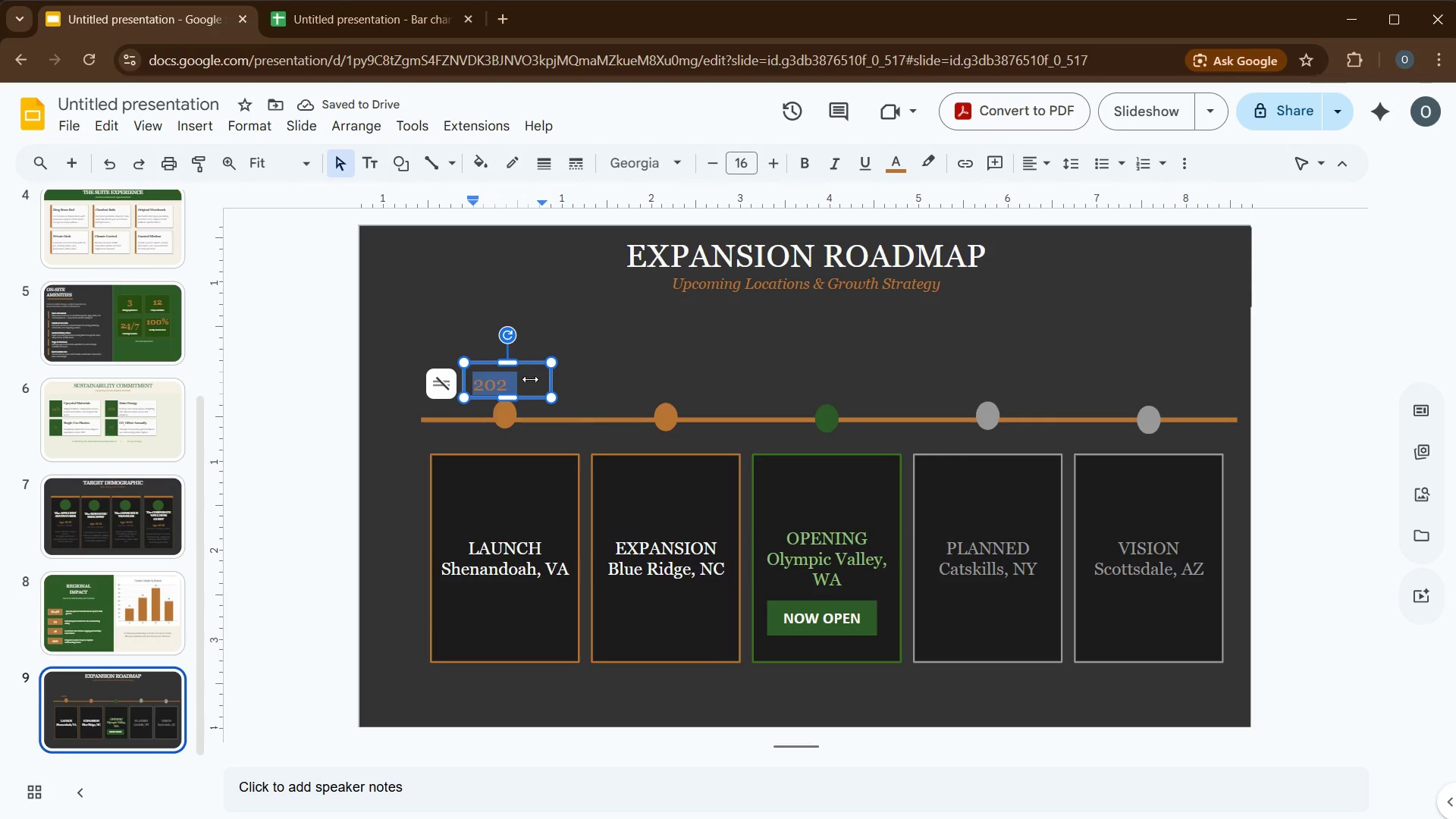 
left_click([525, 381])
 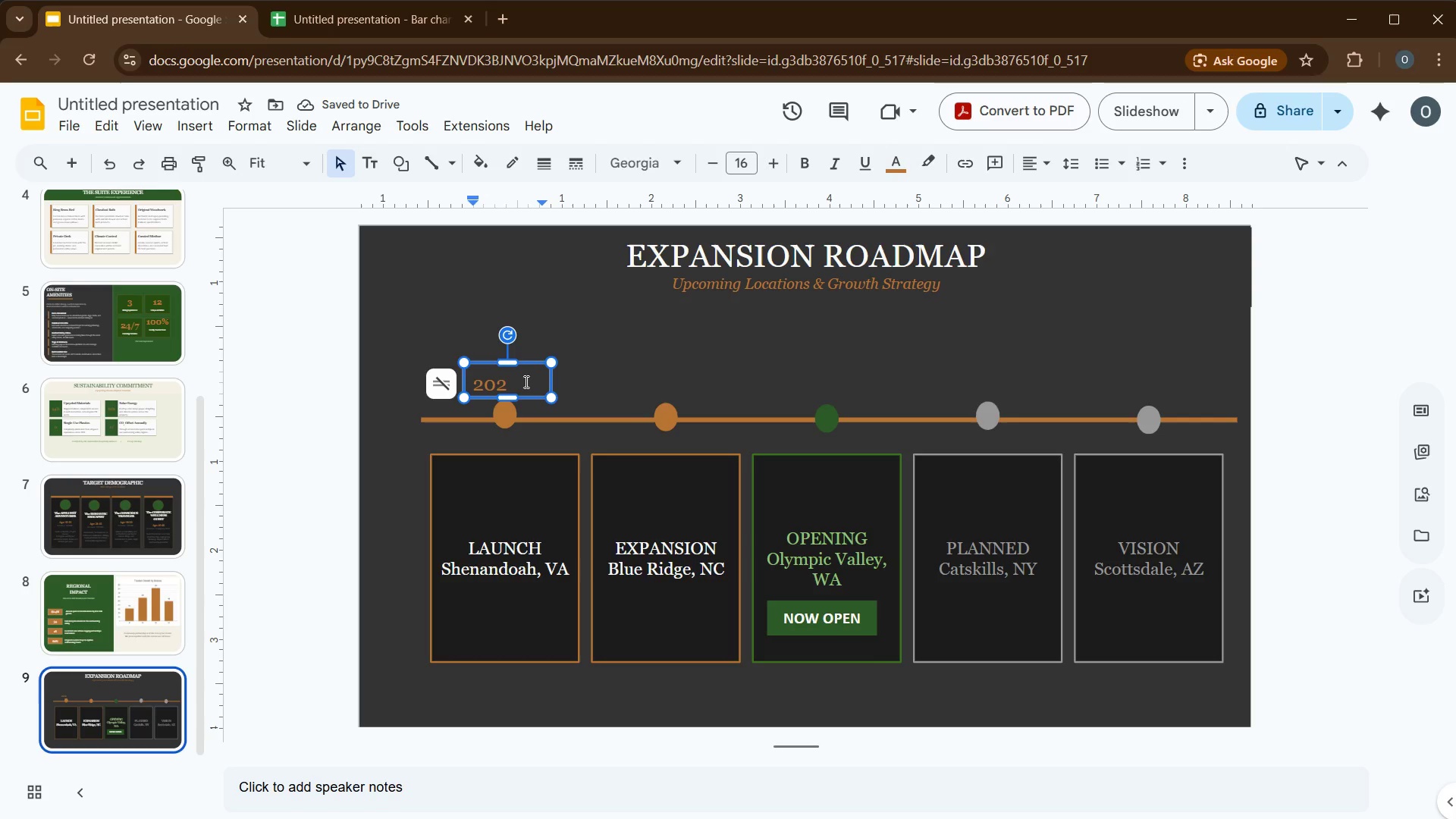 
key(2)
 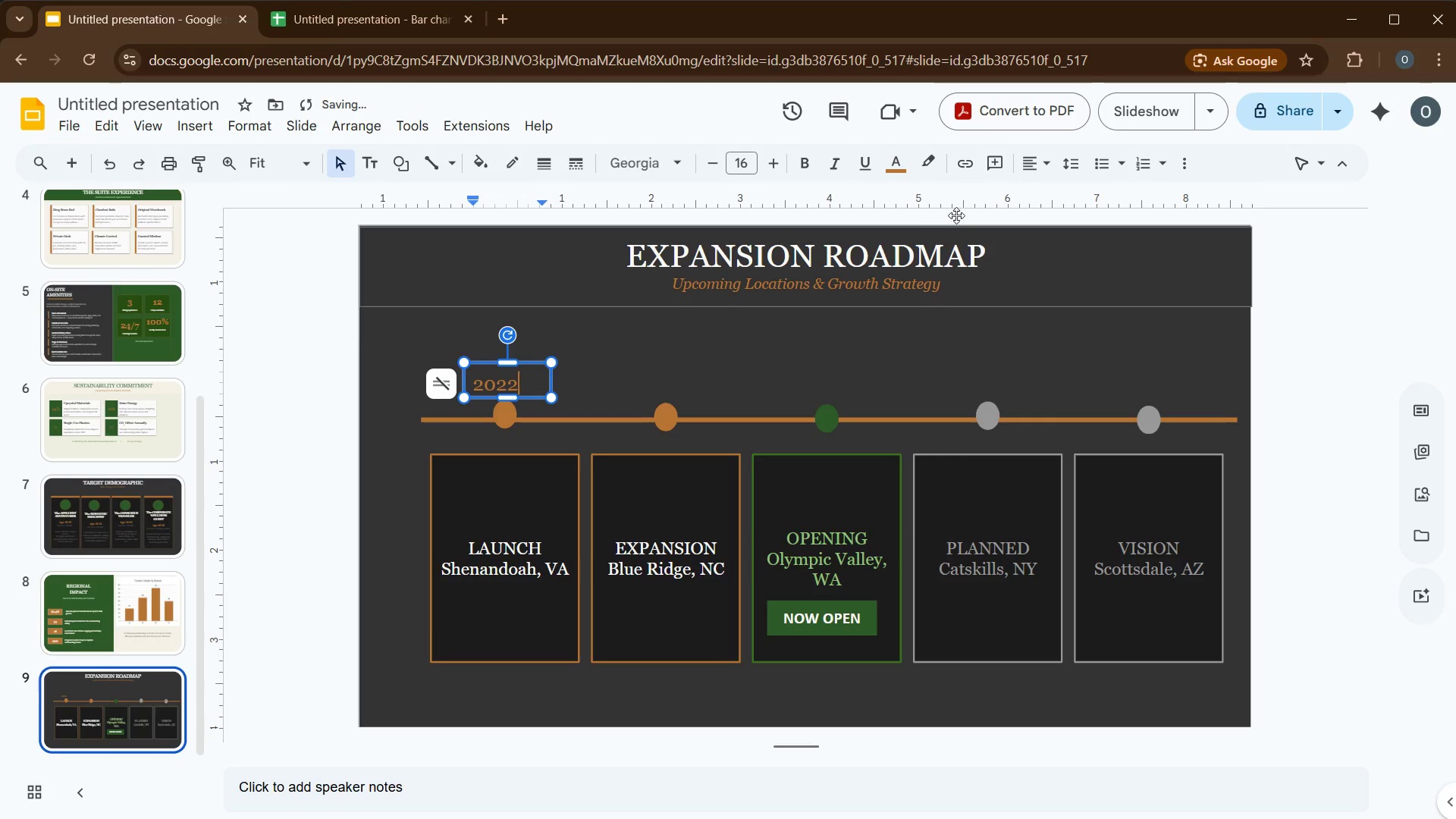 
left_click([1022, 165])
 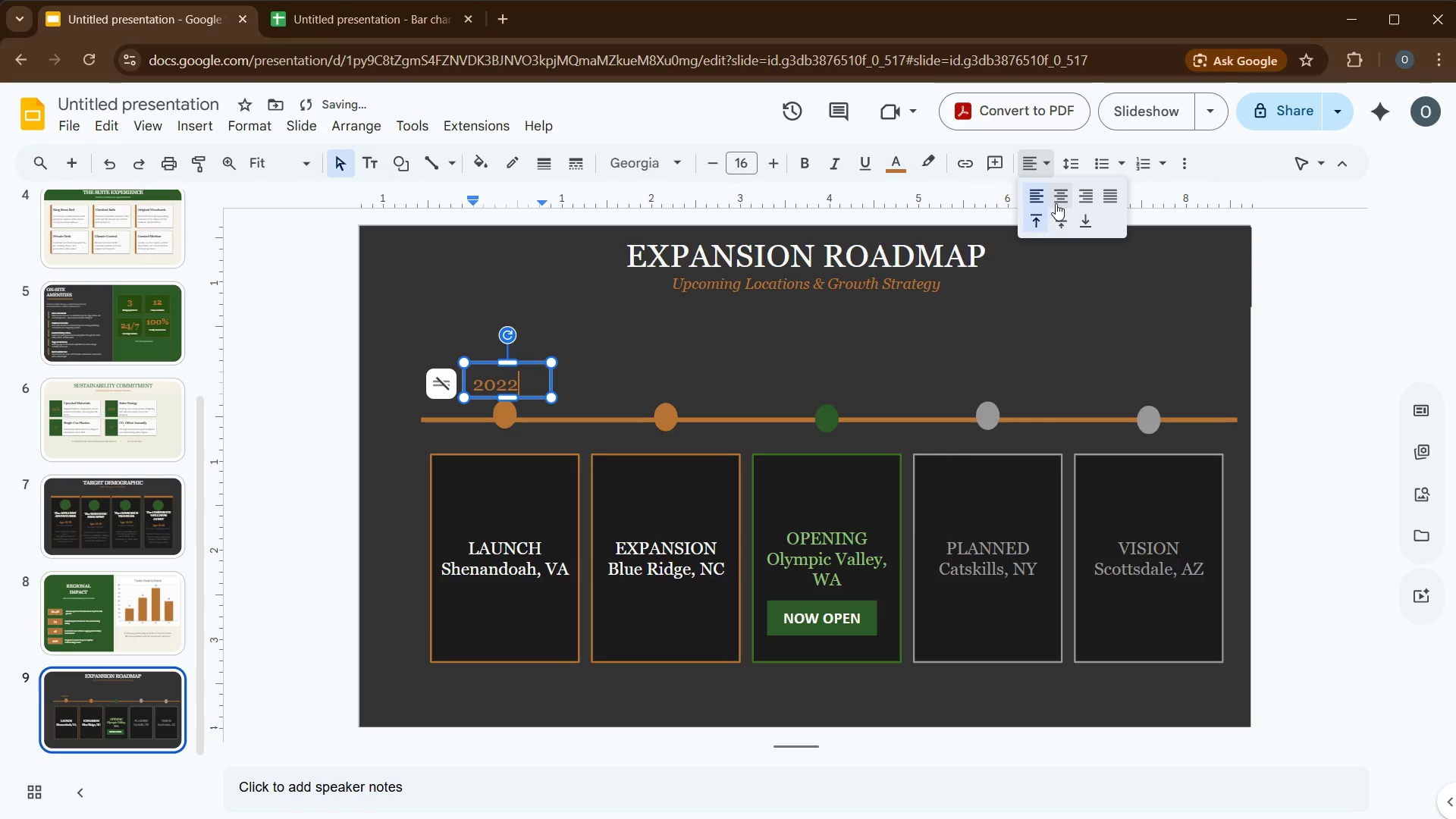 
left_click([1058, 201])
 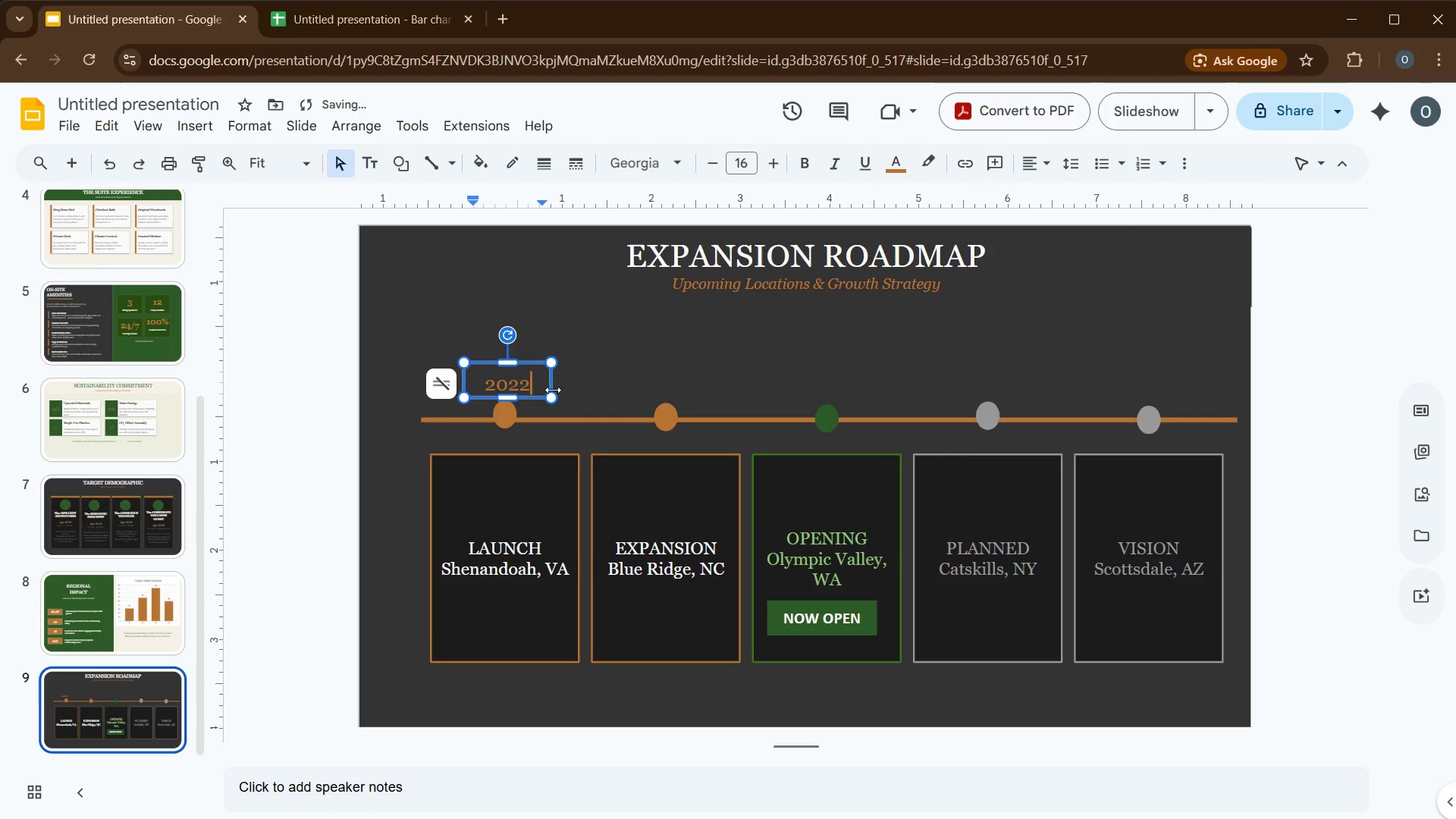 
left_click([551, 389])
 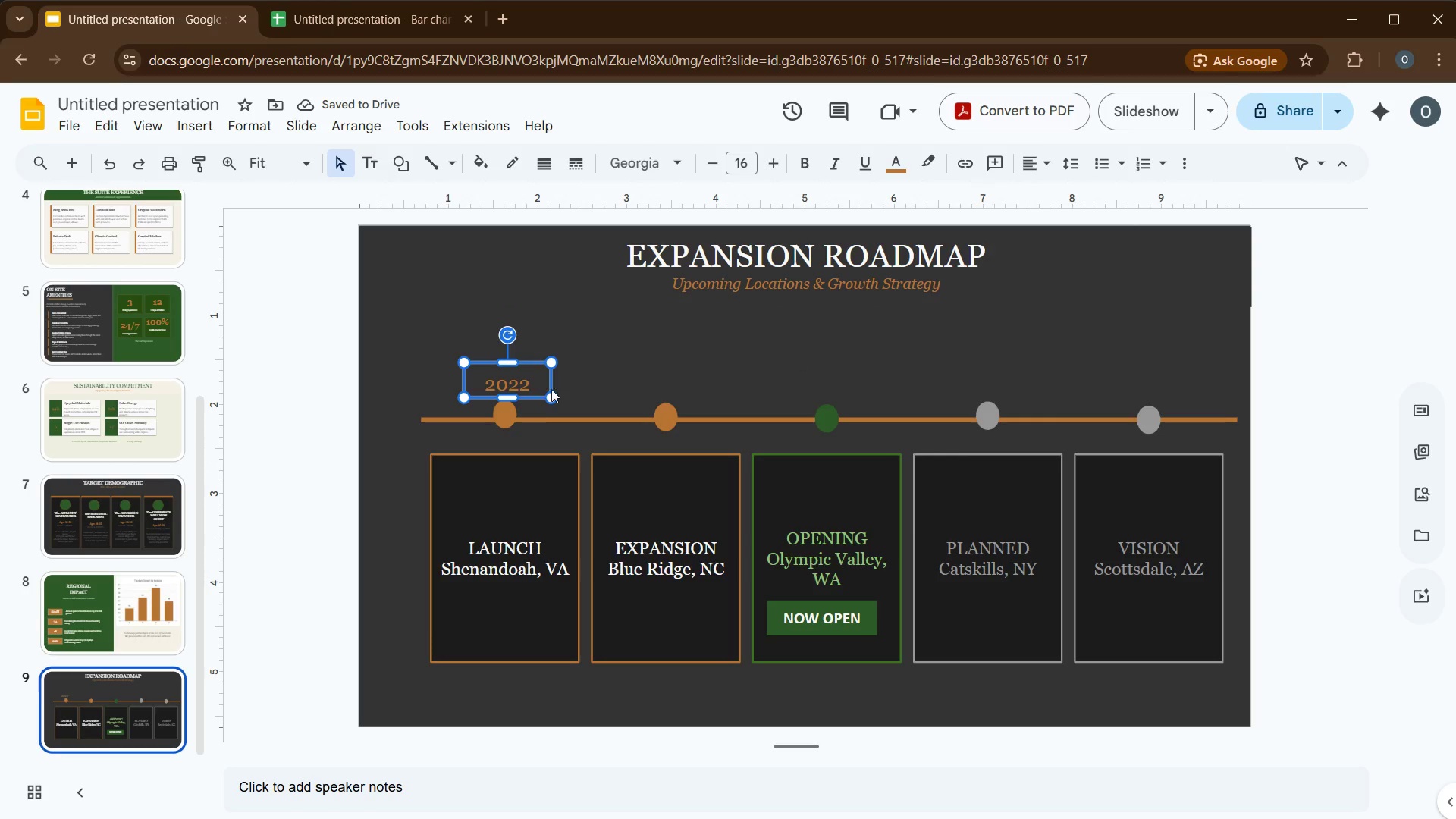 
key(Control+D)
 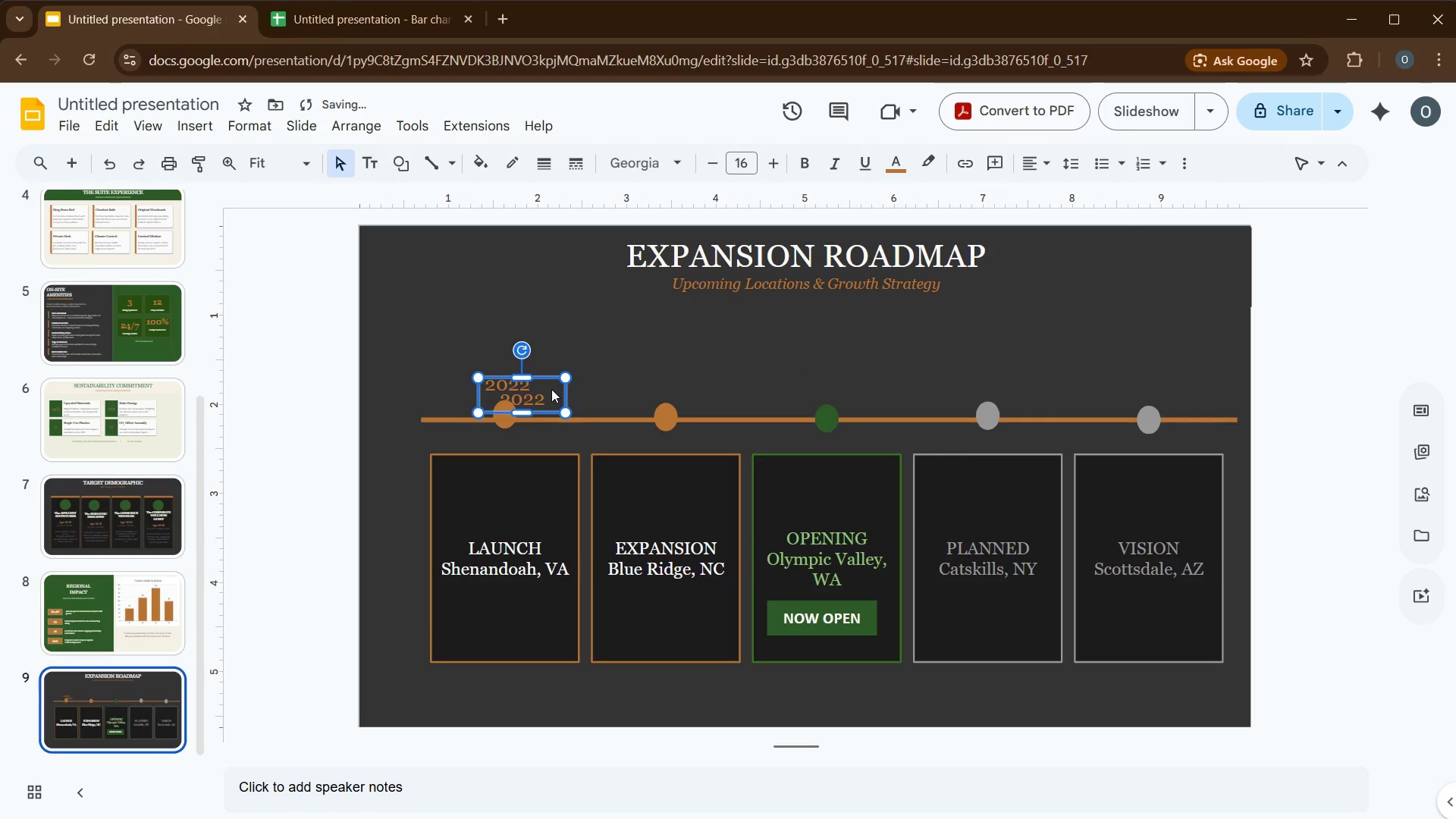 
key(Control+D)
 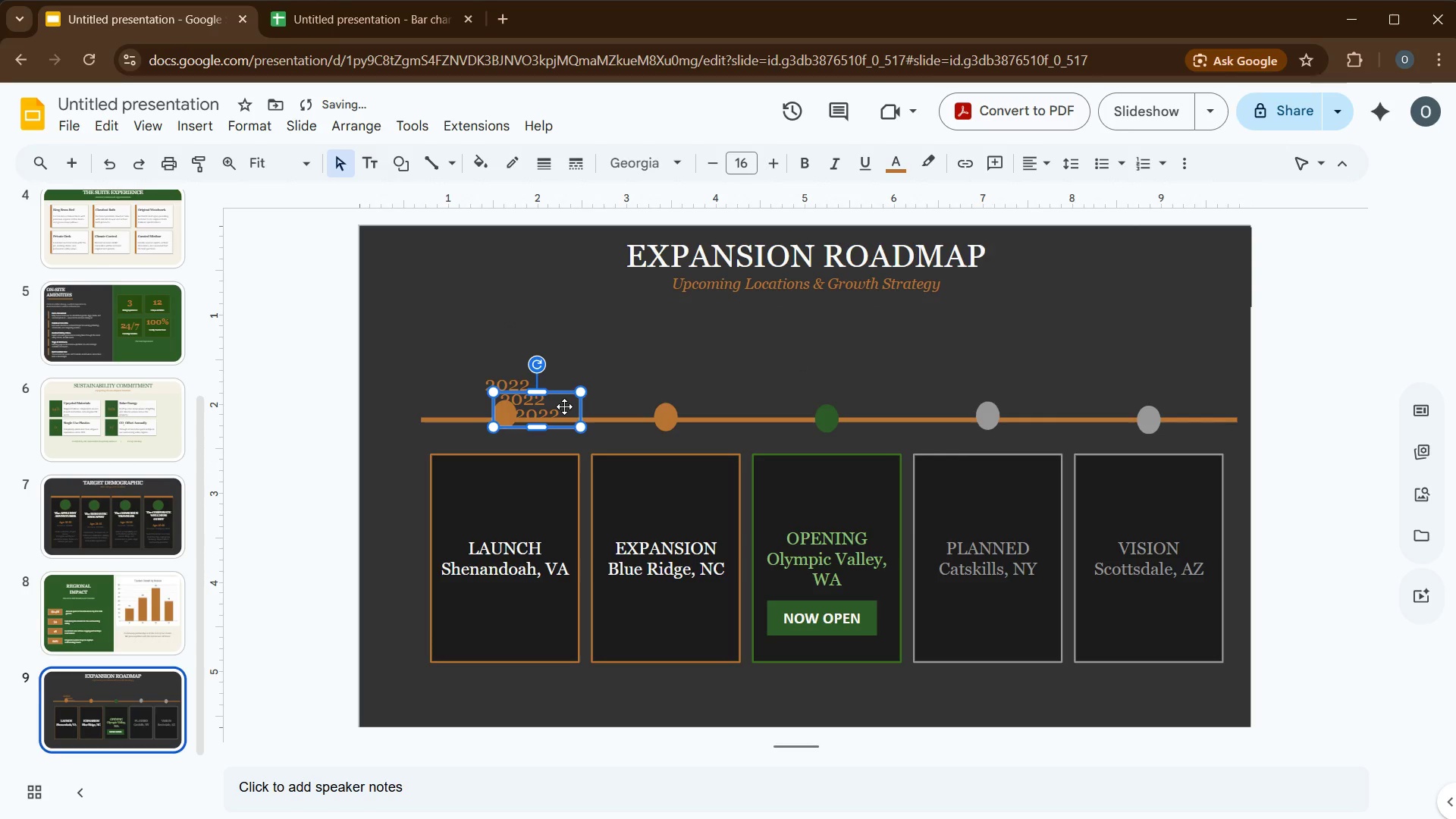 
left_click_drag(start_coordinate=[564, 406], to_coordinate=[682, 381])
 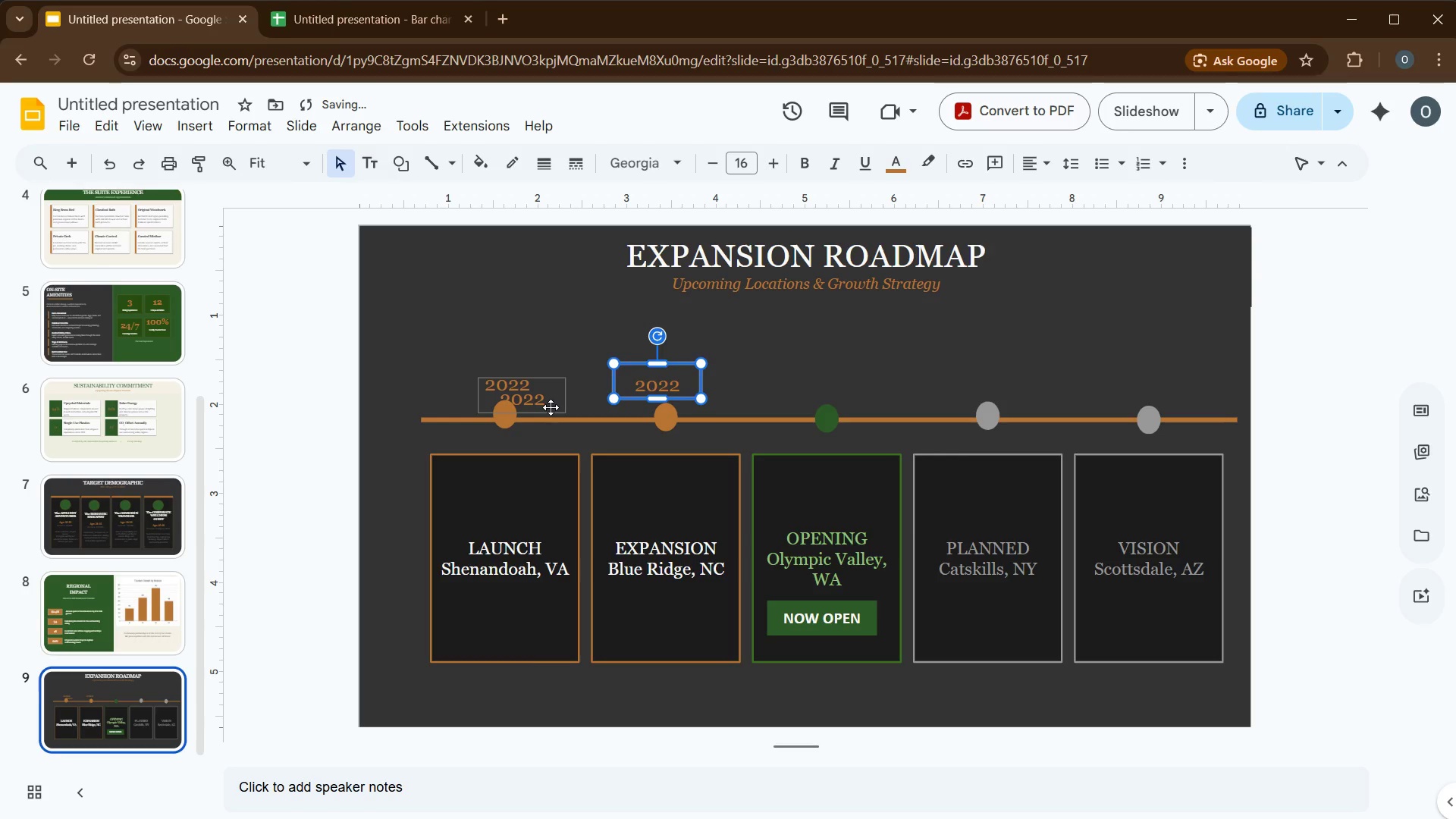 
left_click_drag(start_coordinate=[551, 406], to_coordinate=[851, 388])
 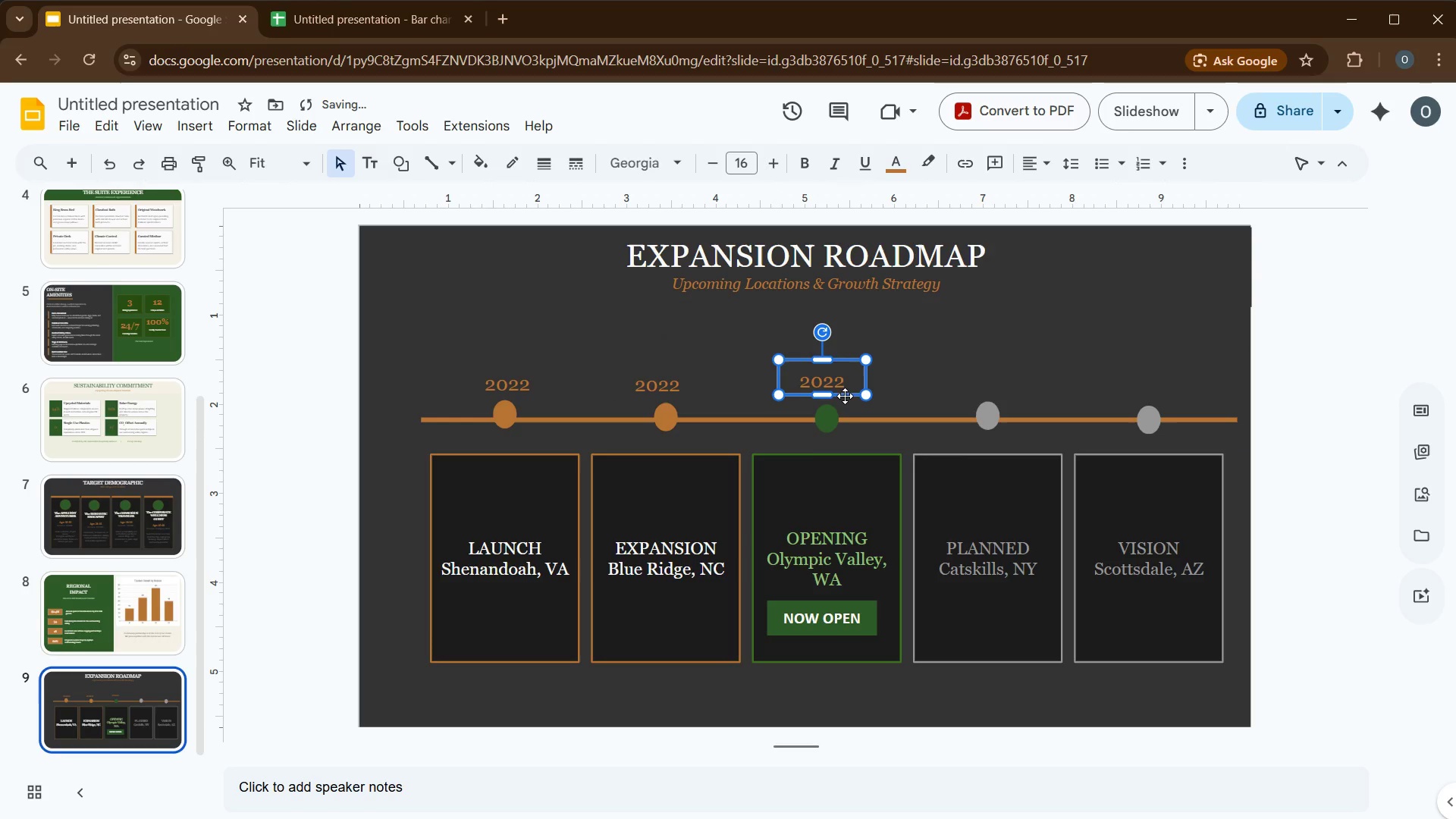 
key(Control+D)
 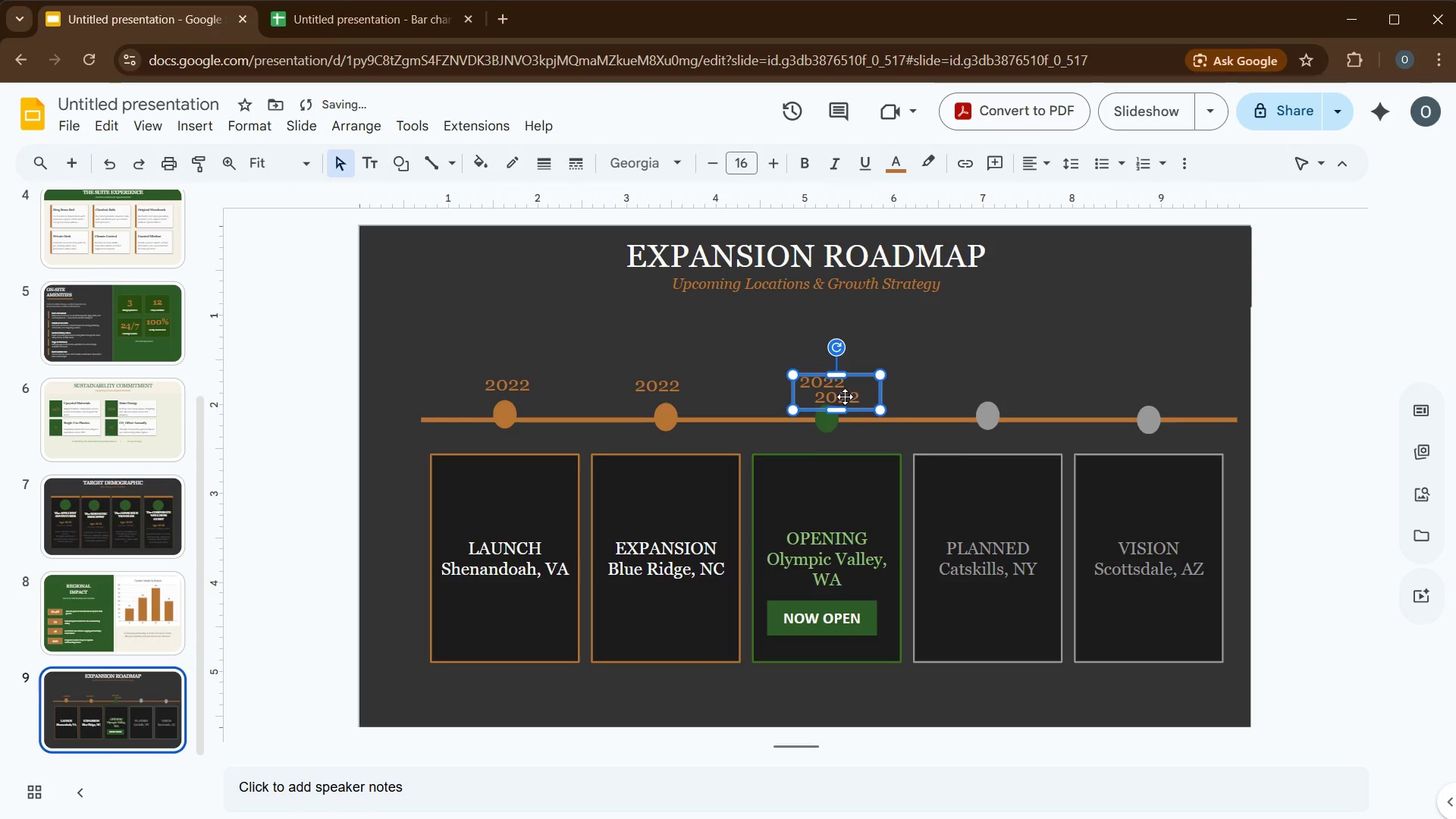 
key(Control+D)
 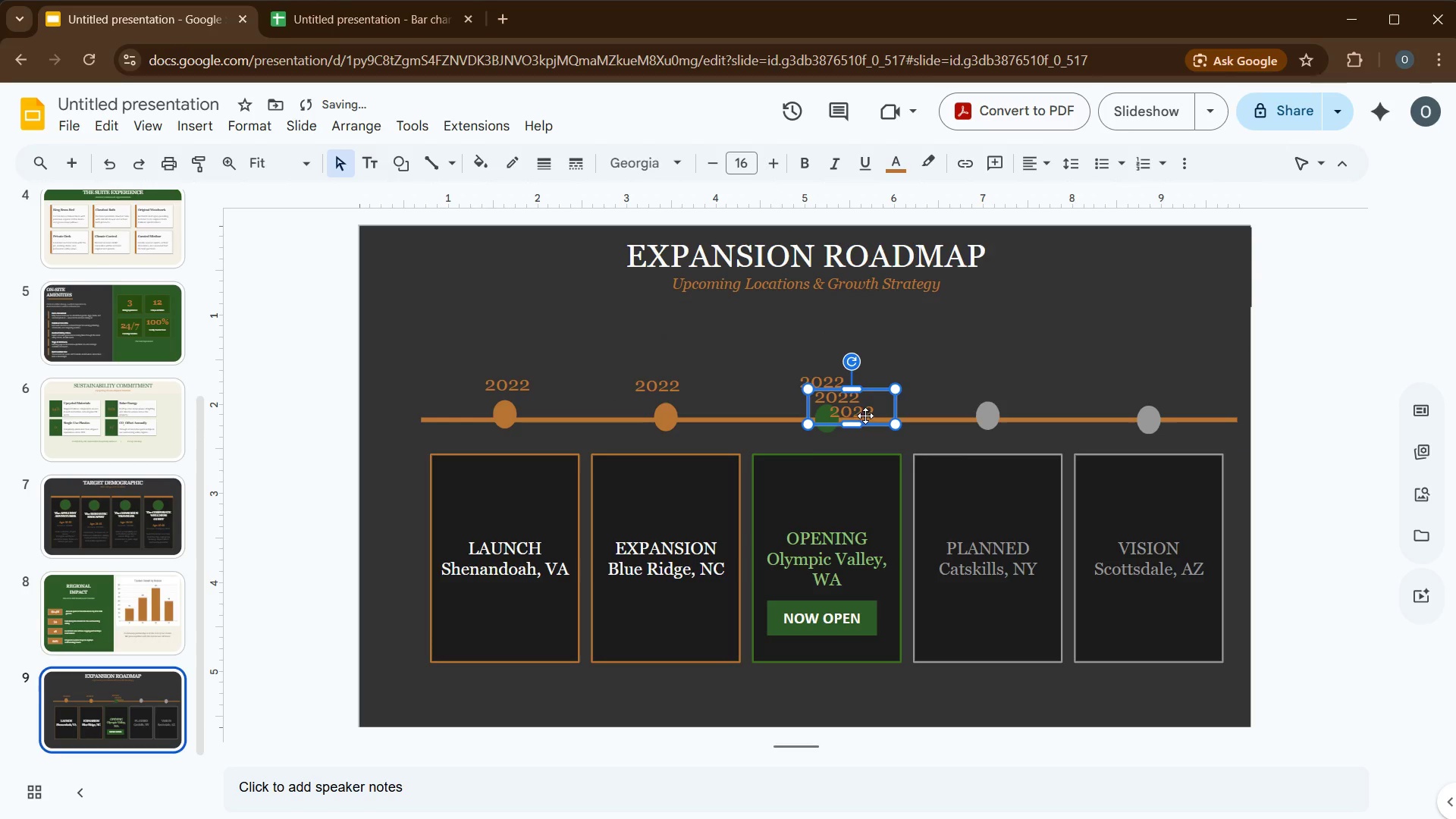 
left_click_drag(start_coordinate=[865, 416], to_coordinate=[976, 381])
 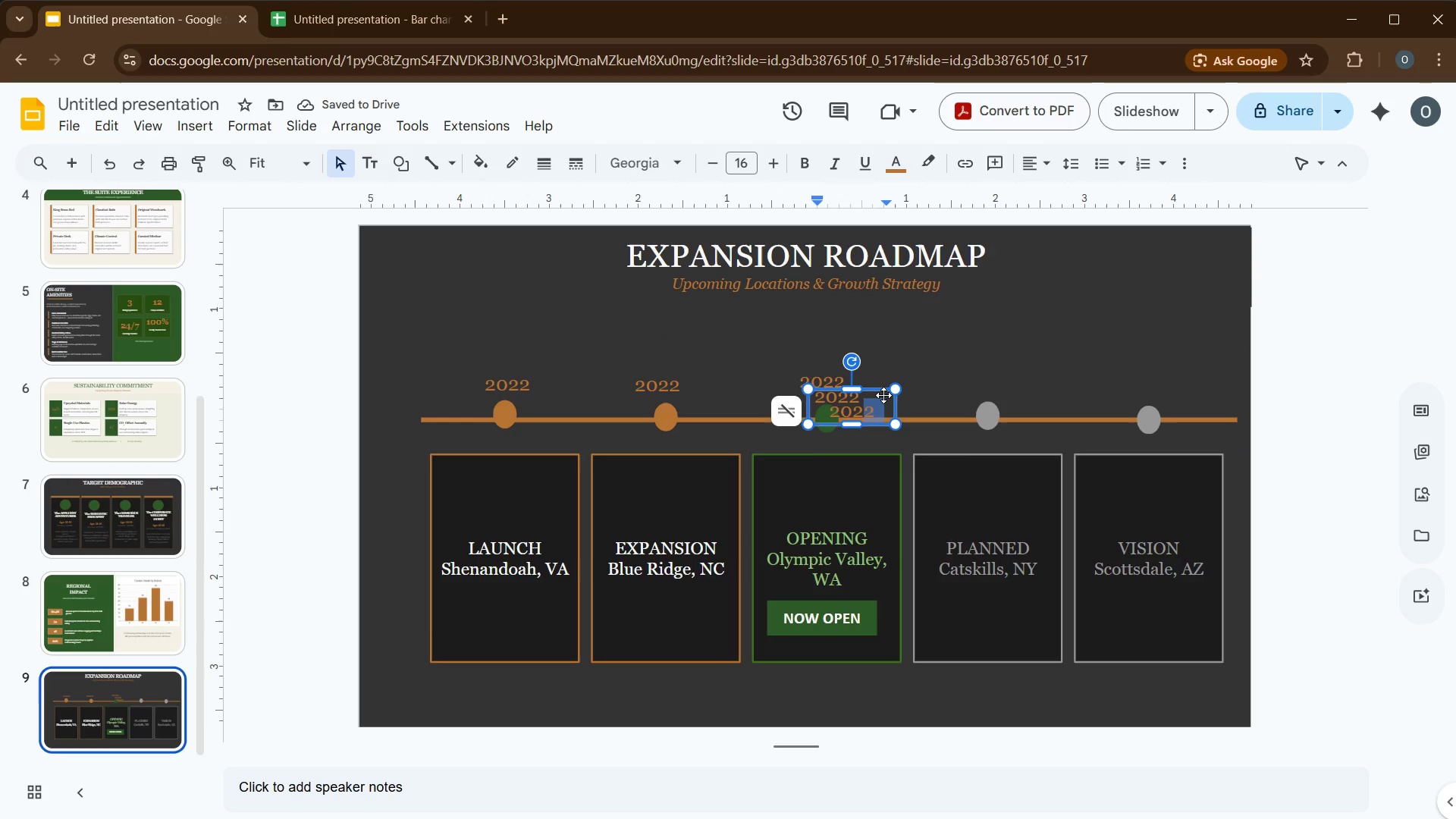 
left_click_drag(start_coordinate=[883, 395], to_coordinate=[1015, 372])
 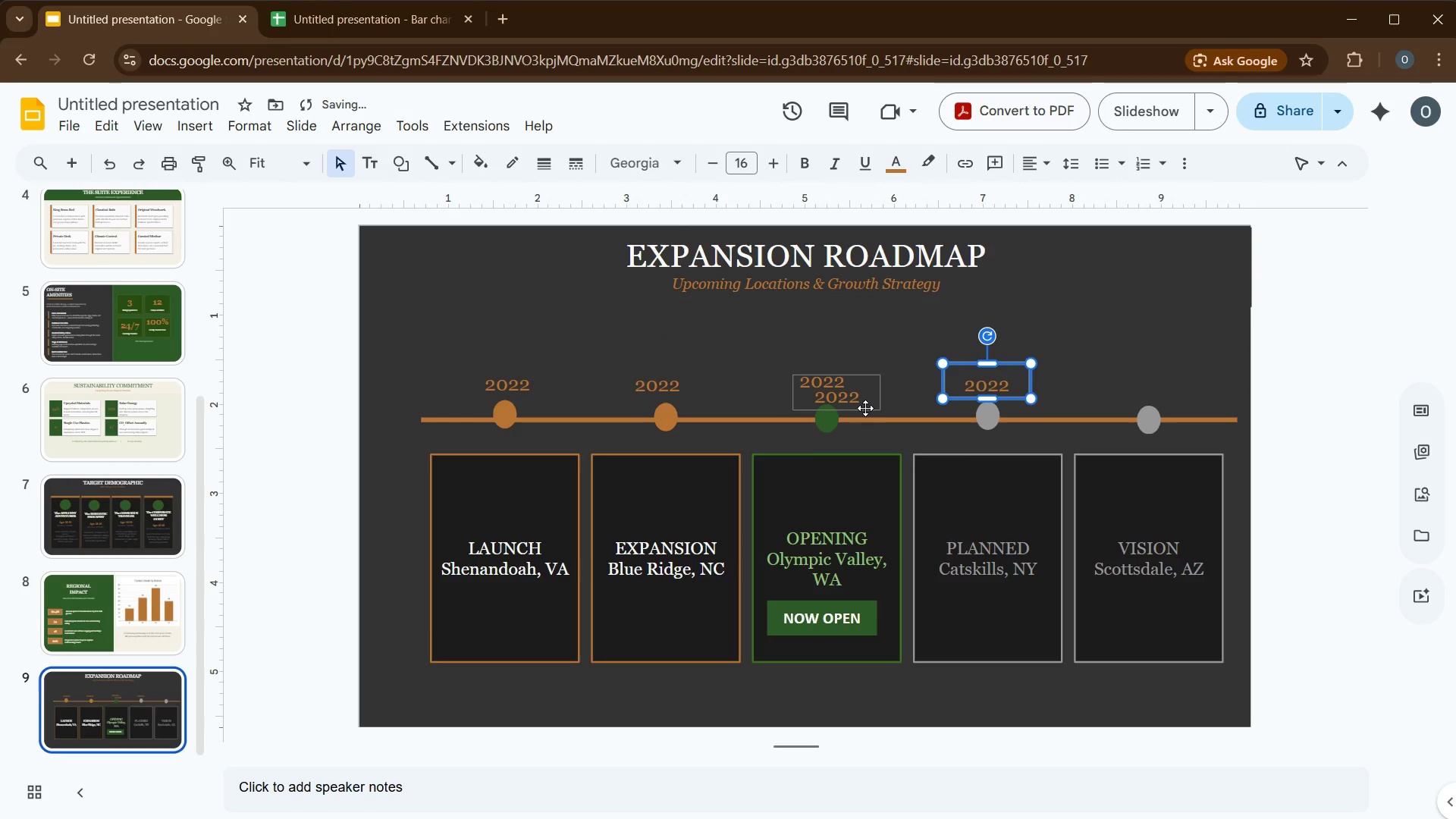 
left_click_drag(start_coordinate=[865, 408], to_coordinate=[1172, 393])
 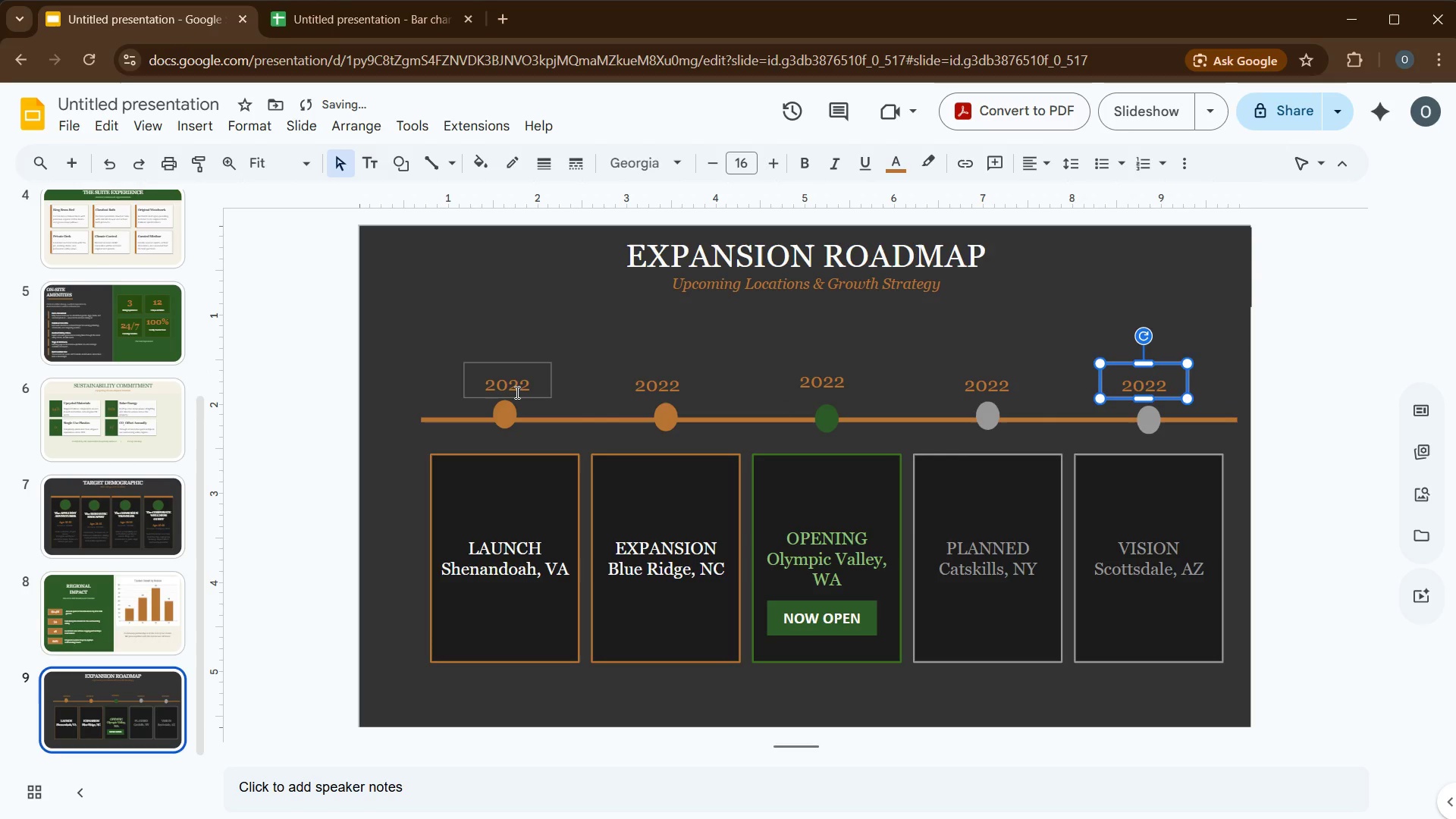 
left_click([517, 391])
 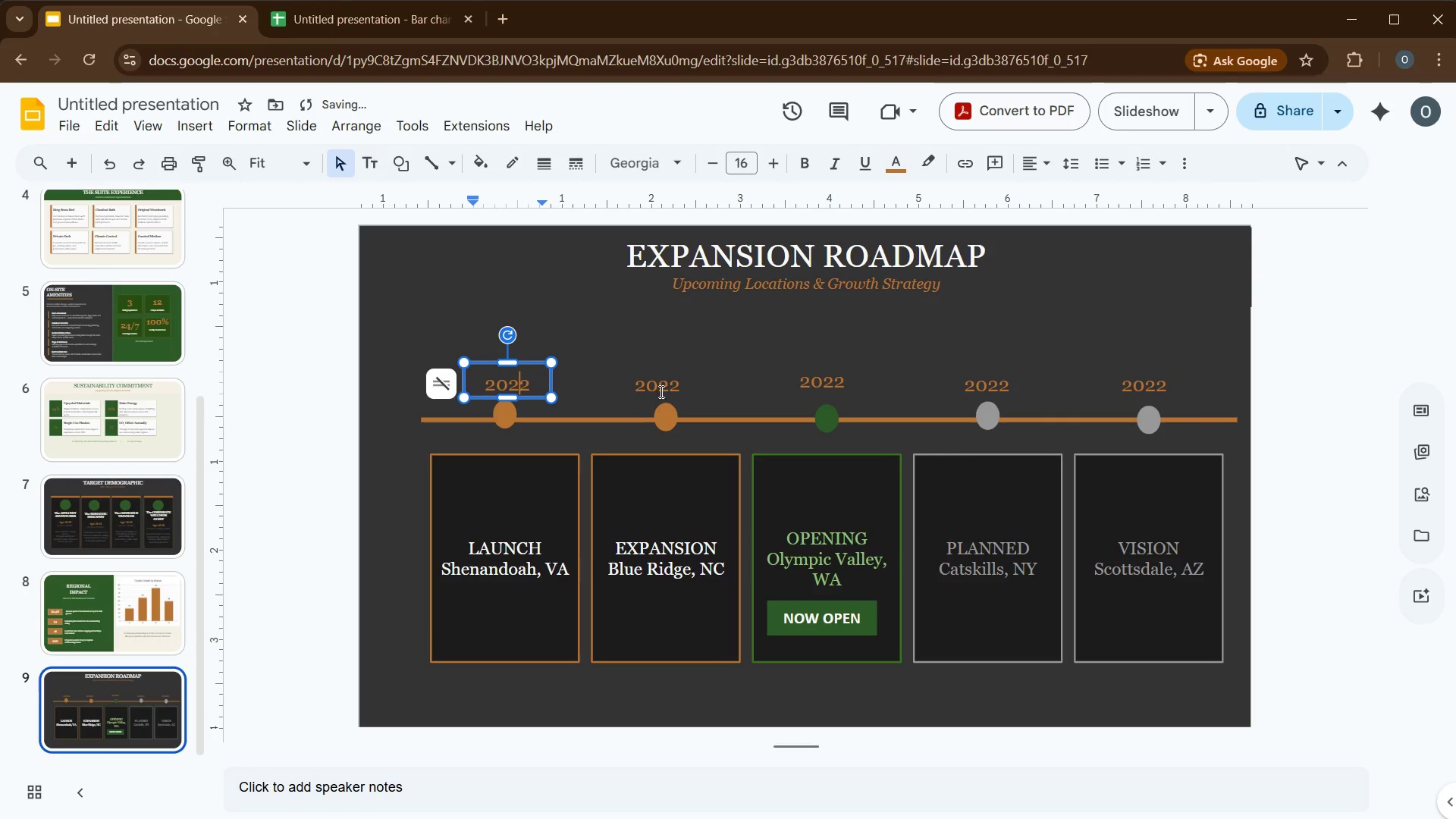 
hold_key(key=ControlLeft, duration=6.98)
left_click([666, 389])
 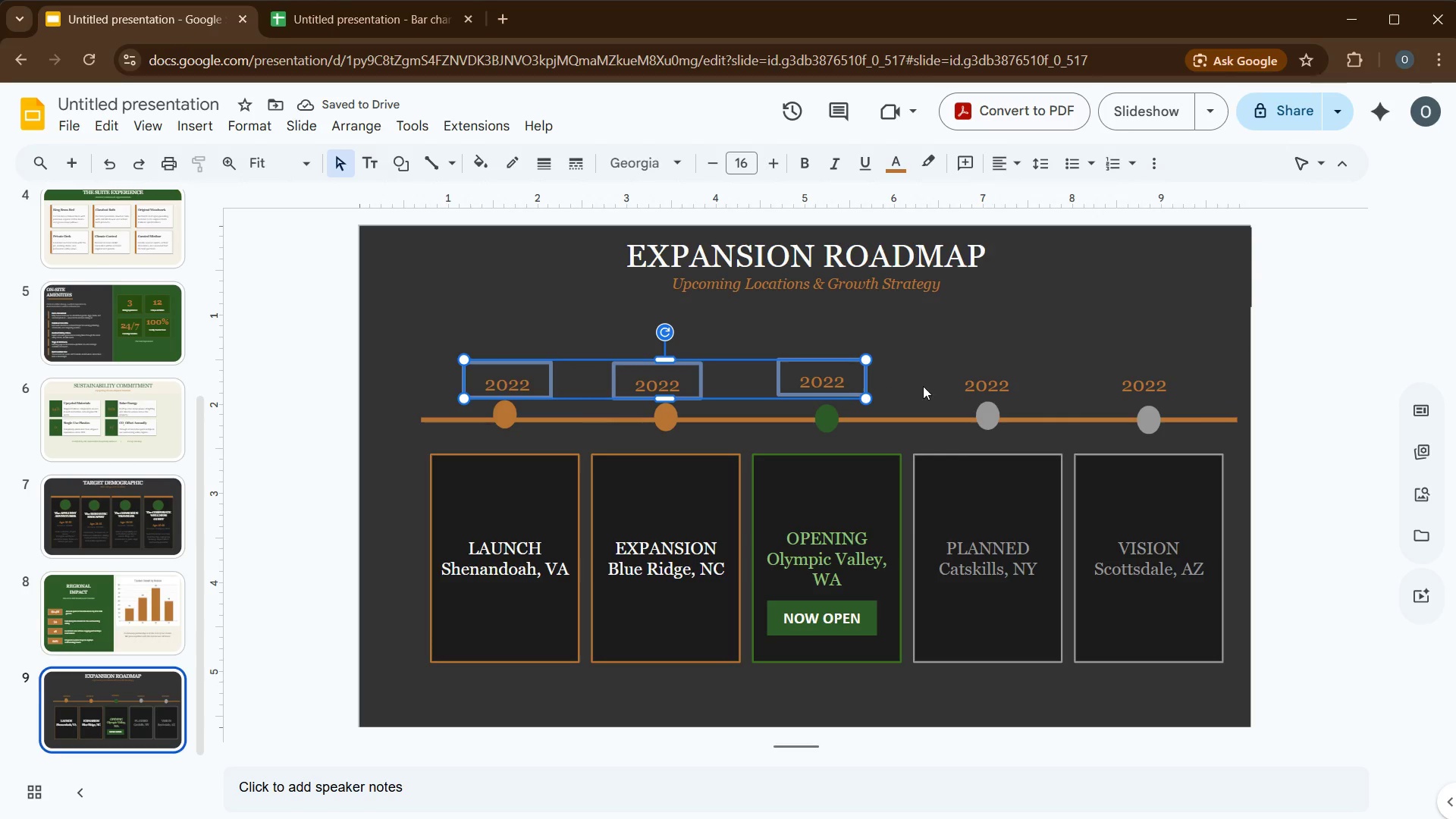 
left_click([938, 388])
 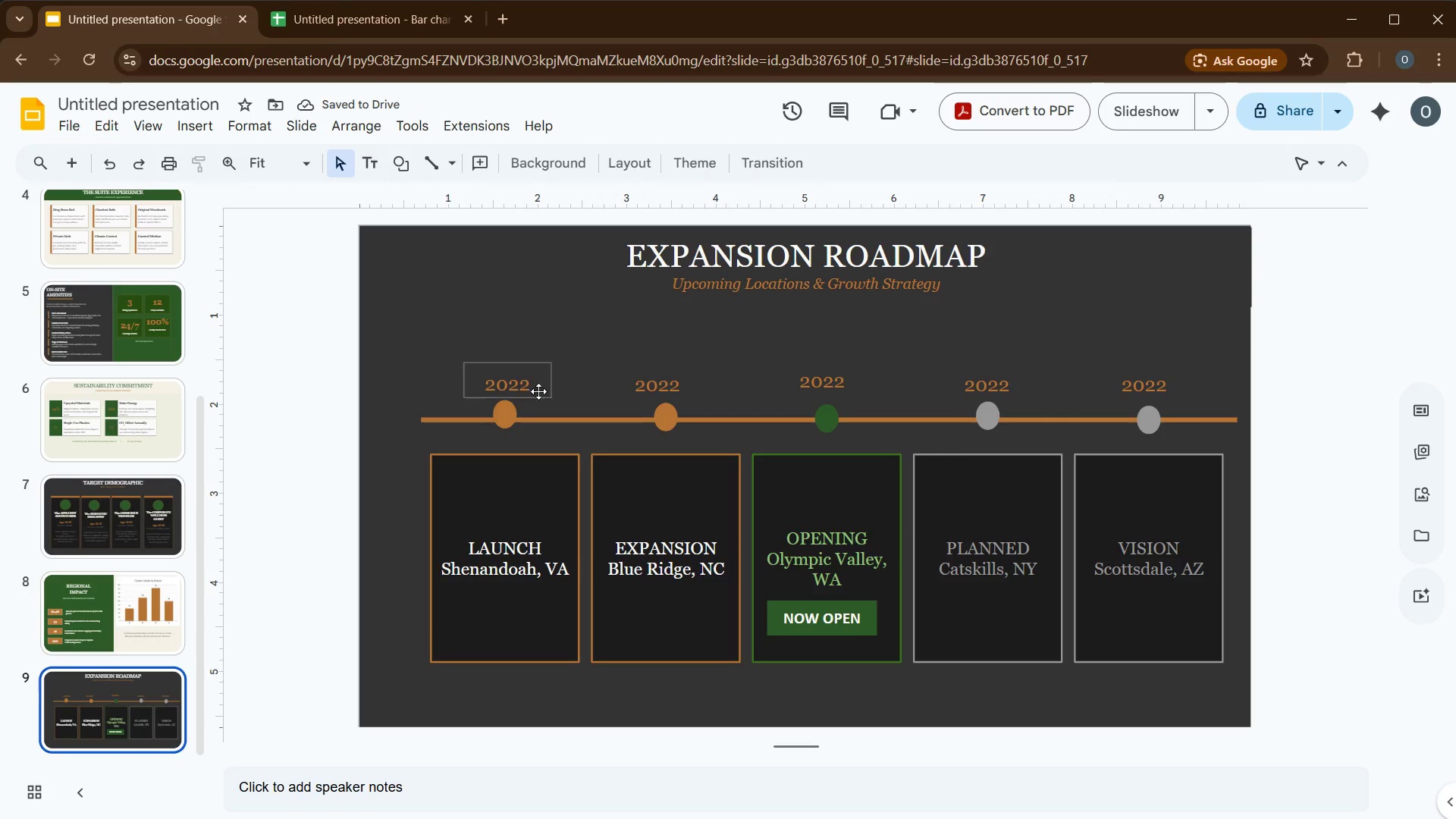 
left_click([529, 390])
 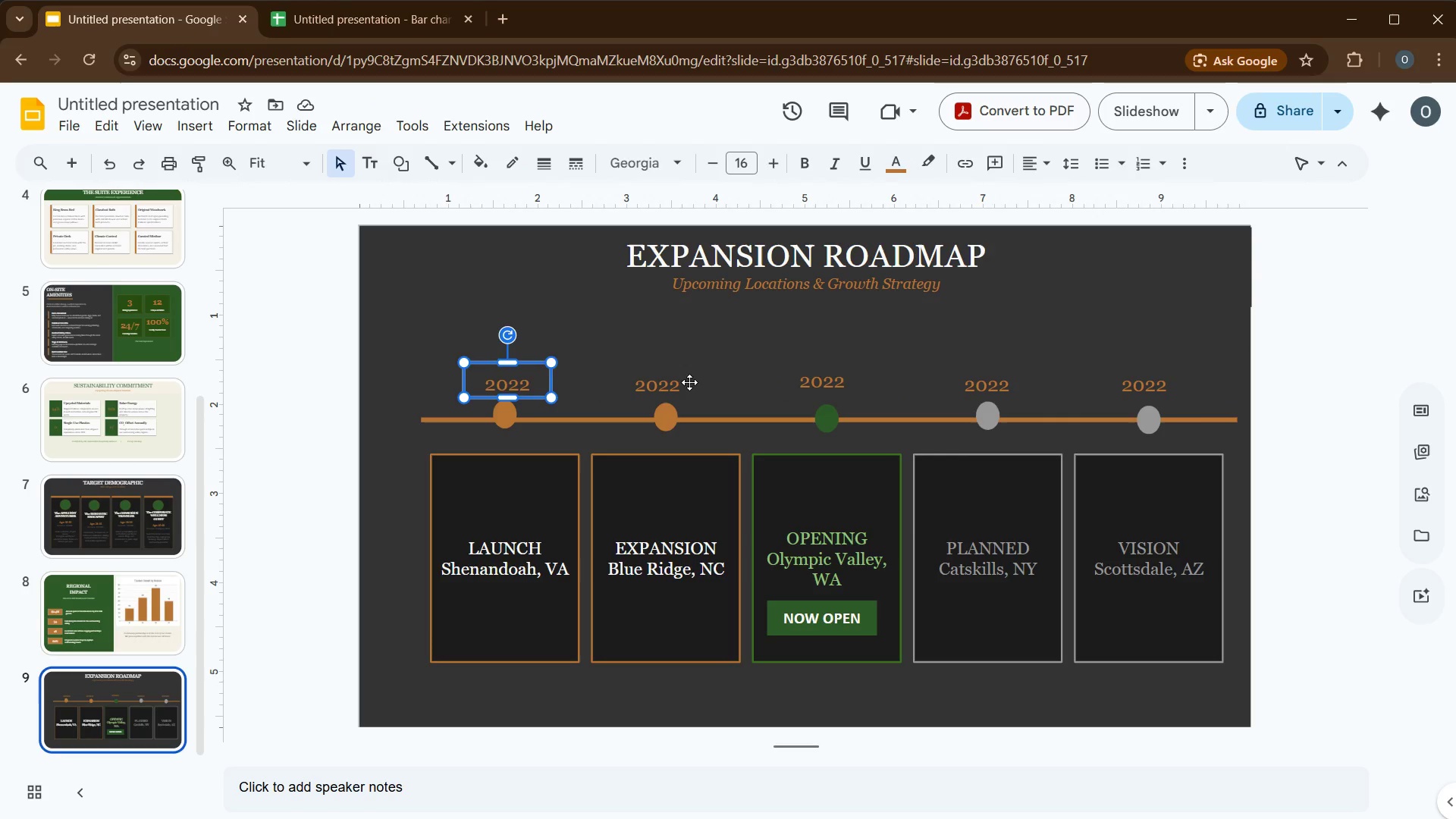 
left_click([690, 382])
 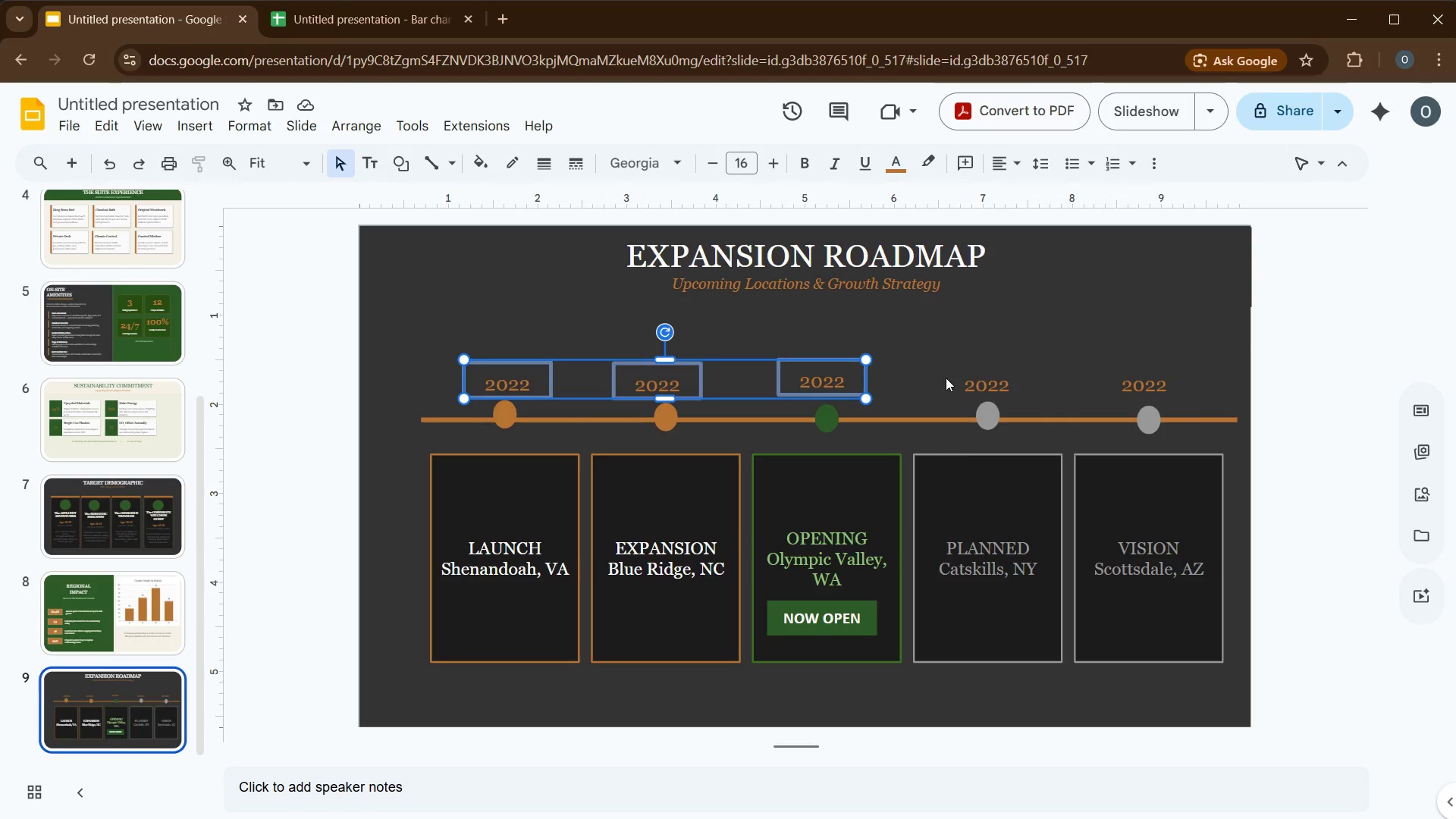 
left_click([980, 381])
 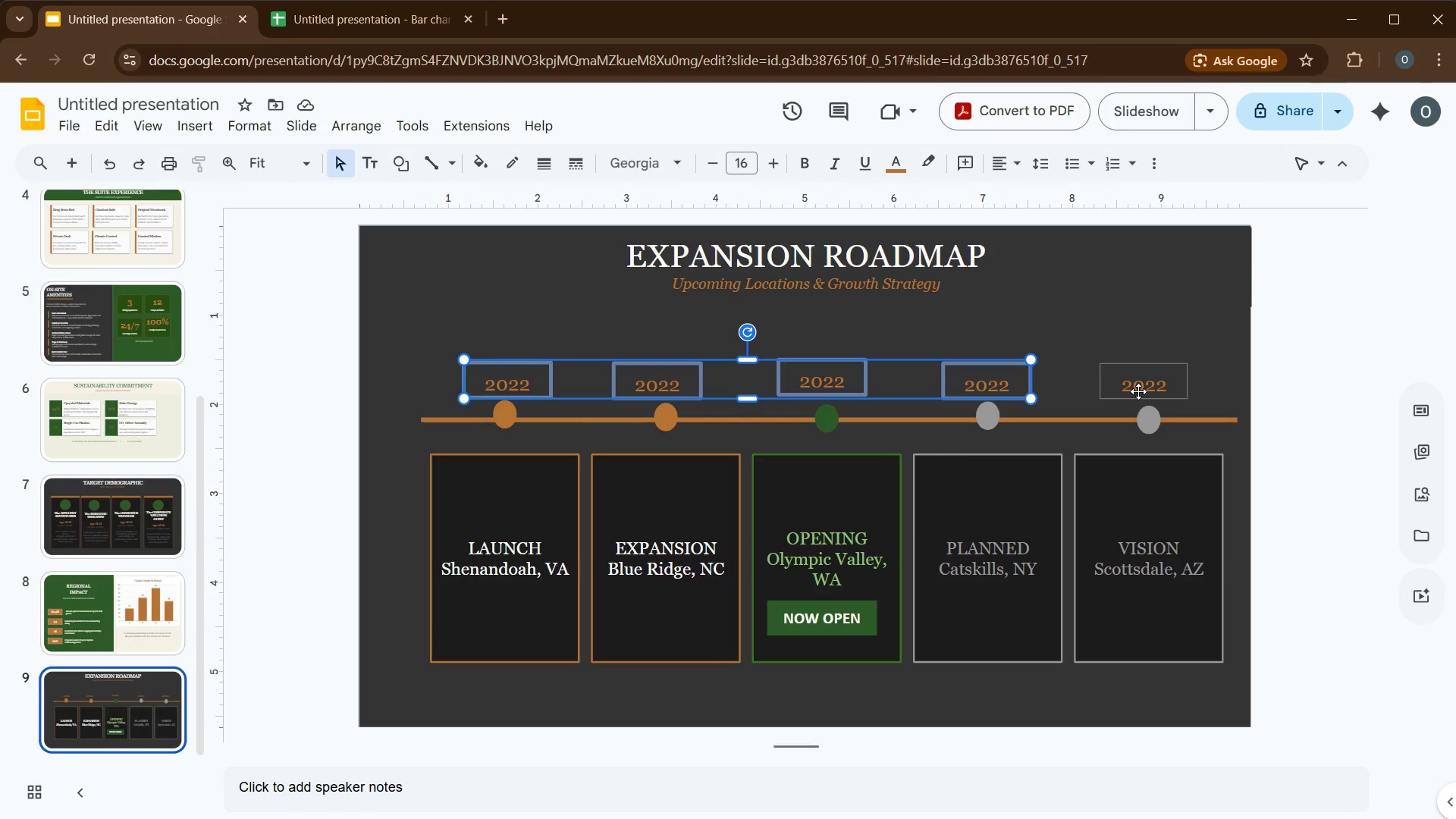 
left_click([1139, 391])
 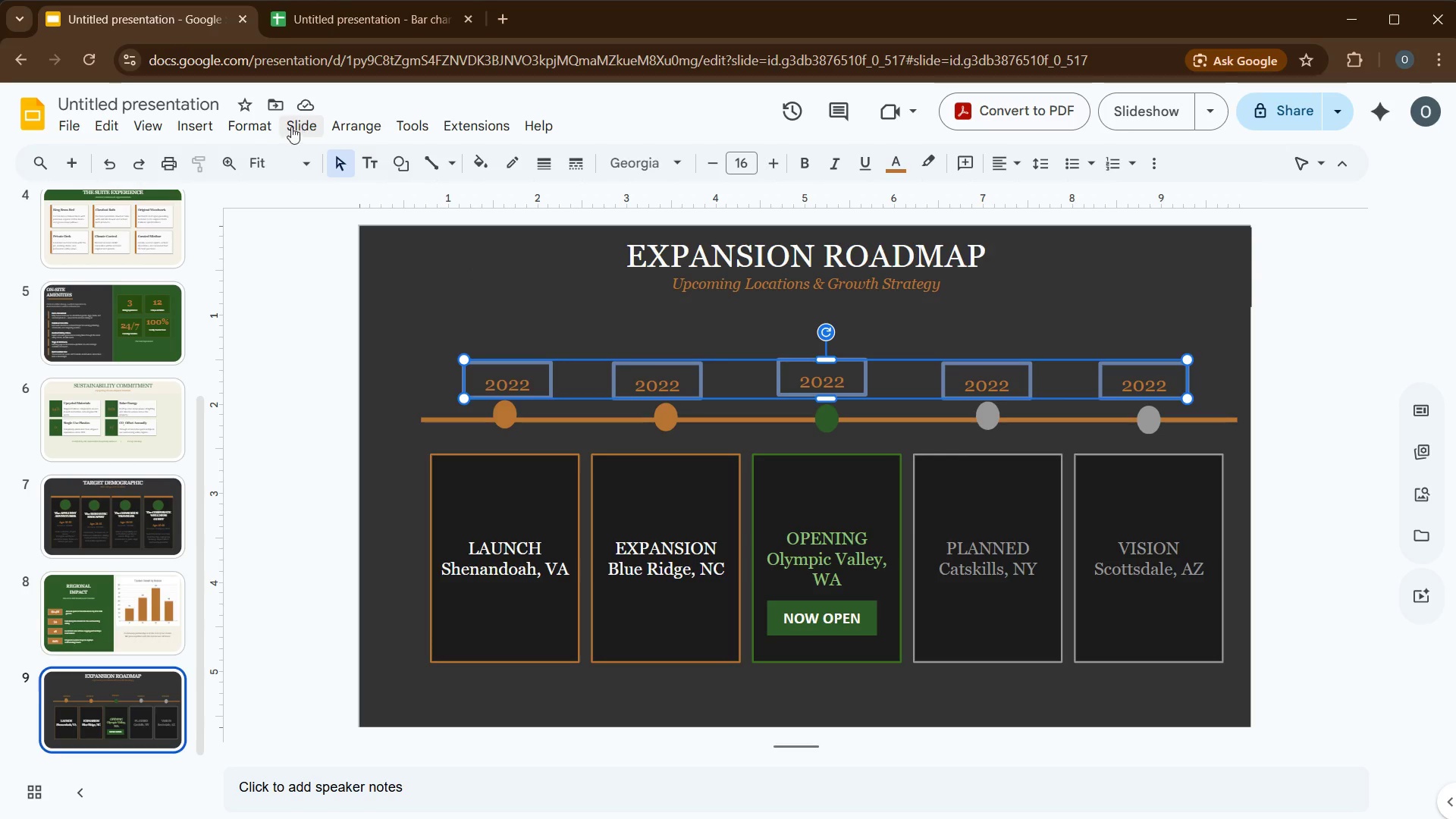 
left_click([360, 136])
 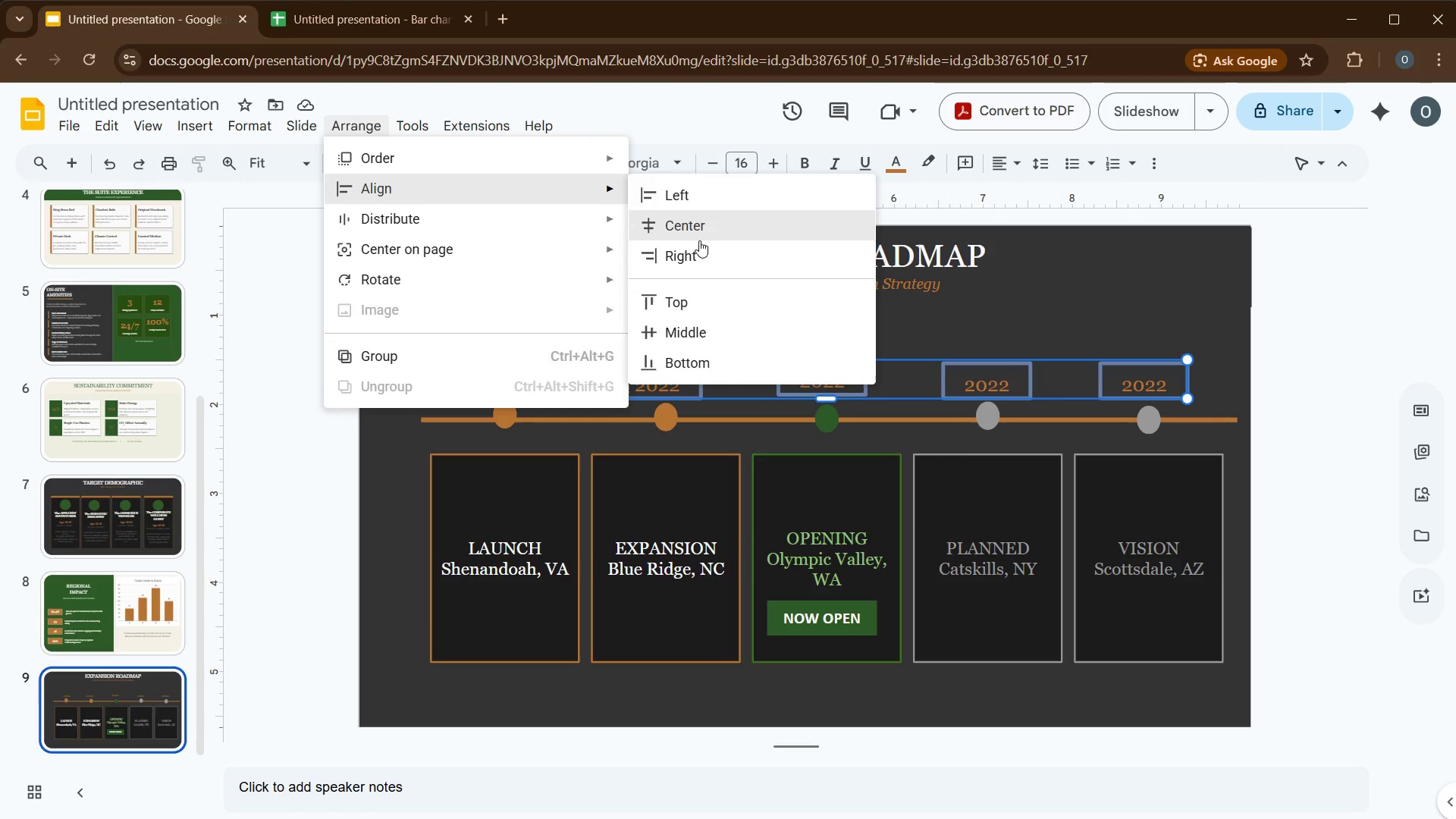 
left_click([702, 294])
 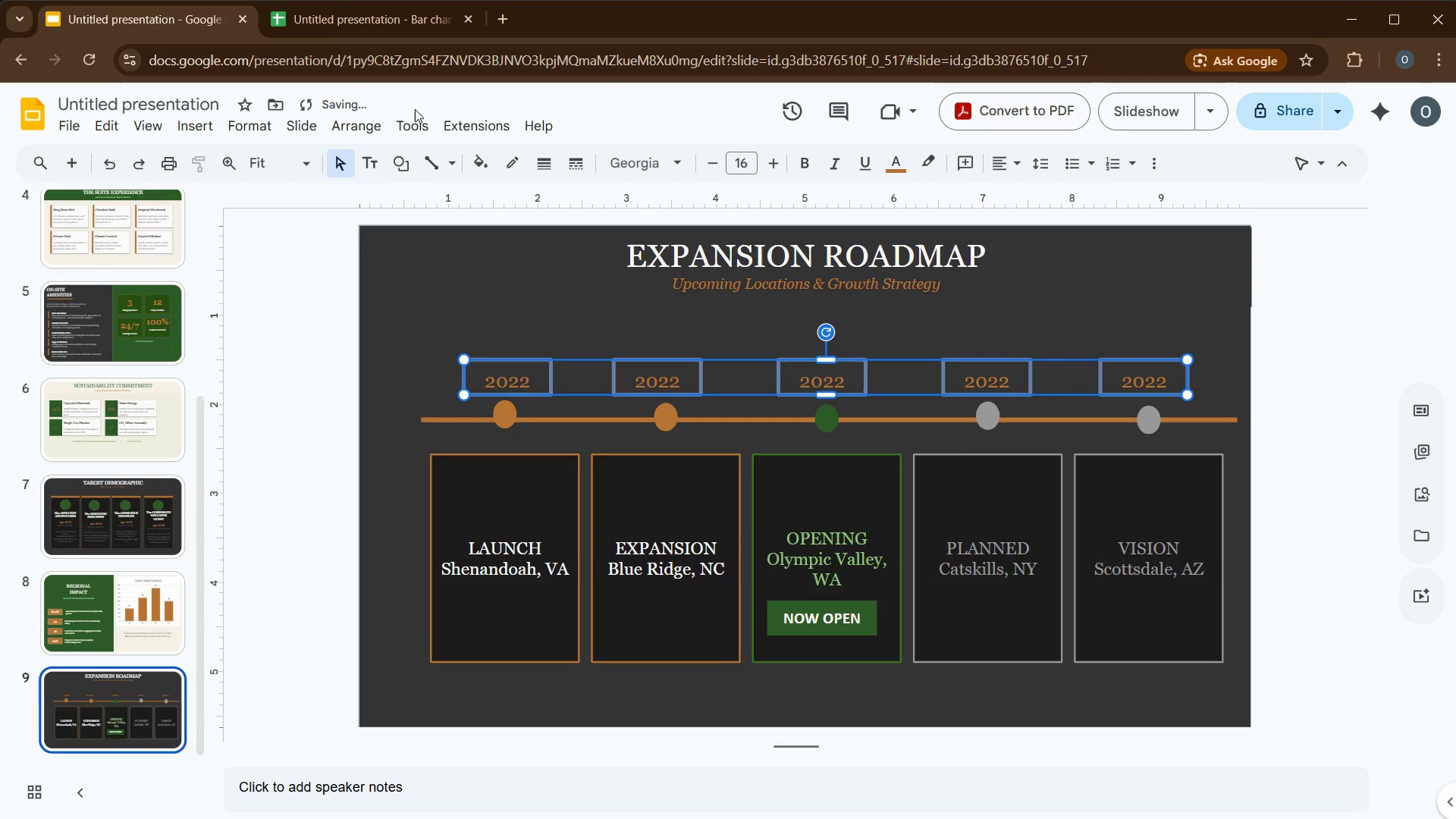 
left_click([377, 124])
 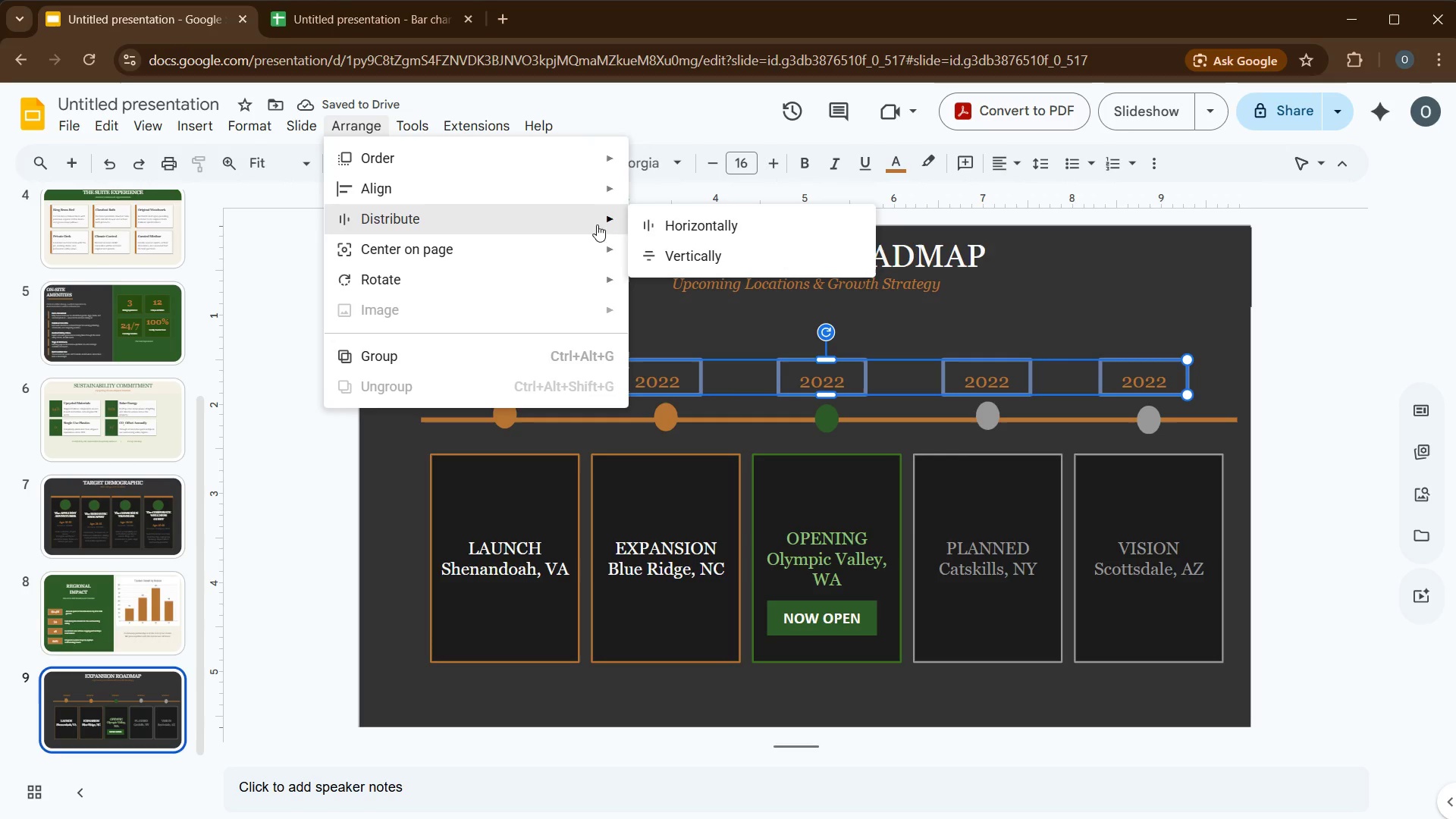 
left_click([663, 230])
 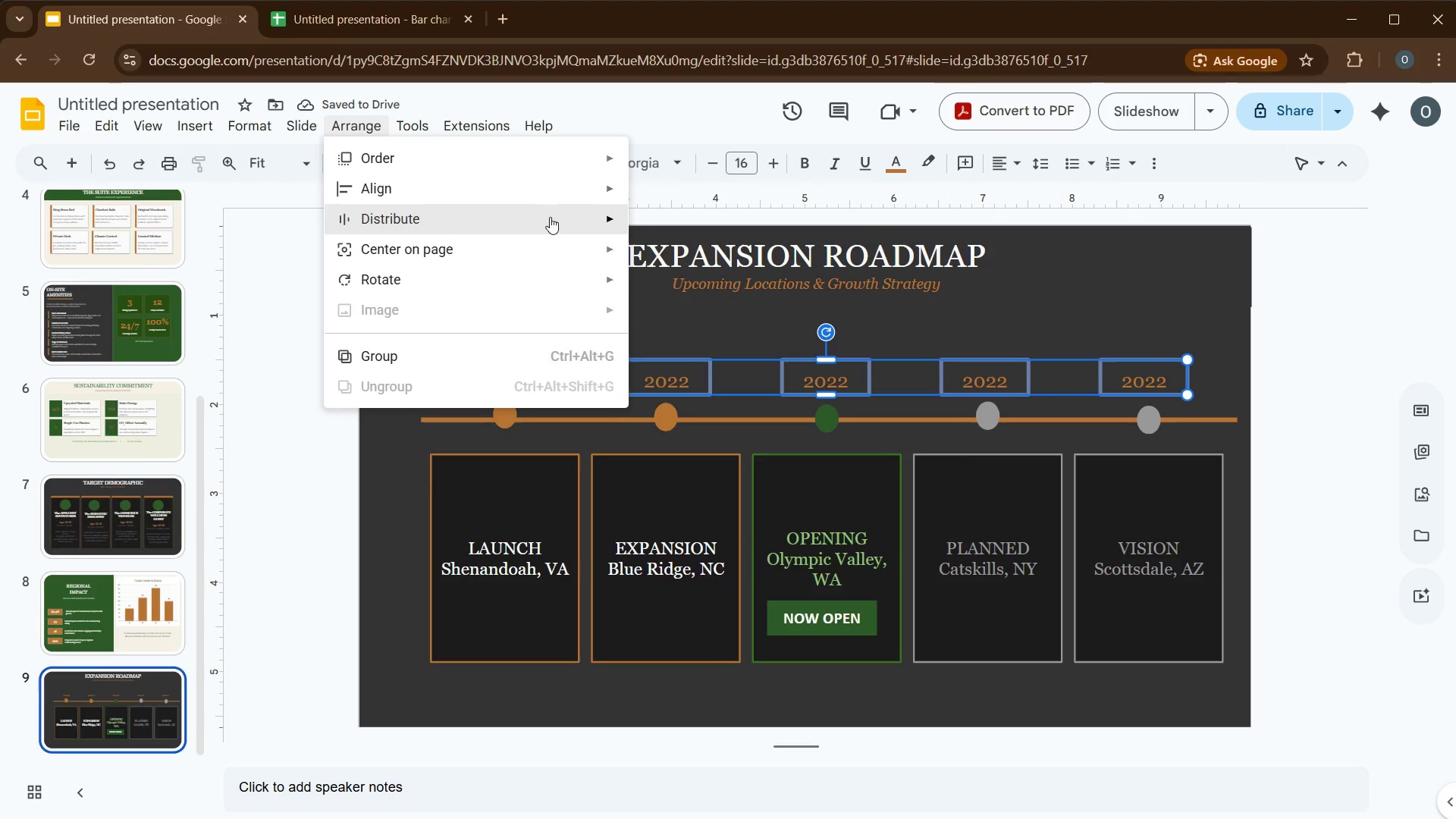 
left_click([667, 257])
 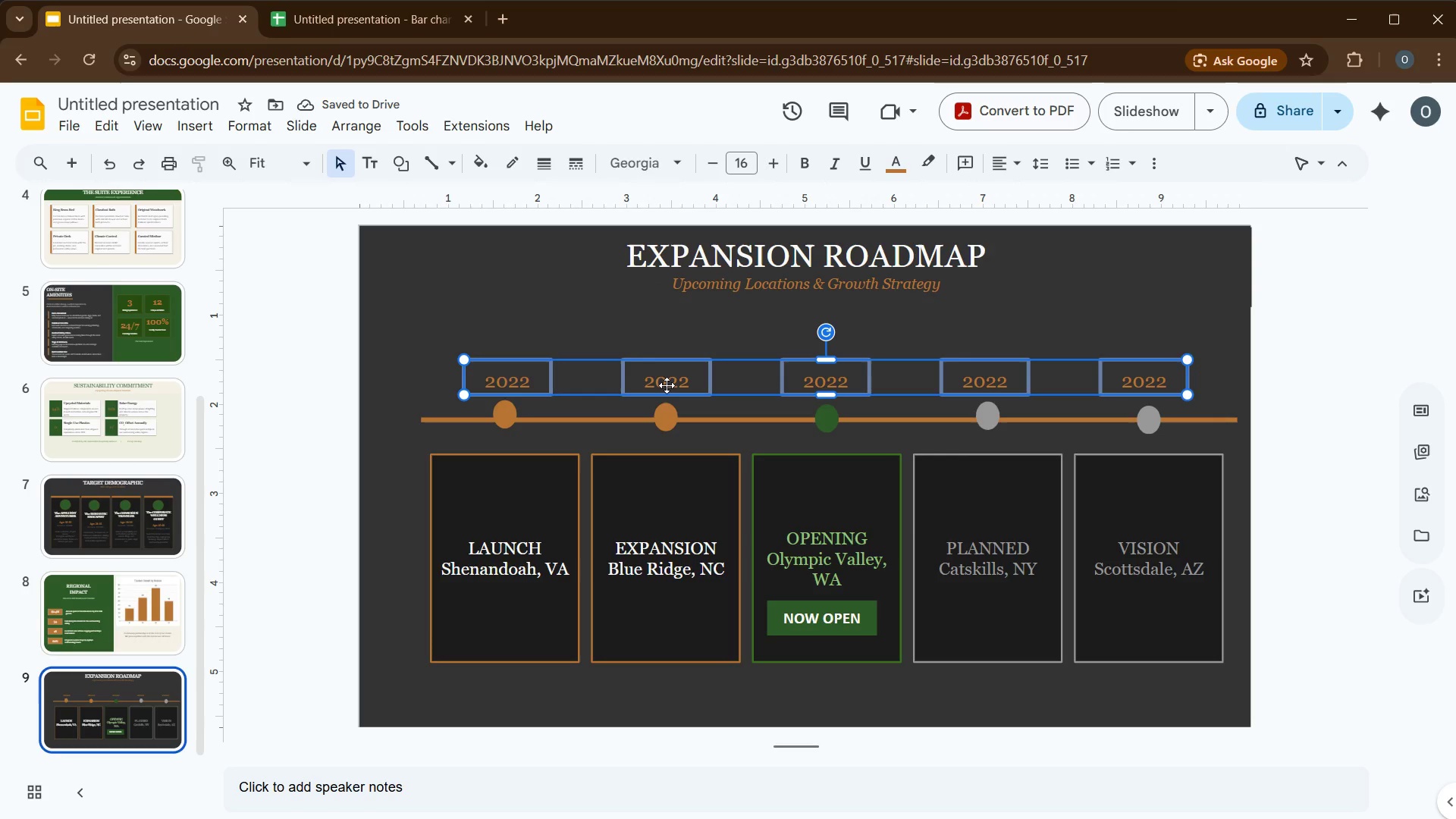 
left_click([477, 329])
 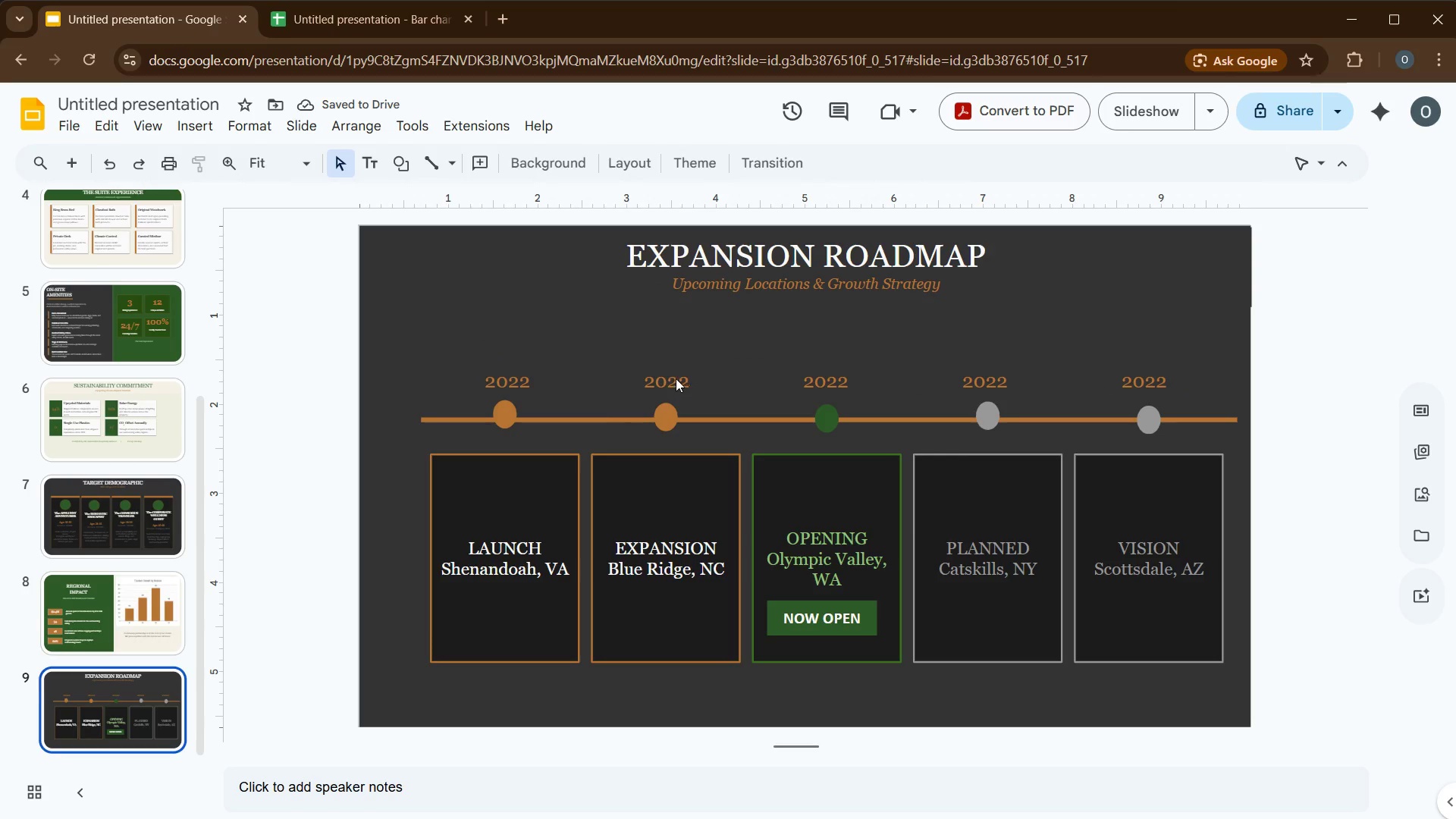 
left_click([678, 378])
 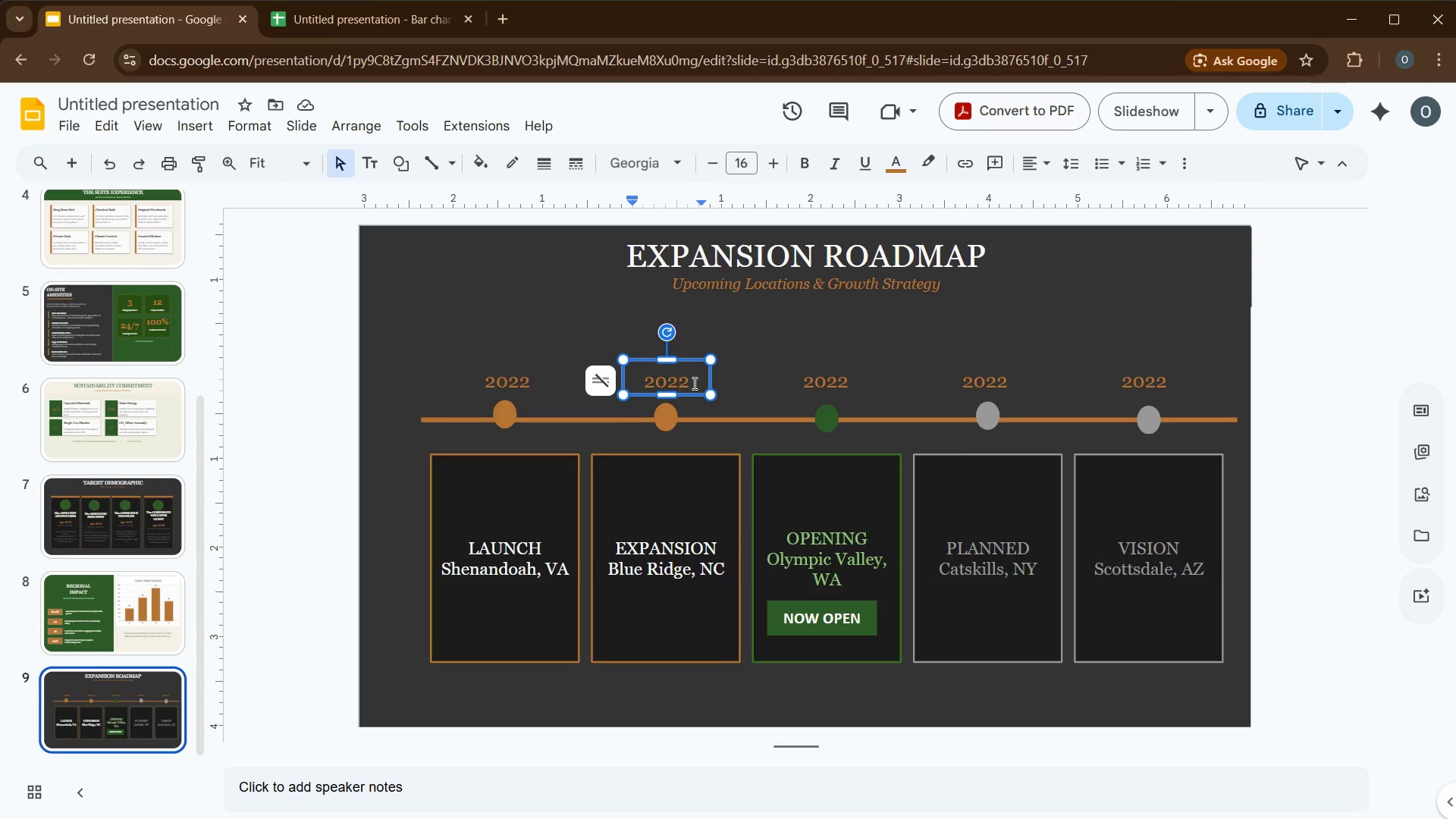 
left_click([693, 383])
 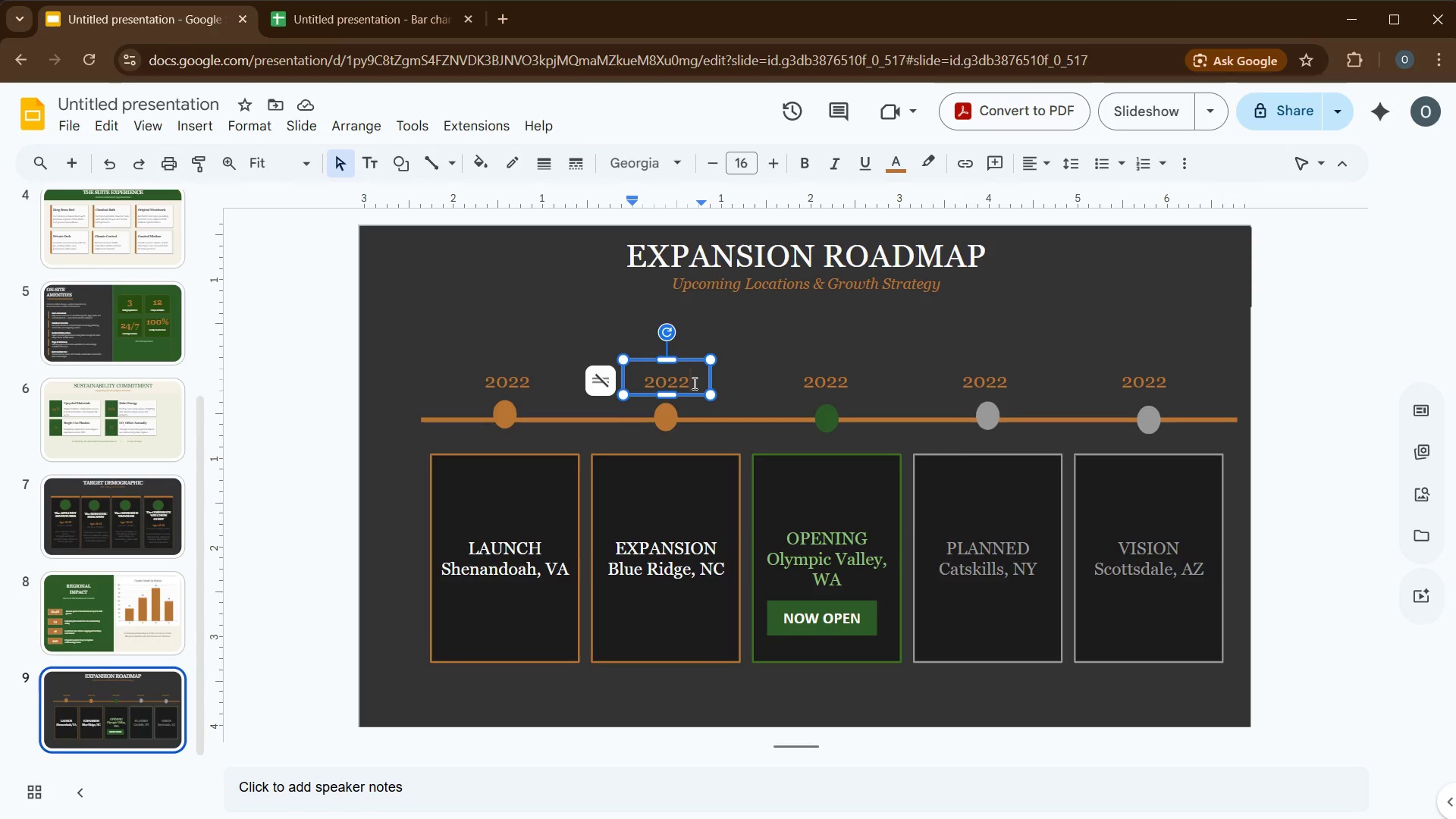 
key(Backspace)
 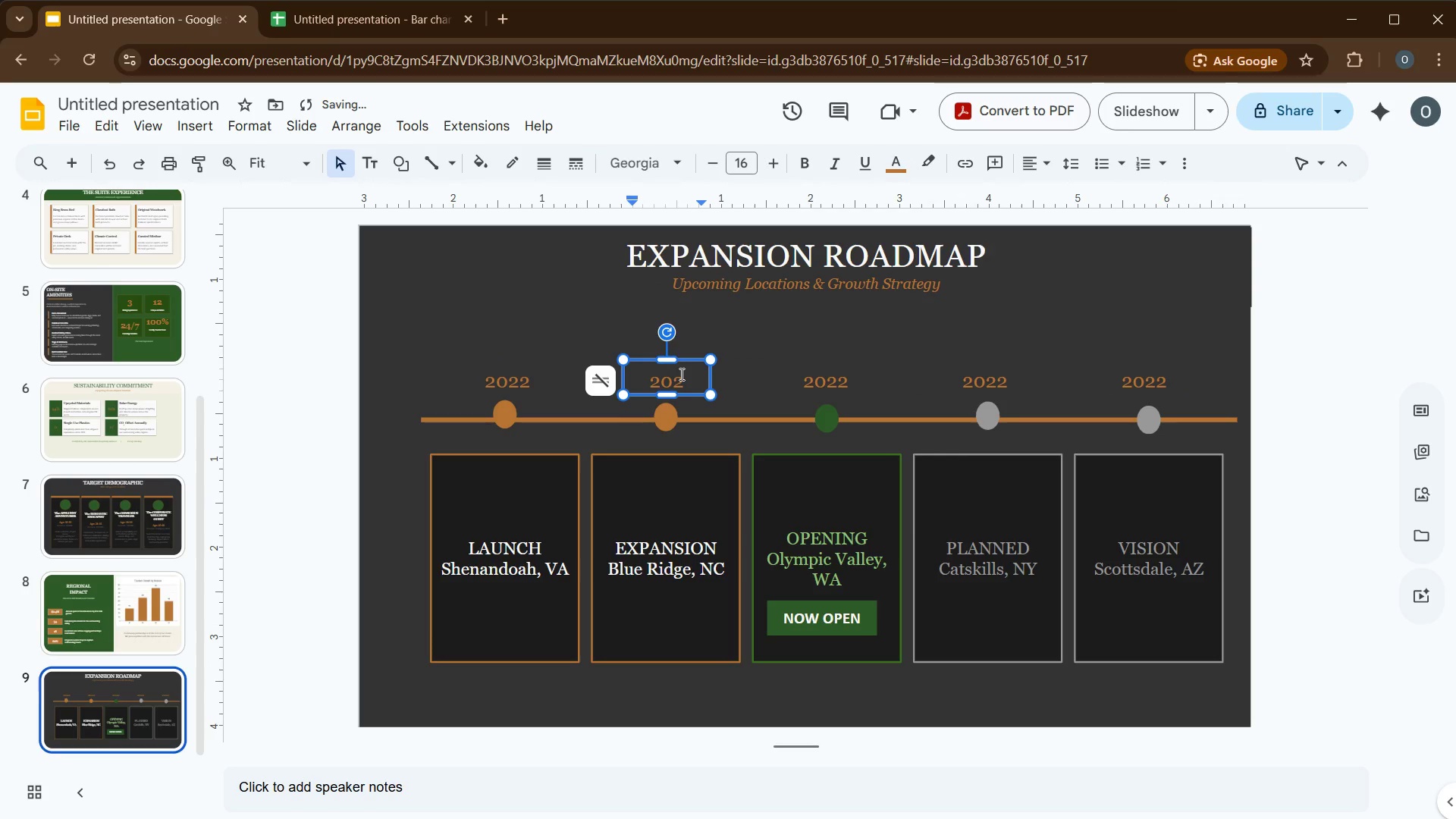 
key(Numpad3)
 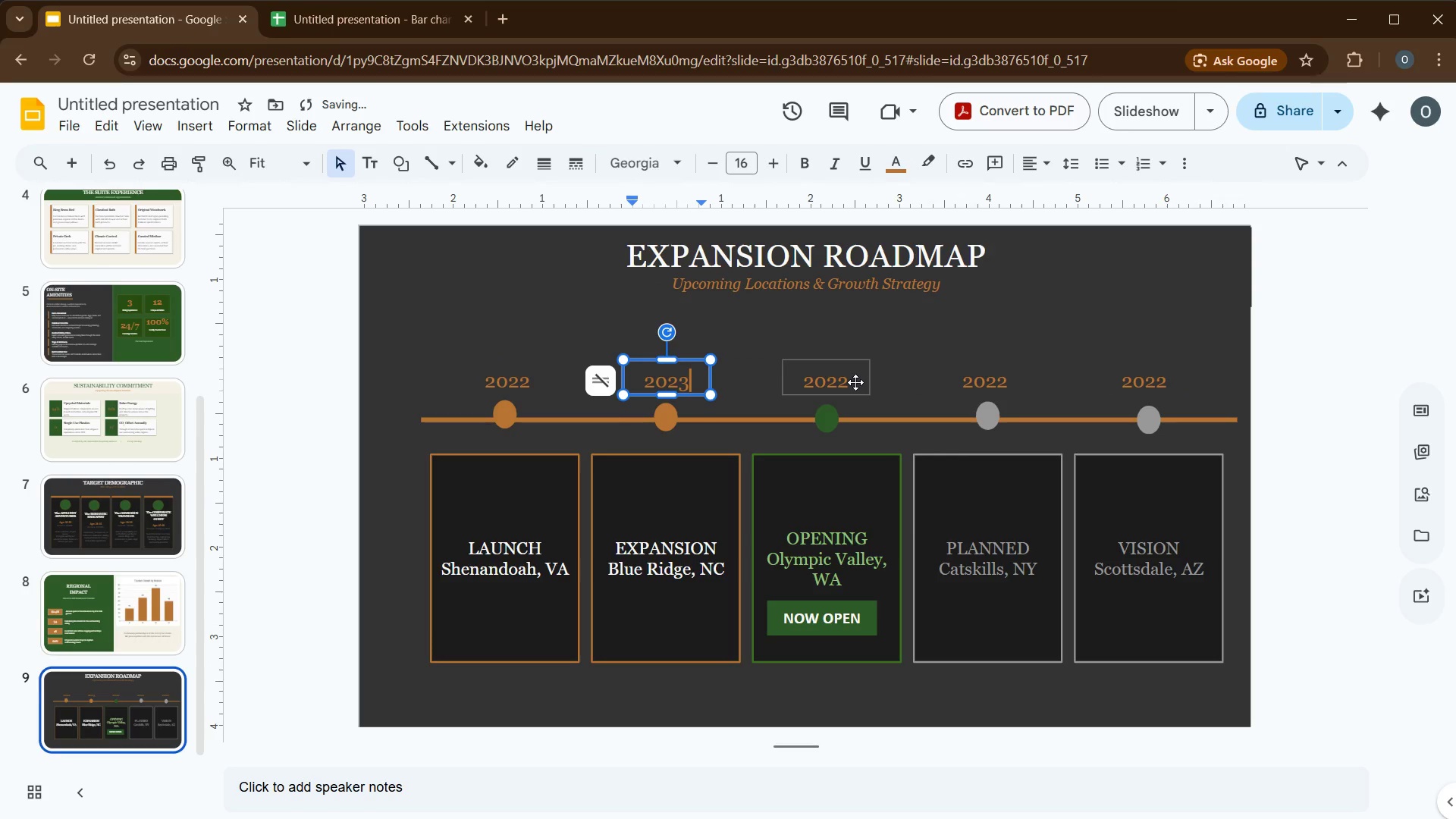 
left_click([841, 384])
 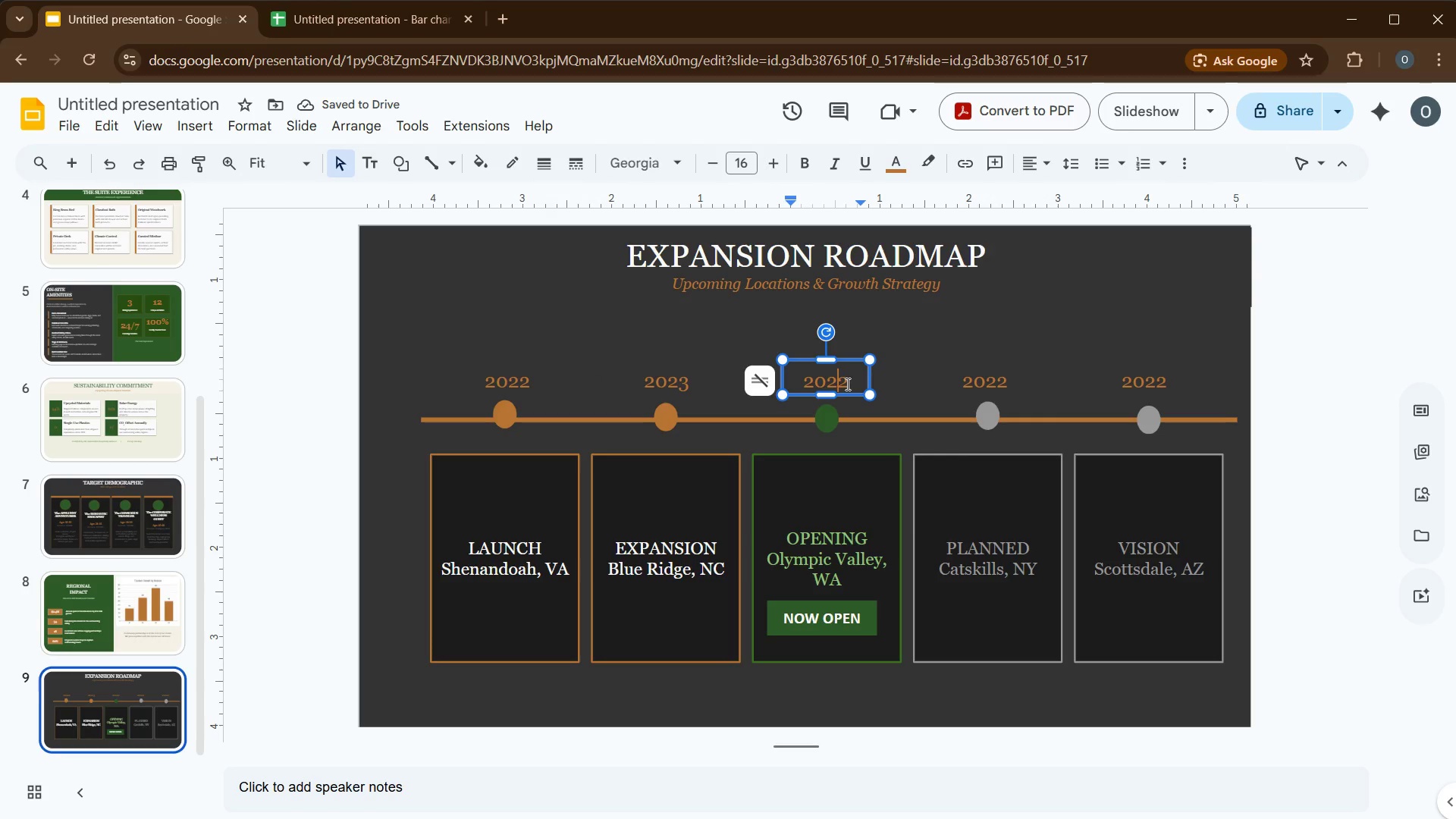 
left_click([846, 384])
 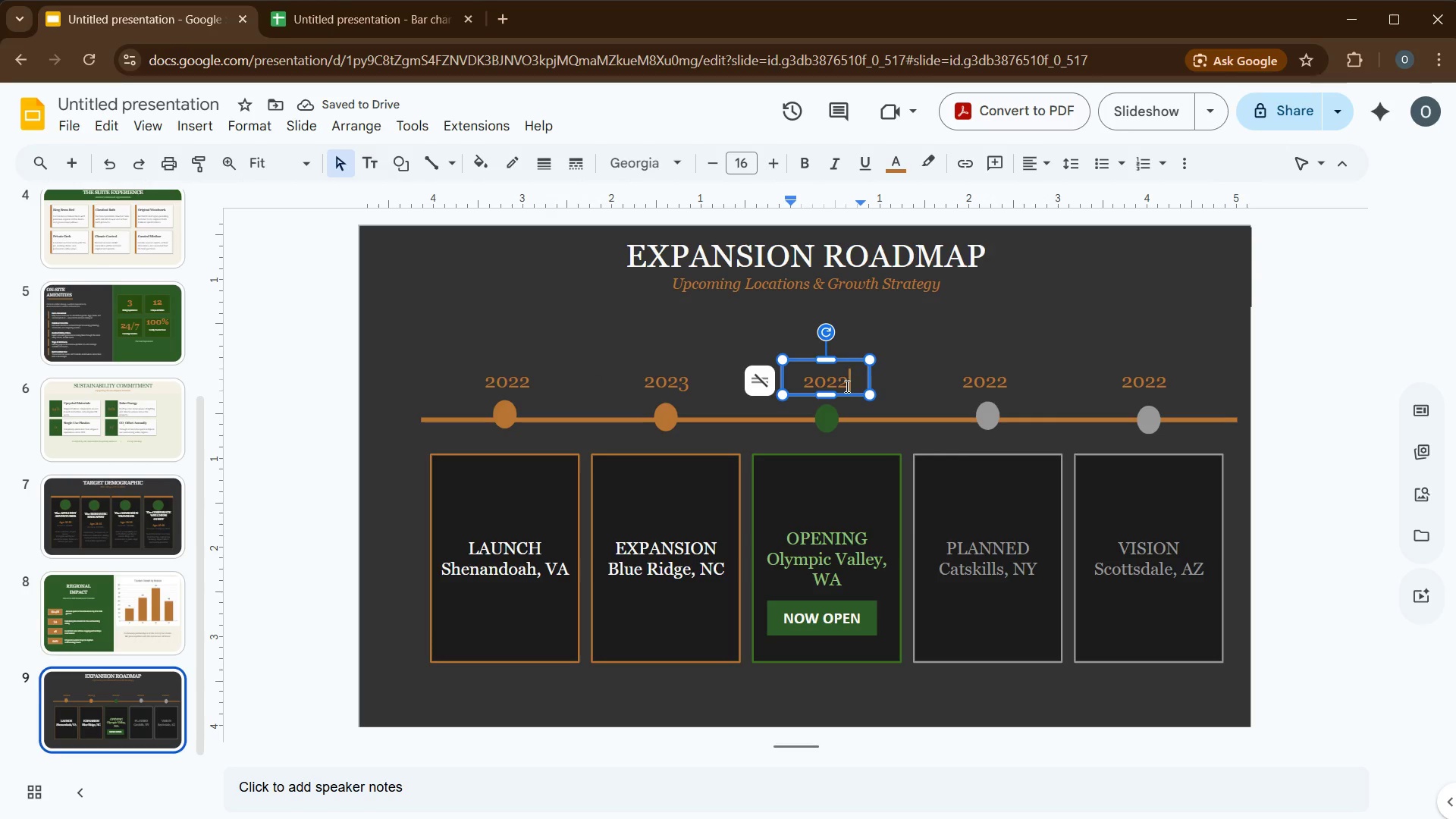 
key(Backspace)
 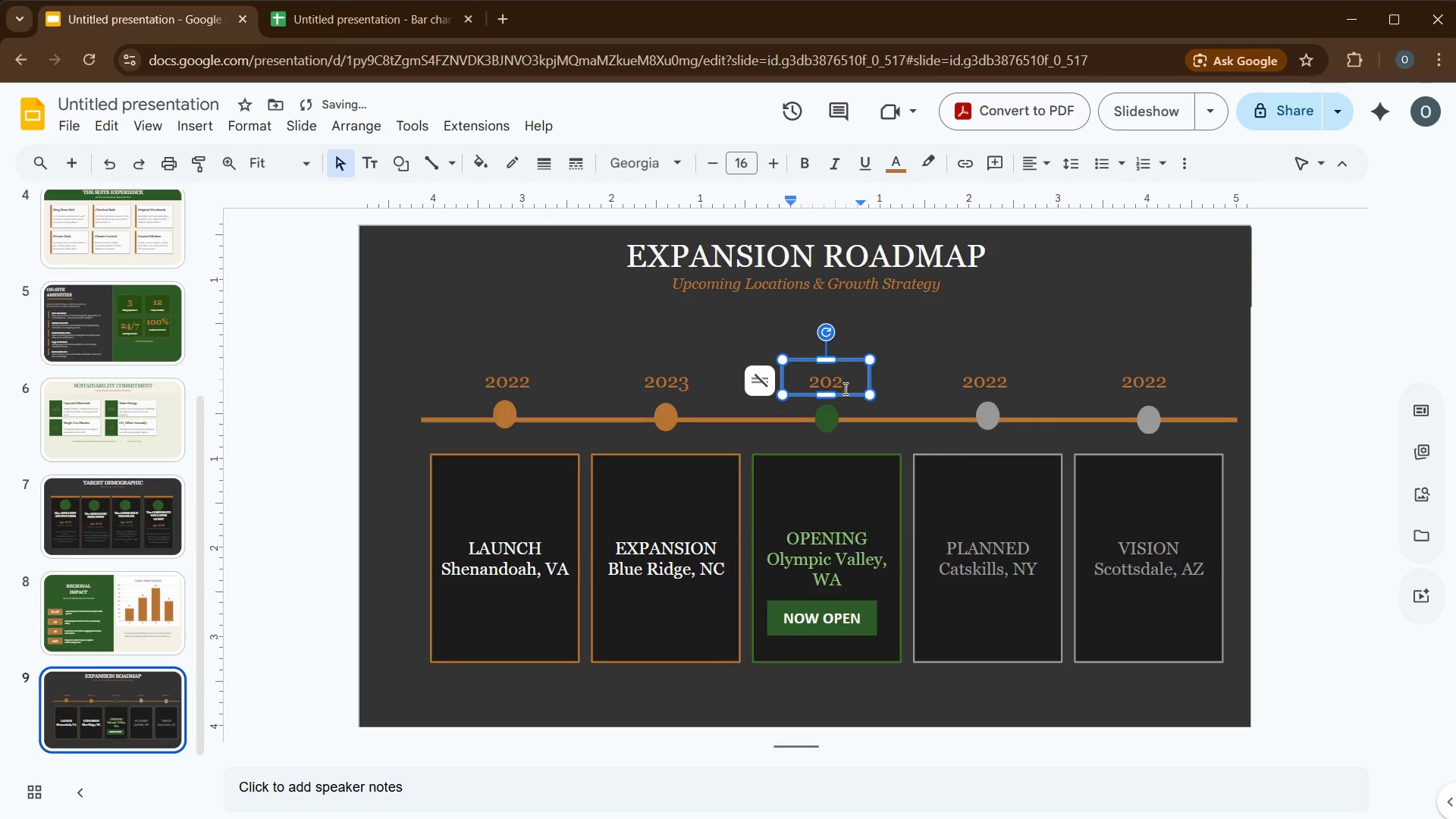 
key(Numpad4)
 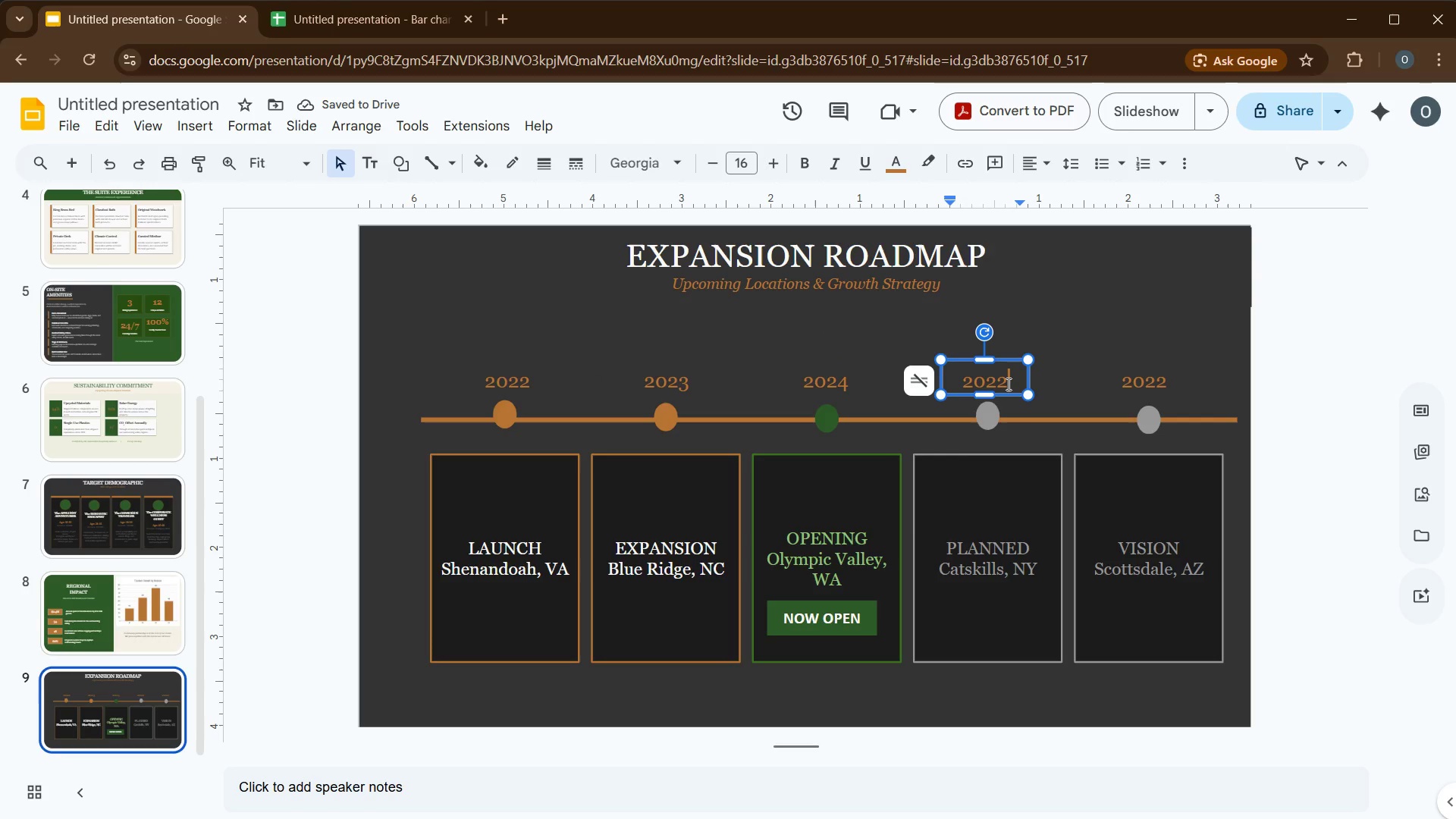 
key(Backspace)
 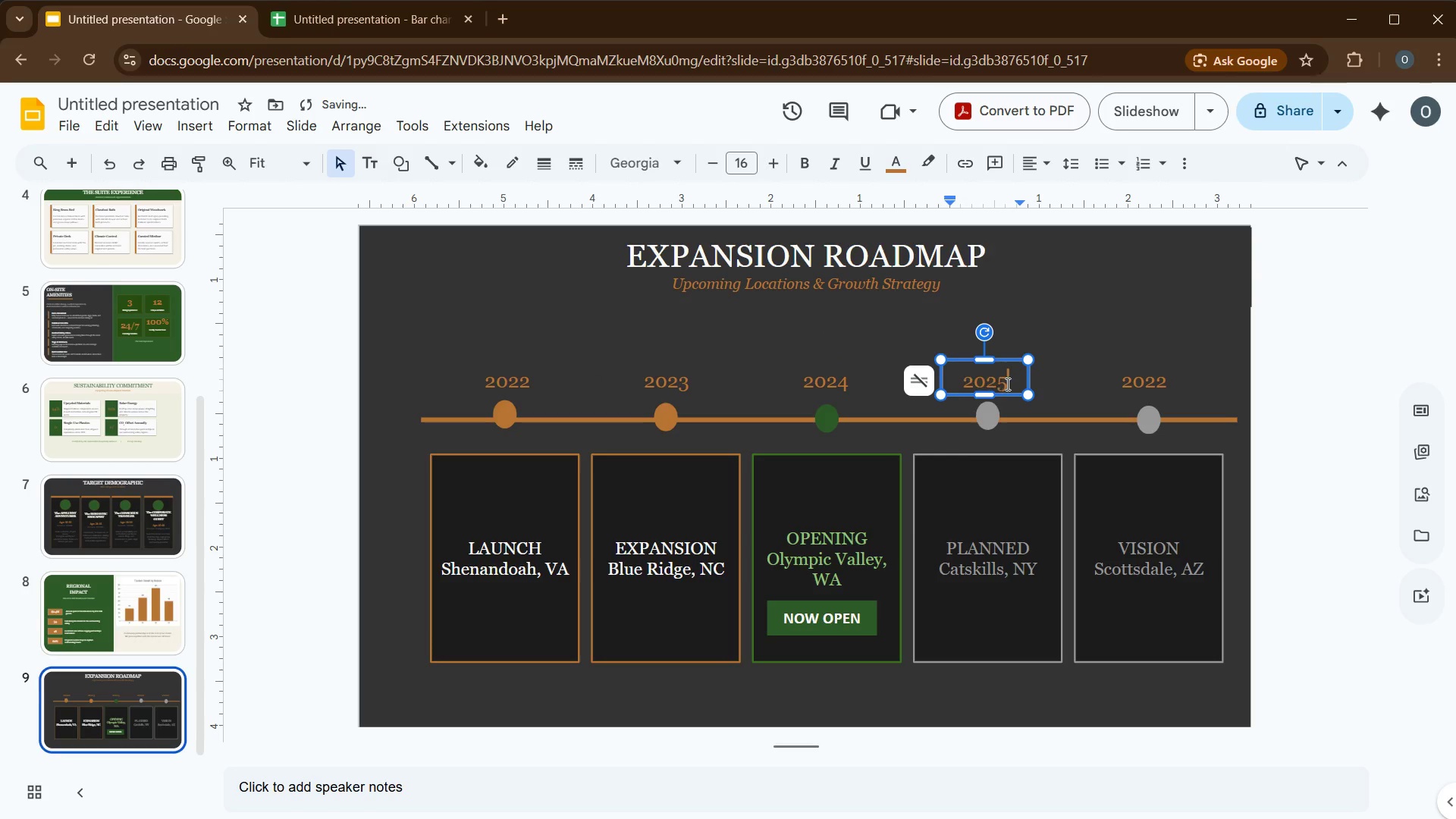 
key(Numpad5)
 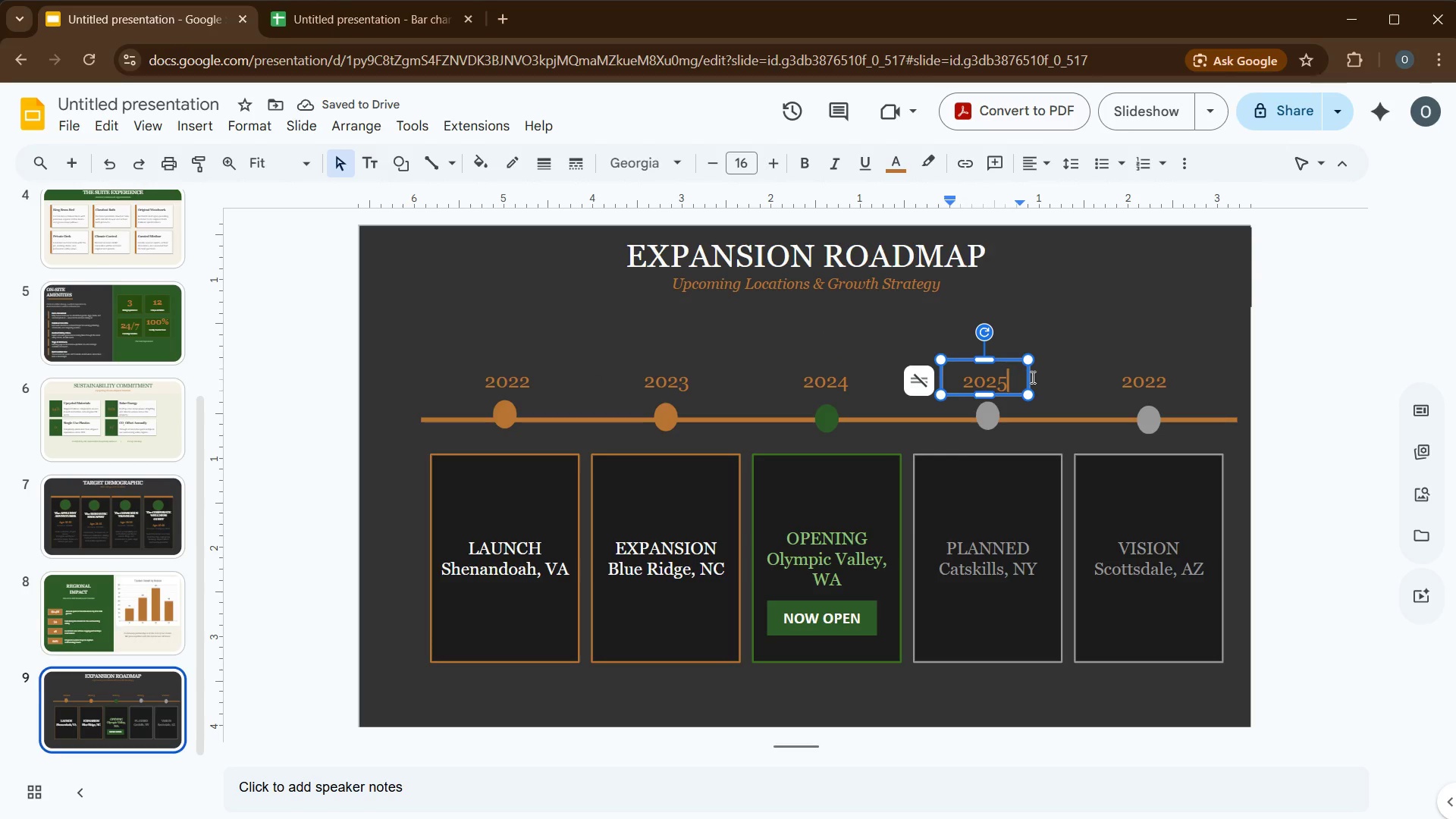 
left_click([1163, 379])
 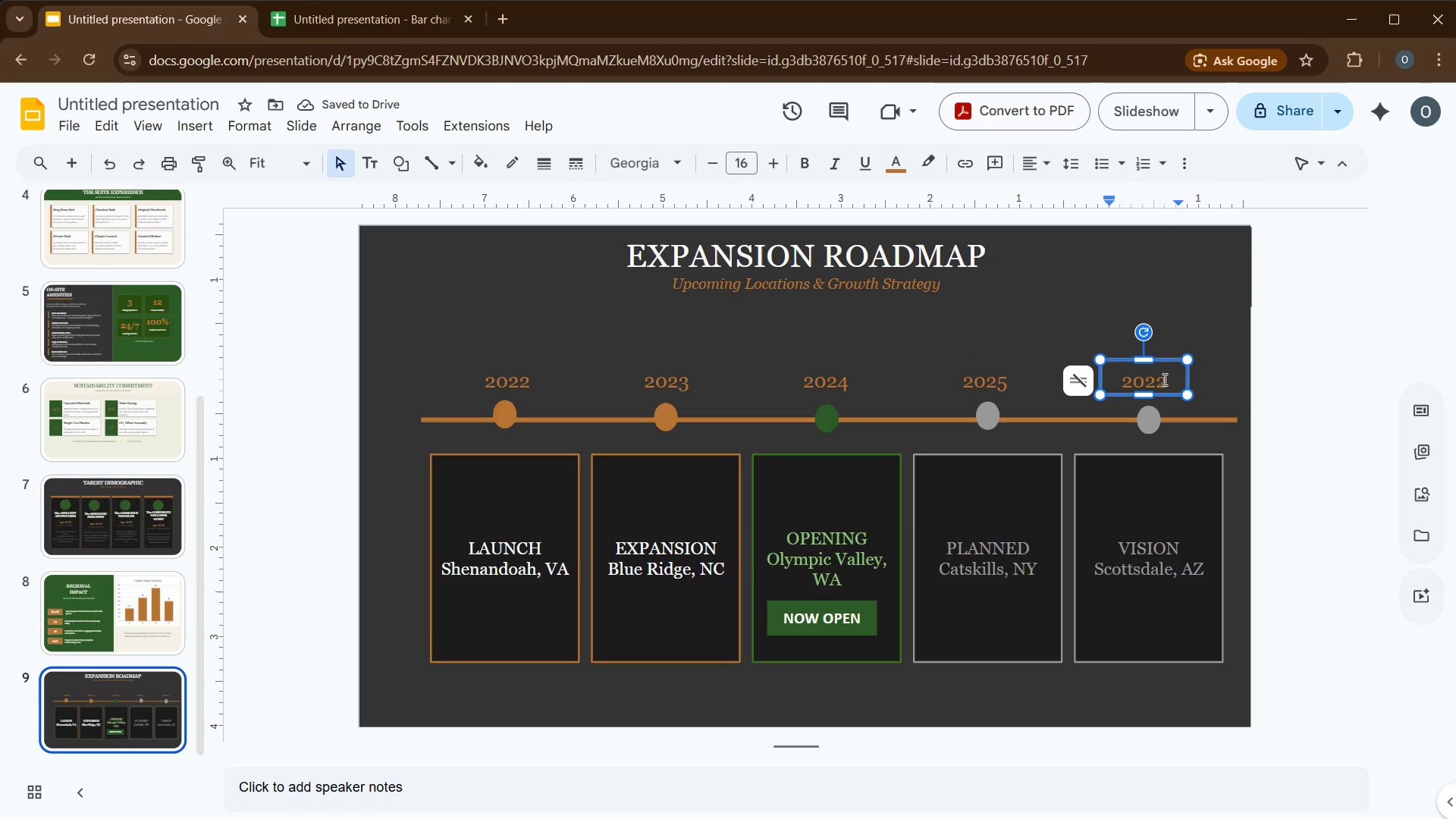 
key(Backspace)
 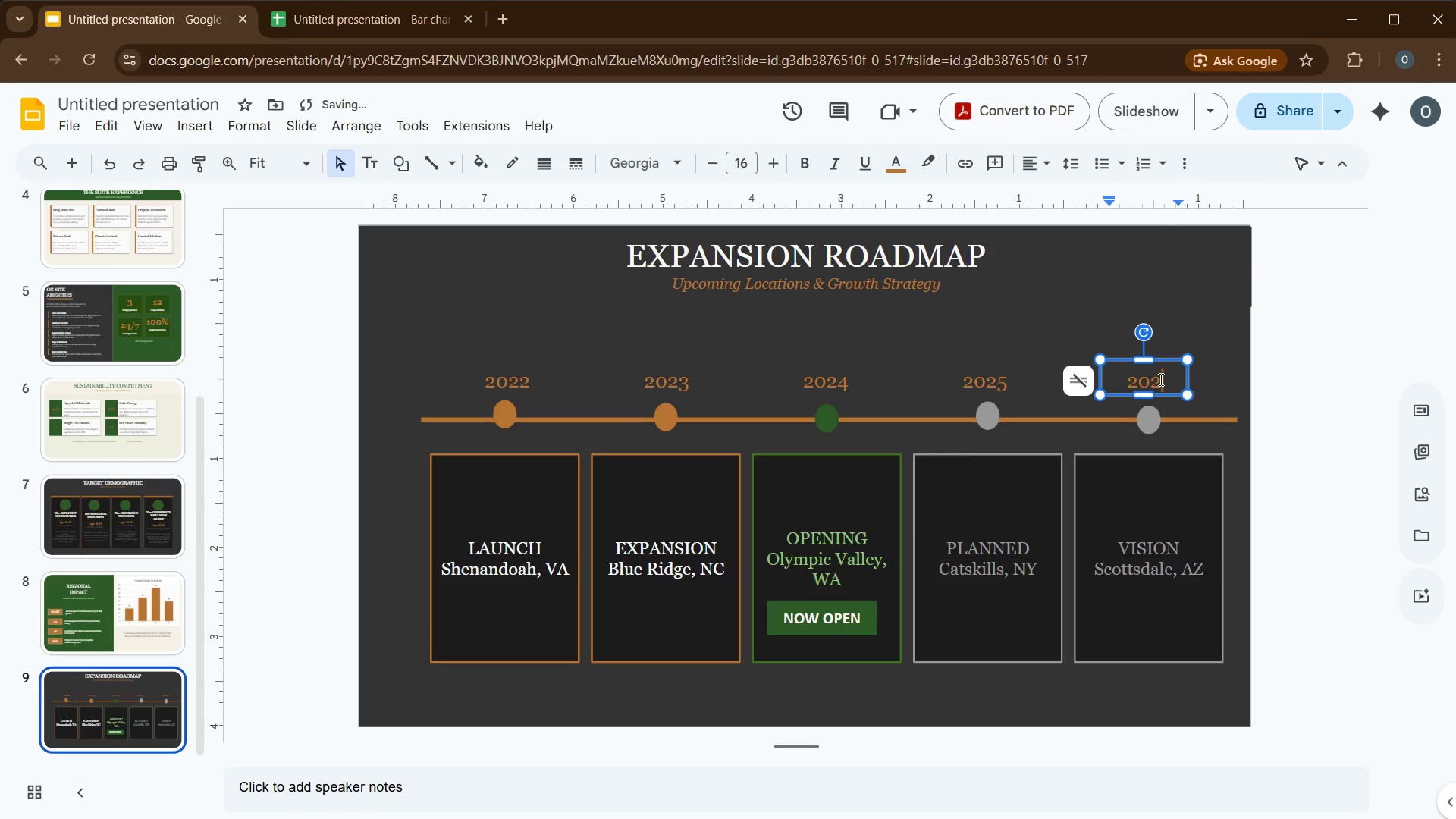 
key(Numpad6)
 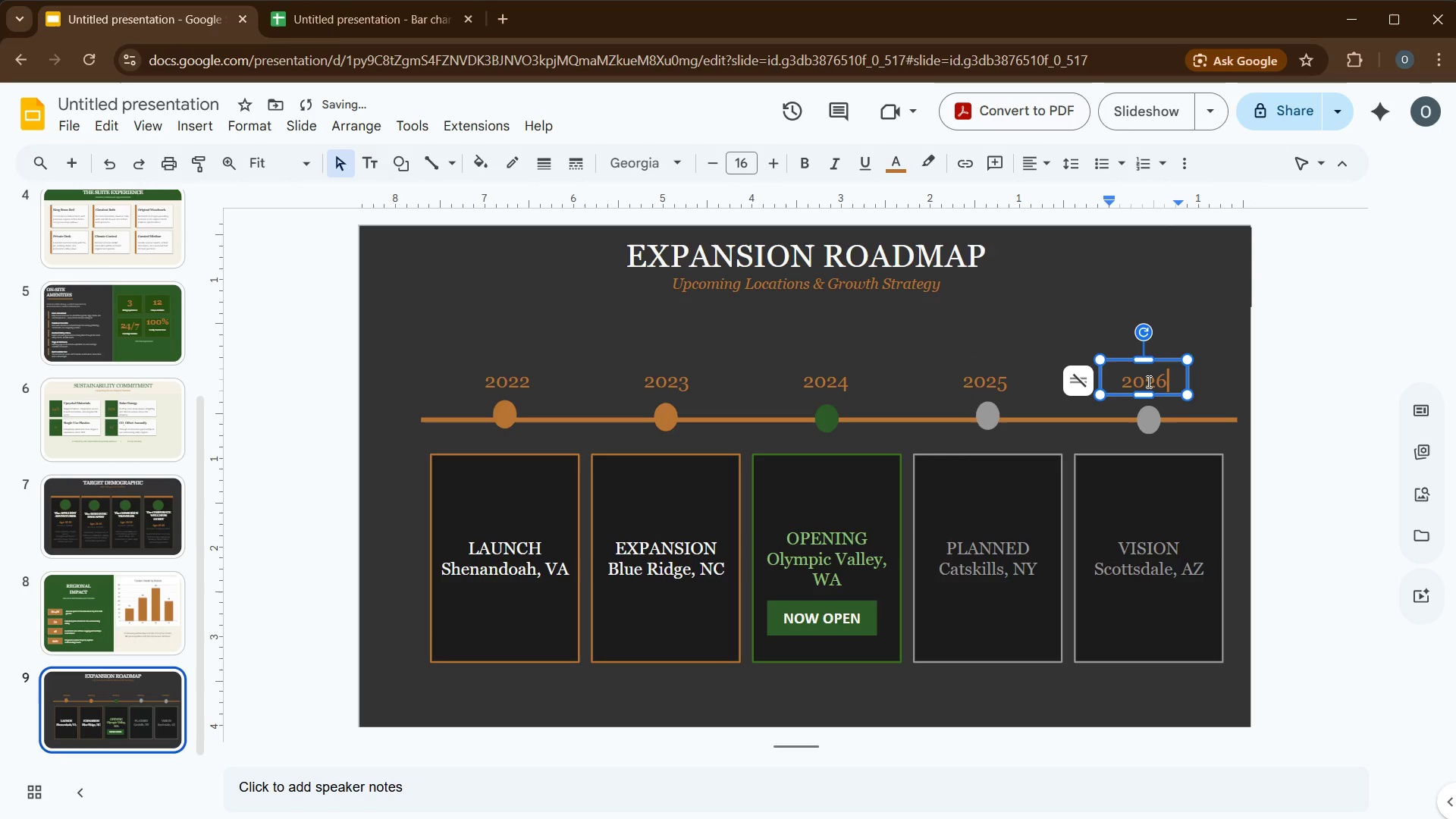 
key(Control+A)
 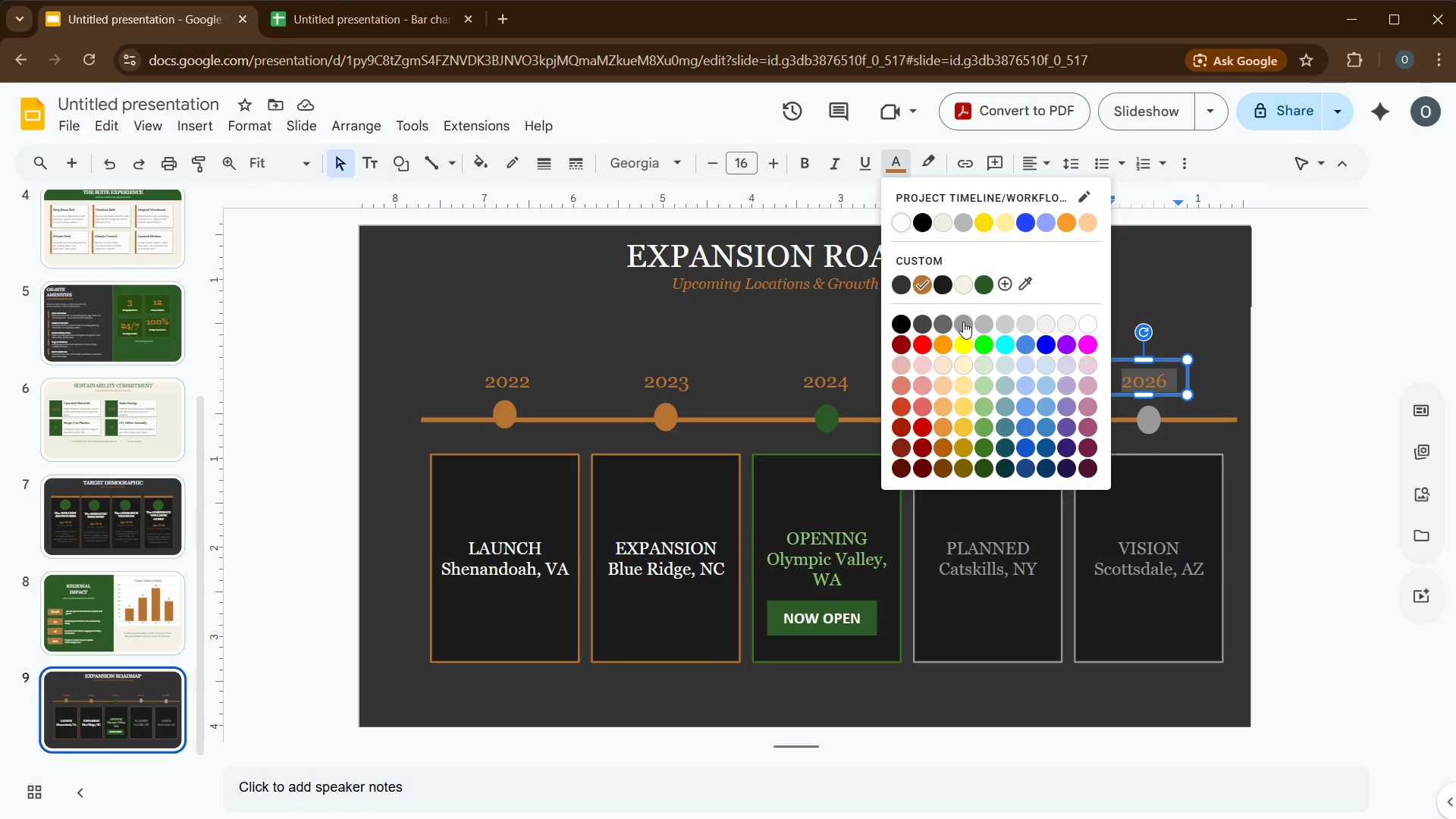 
left_click([996, 381])
 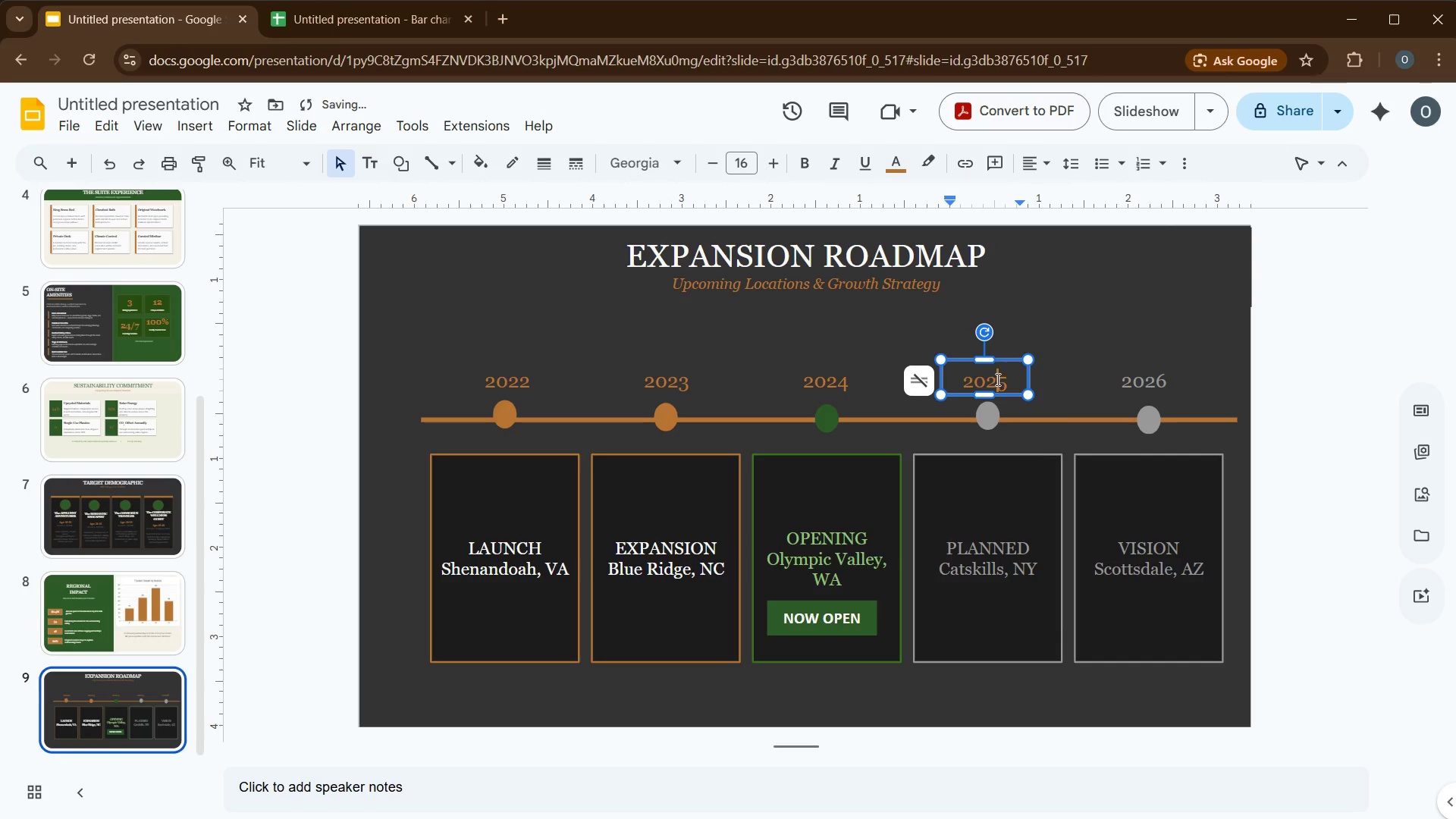 
key(Control+A)
 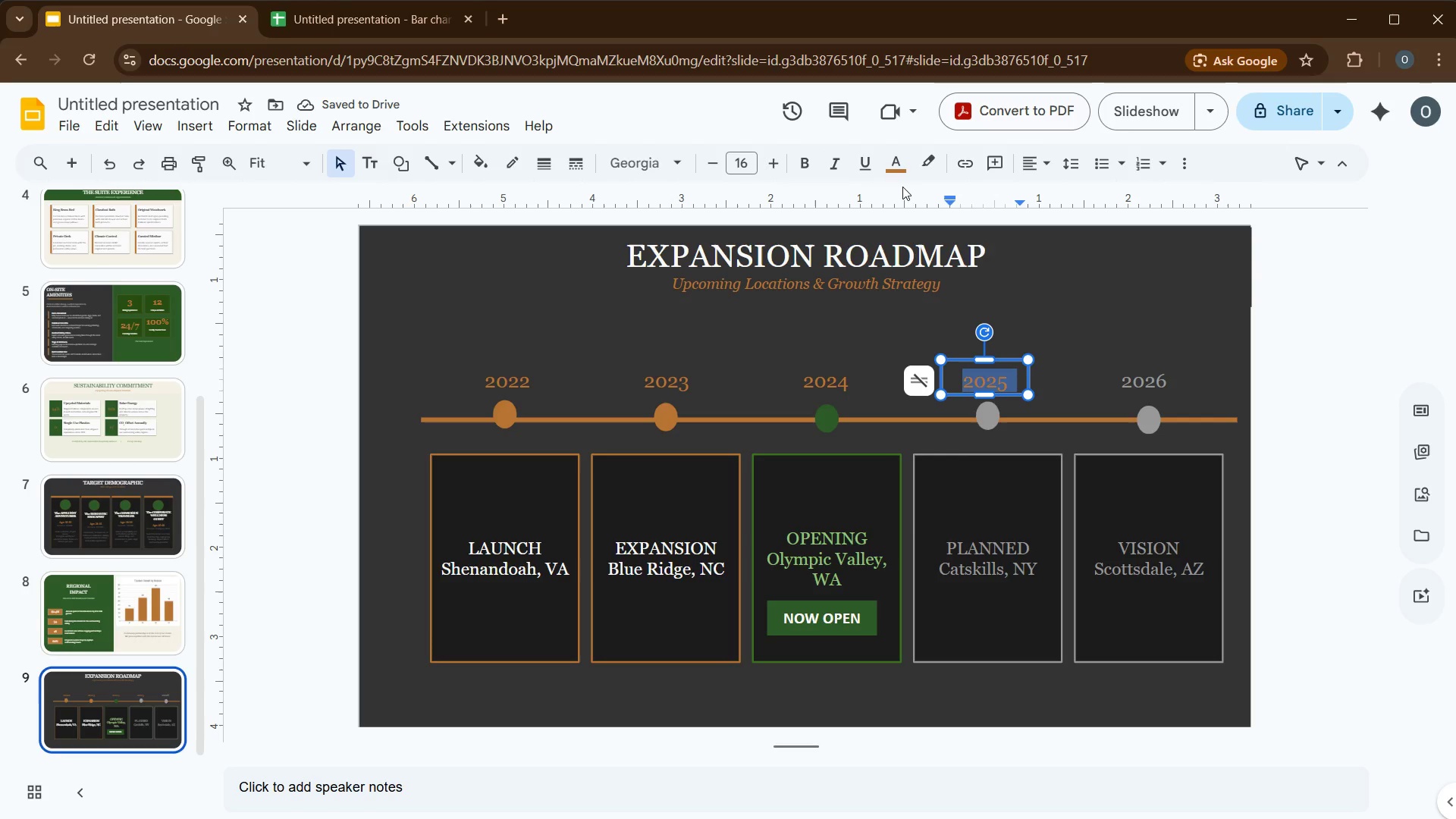 
left_click([895, 171])
 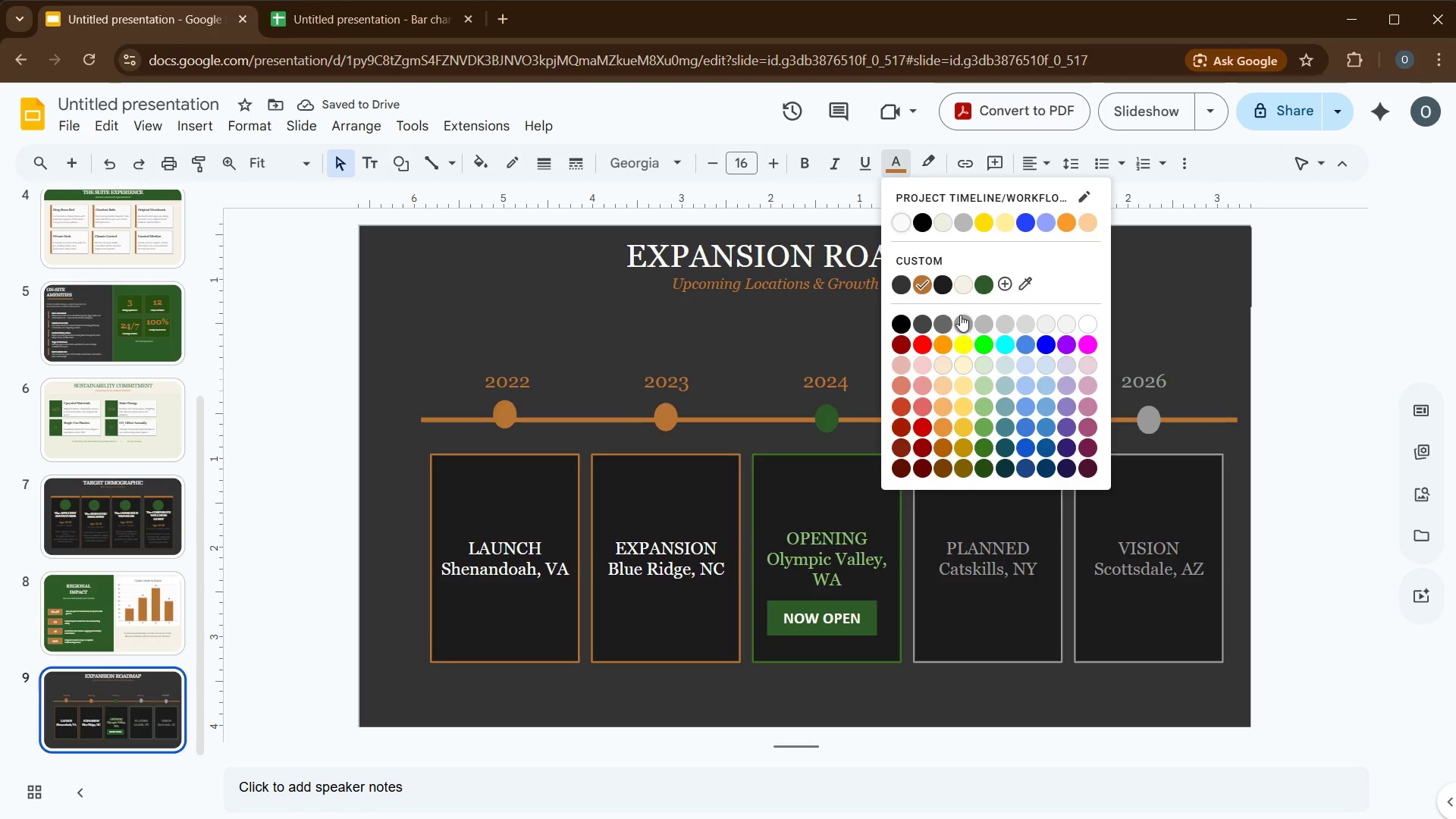 
left_click([962, 320])
 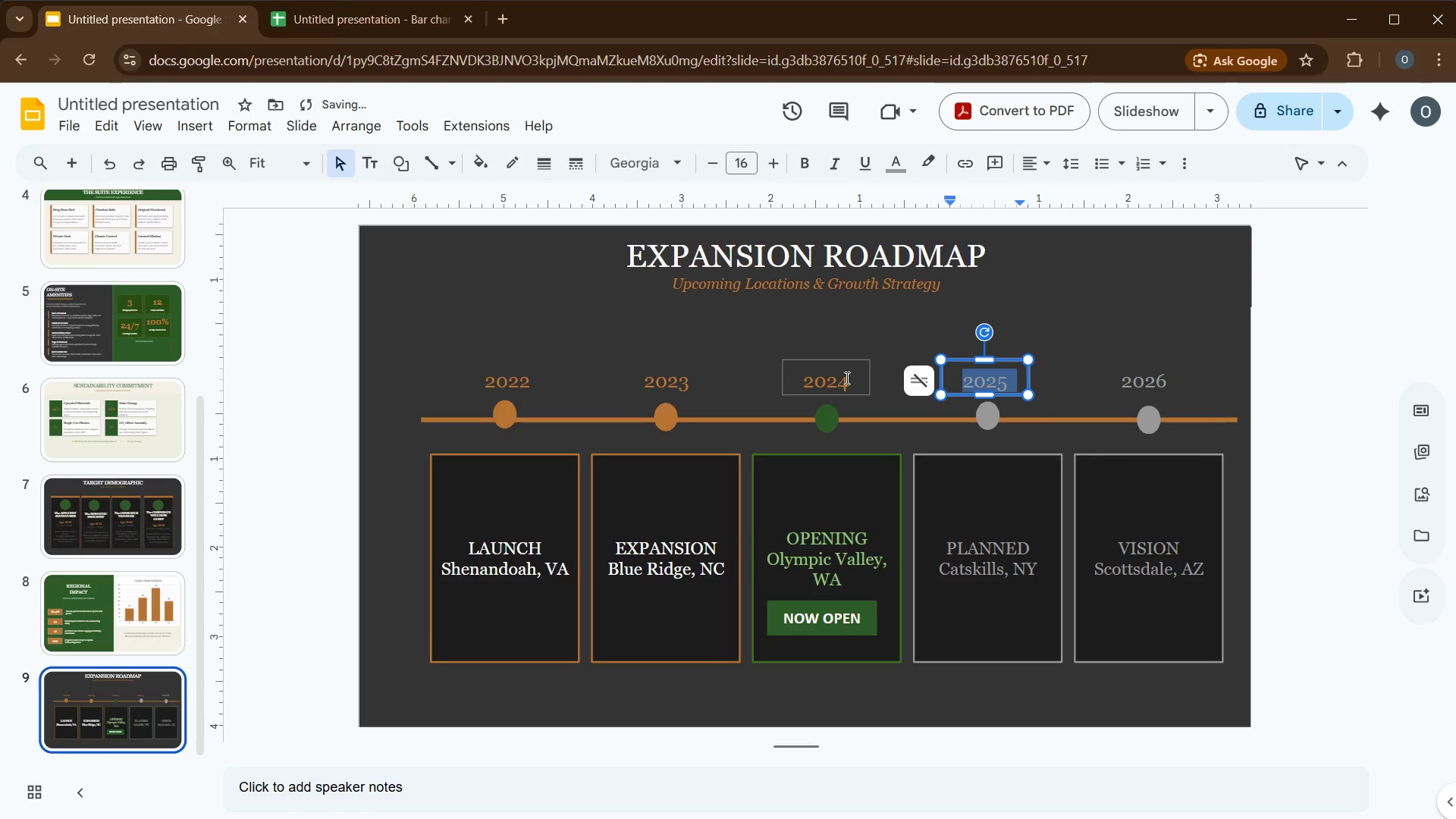 
left_click([833, 379])
 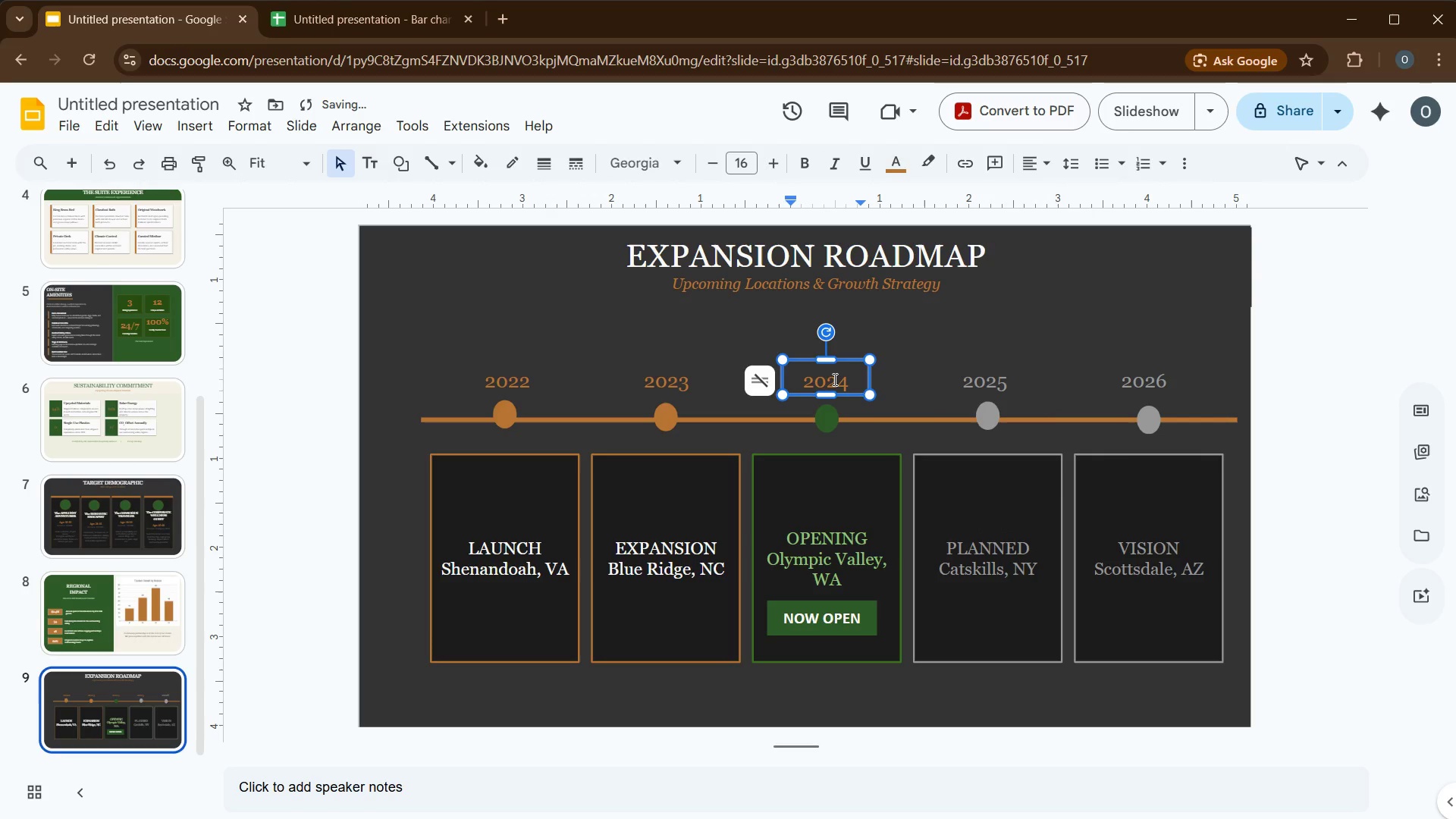 
key(Control+A)
 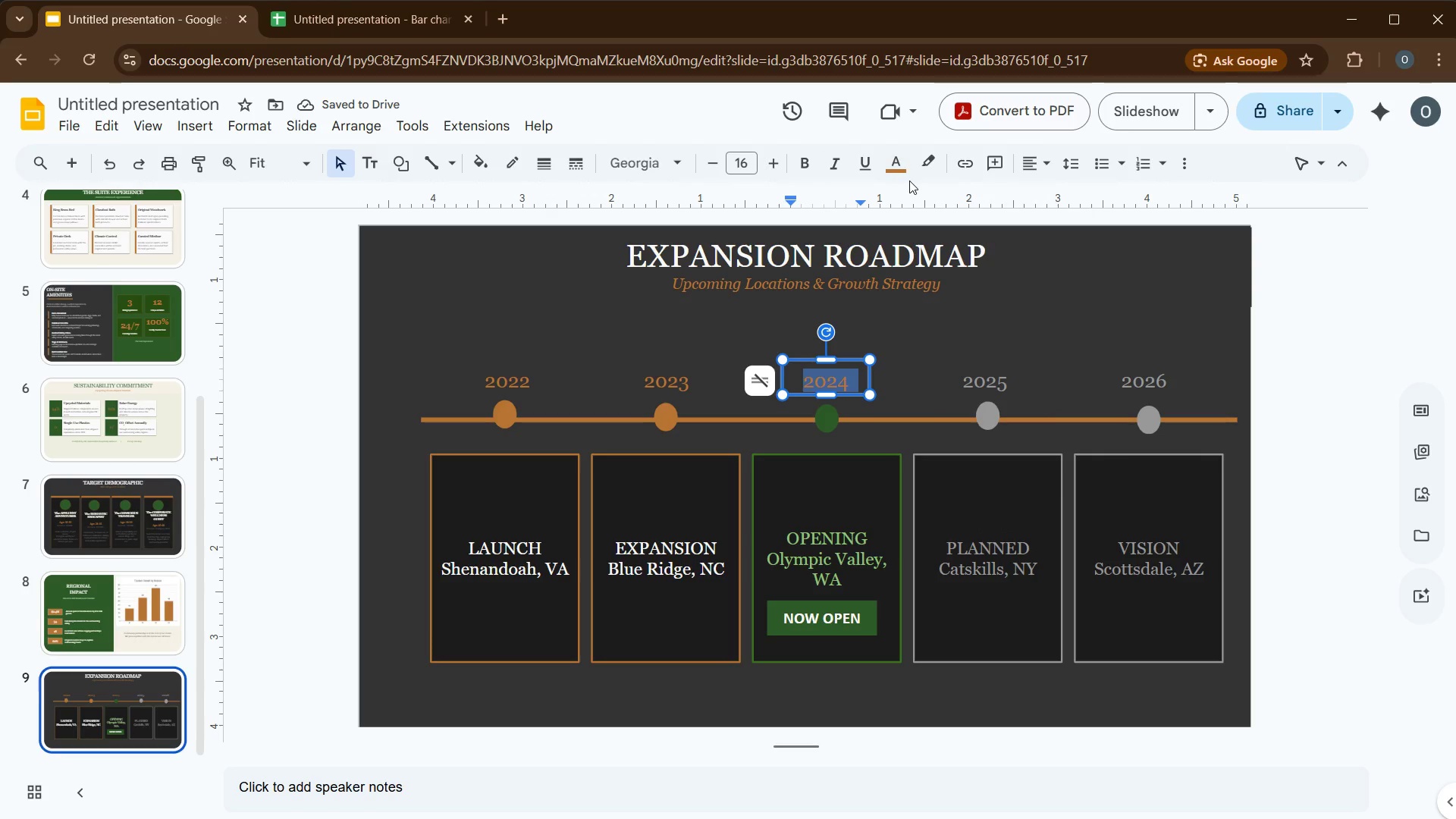 
left_click([896, 174])
 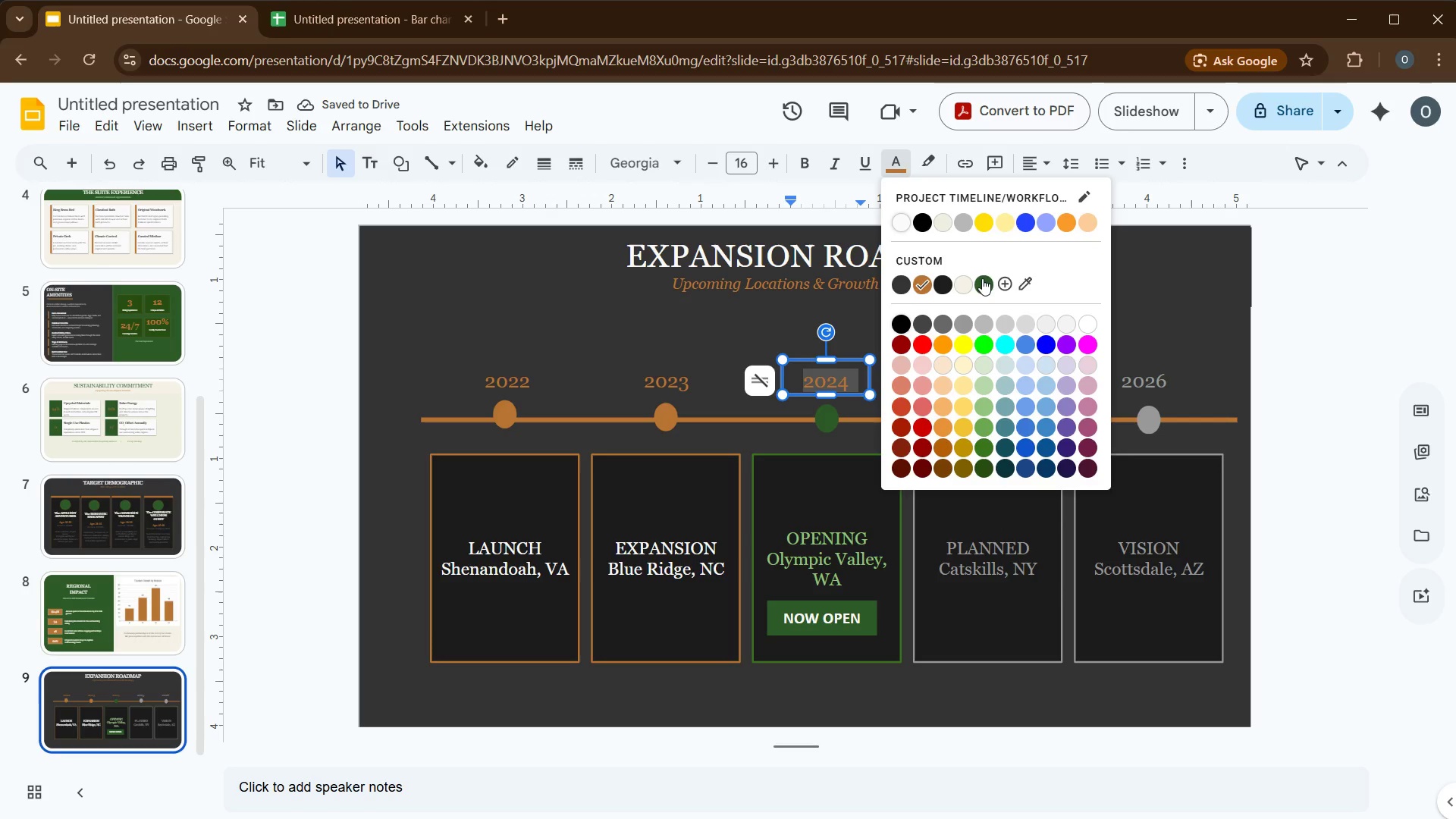 
left_click([982, 278])
 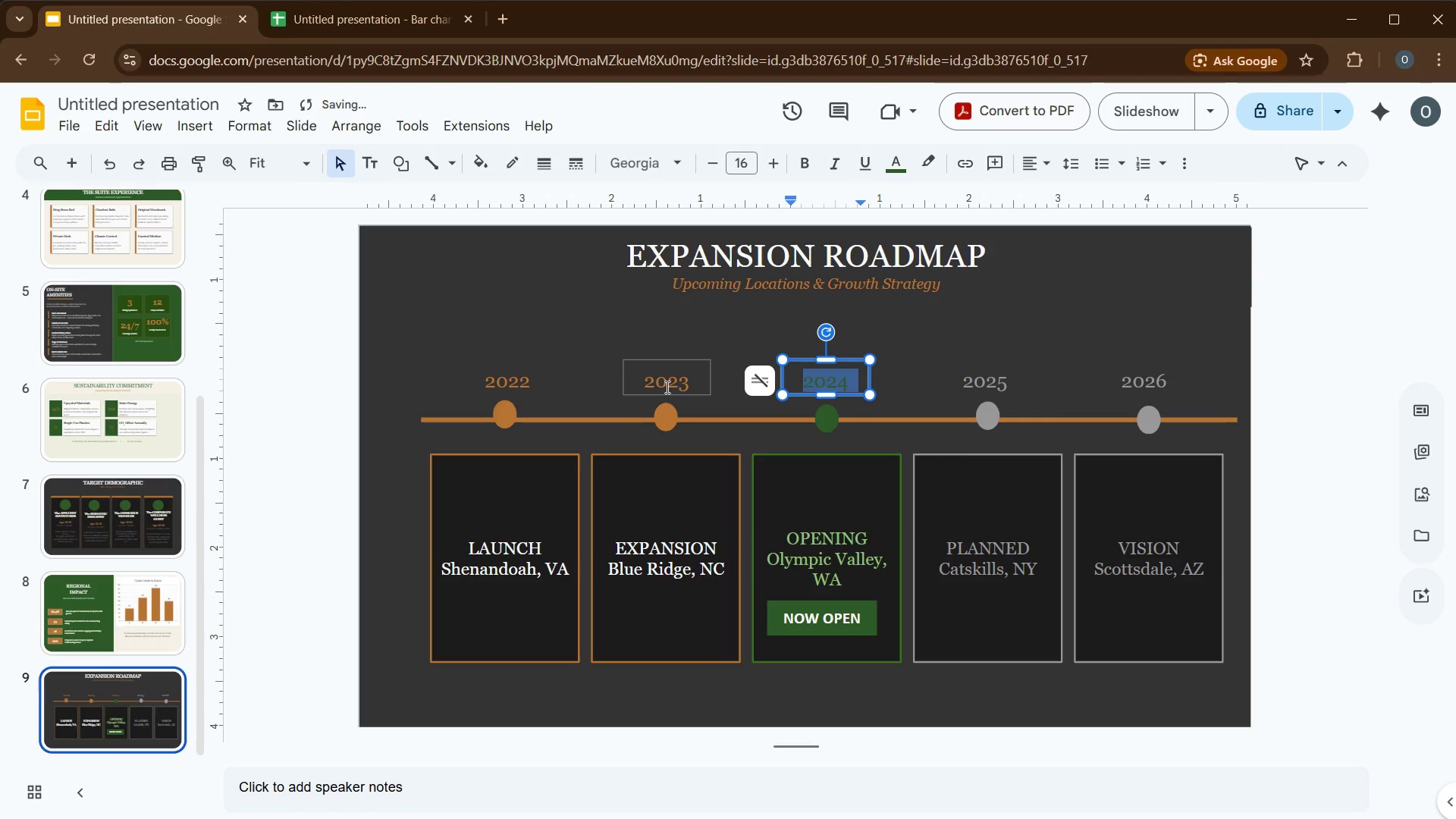 
left_click([504, 344])
 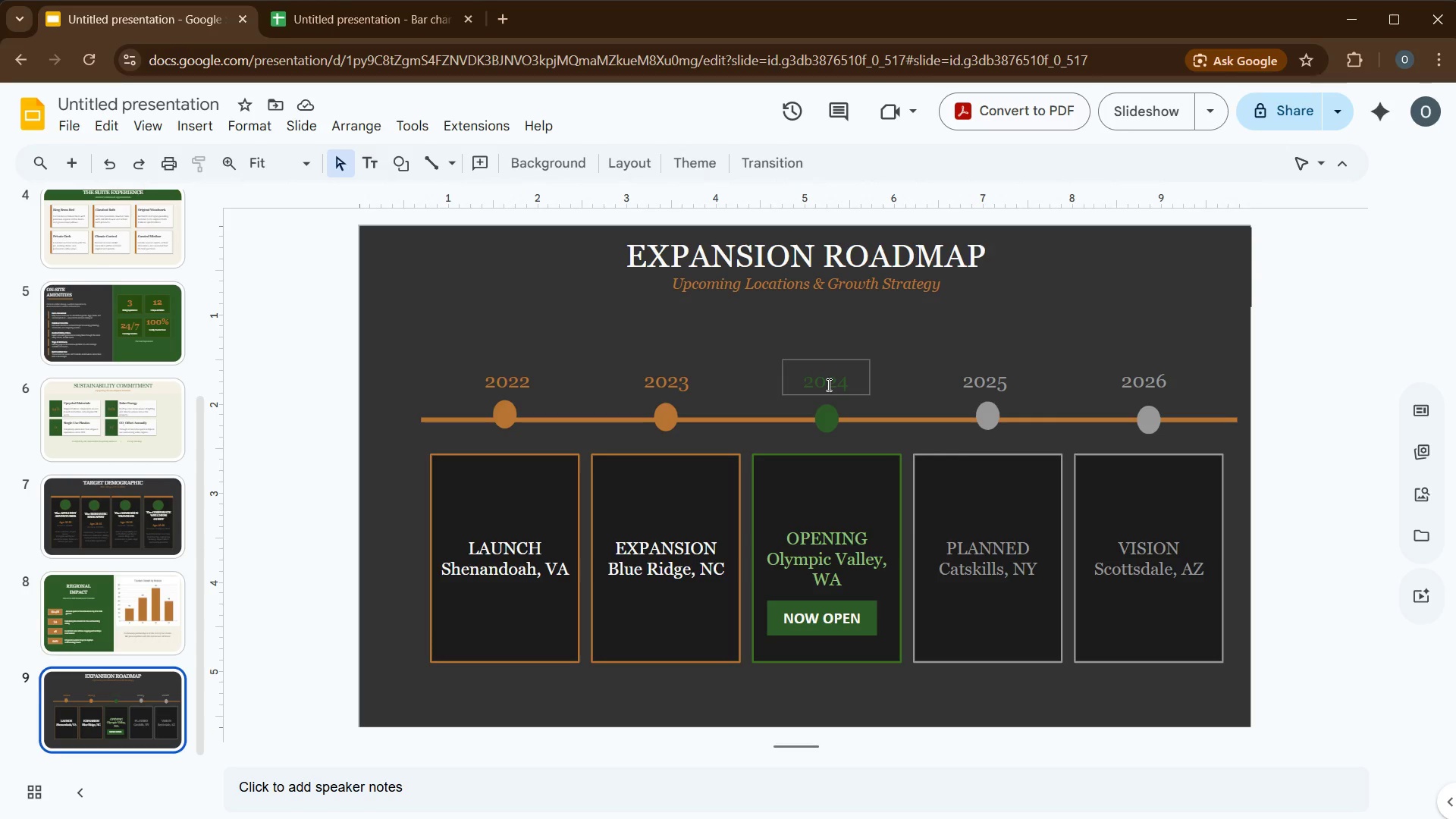 
left_click([827, 384])
 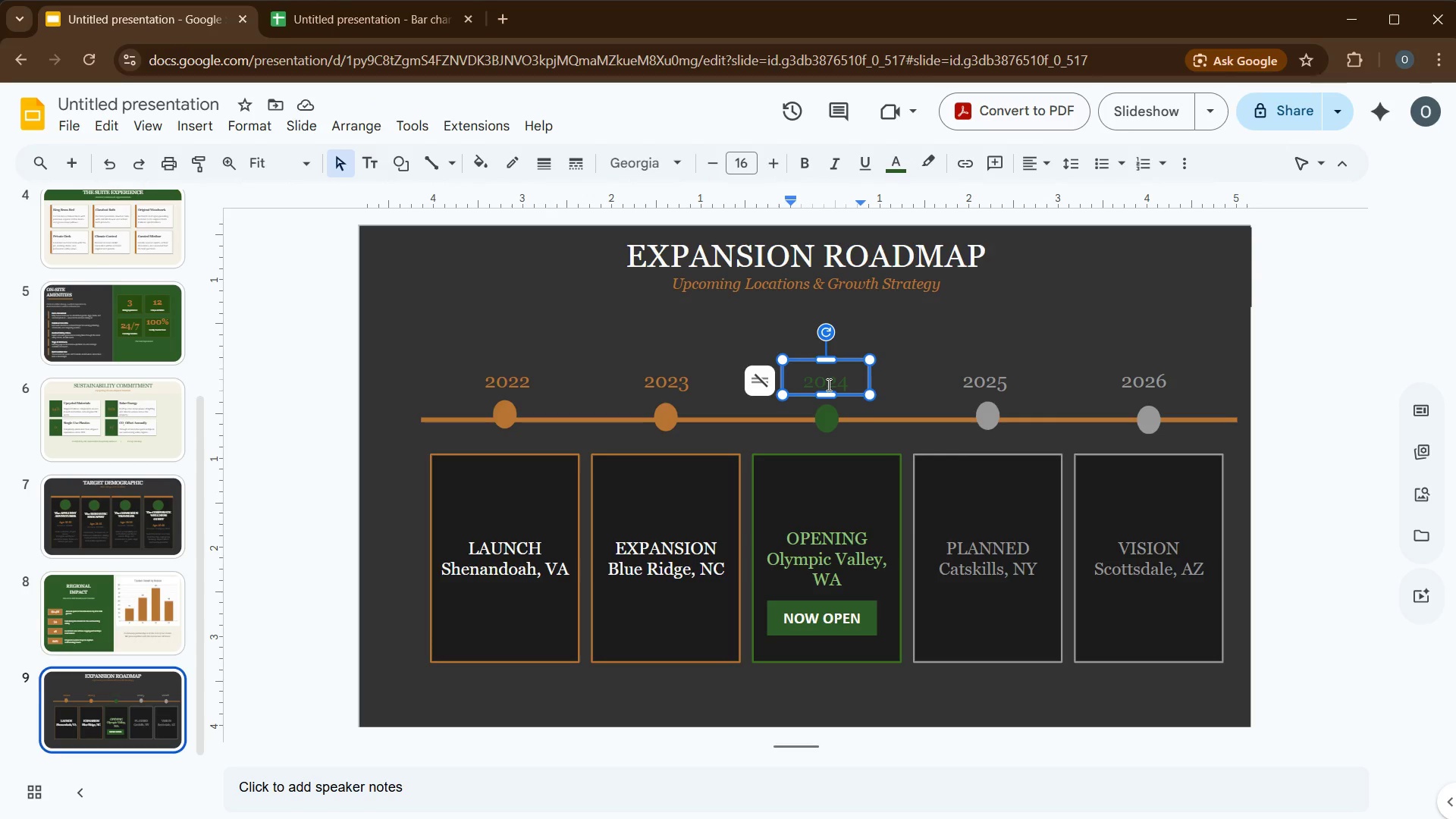 
key(Control+A)
 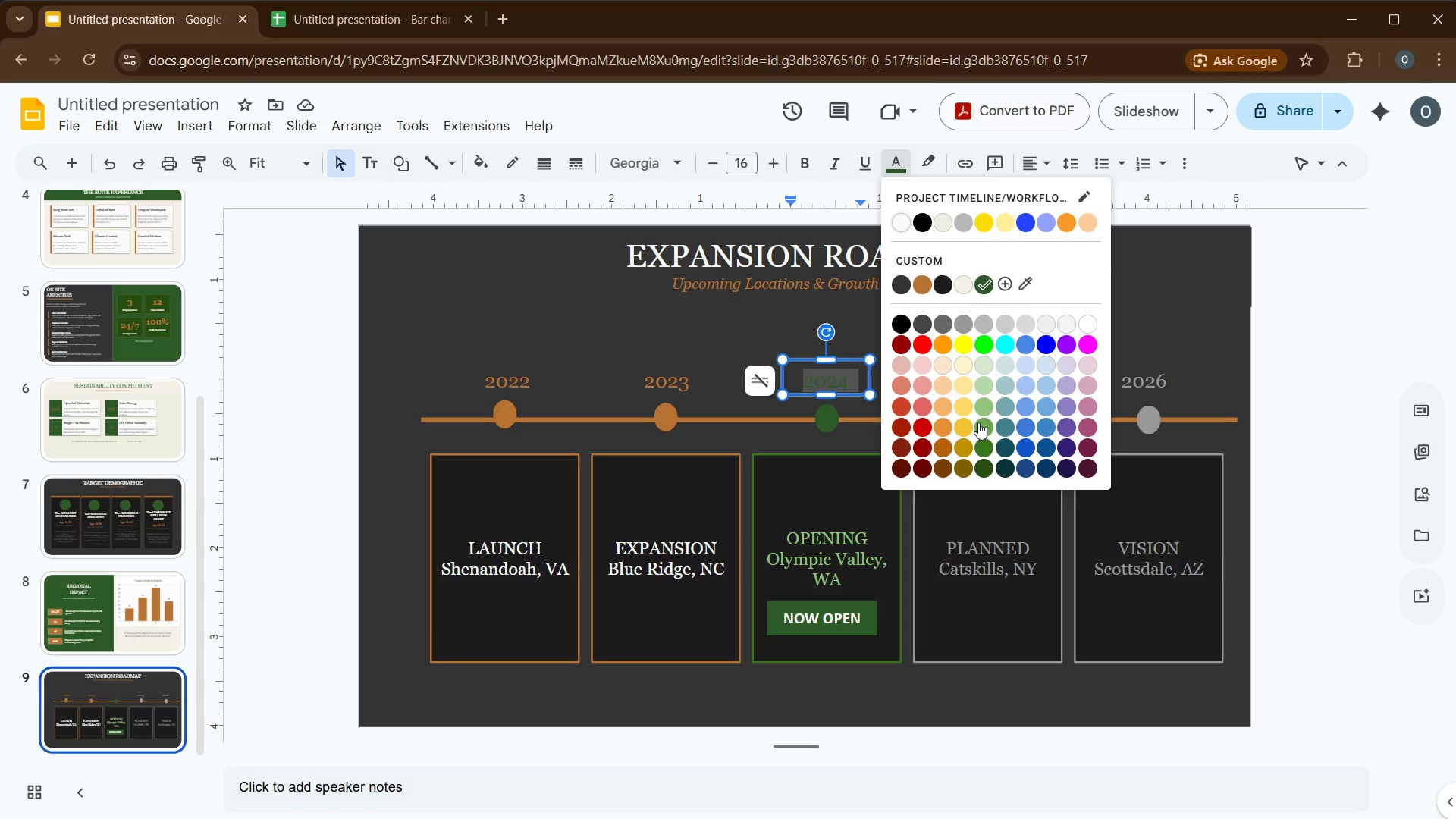 
wait(5.05)
 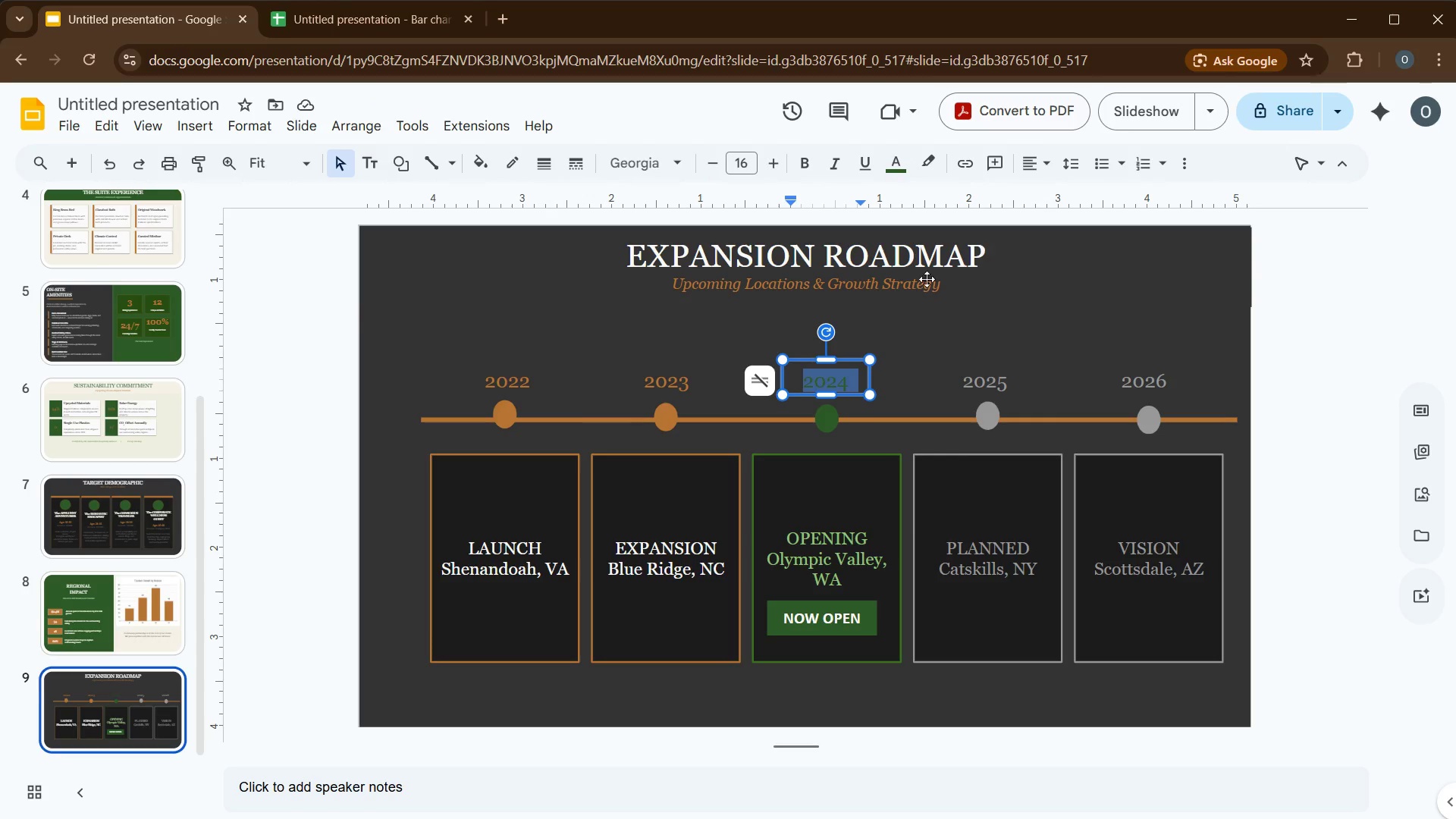 
left_click([988, 444])
 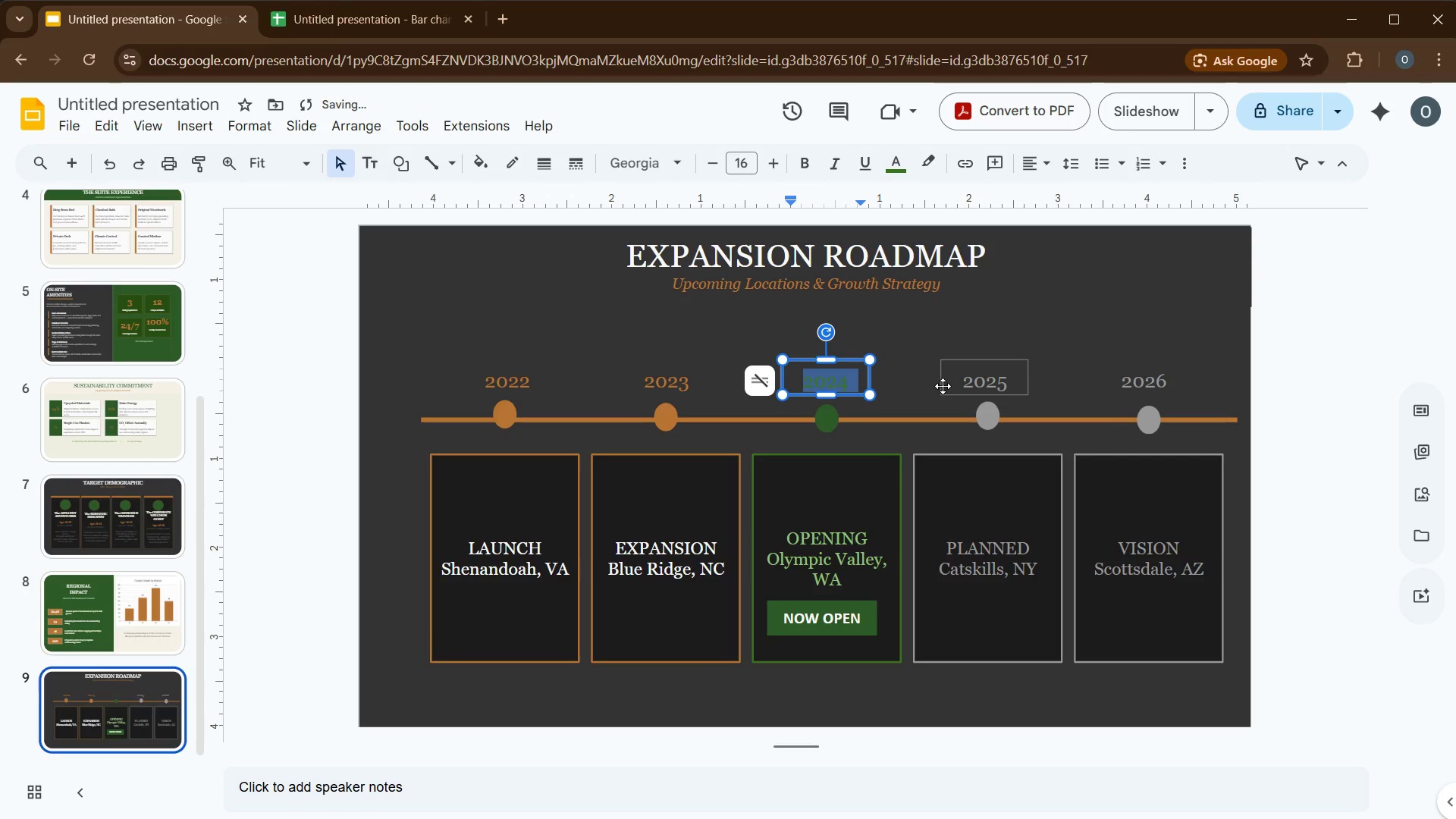 
left_click([943, 386])
 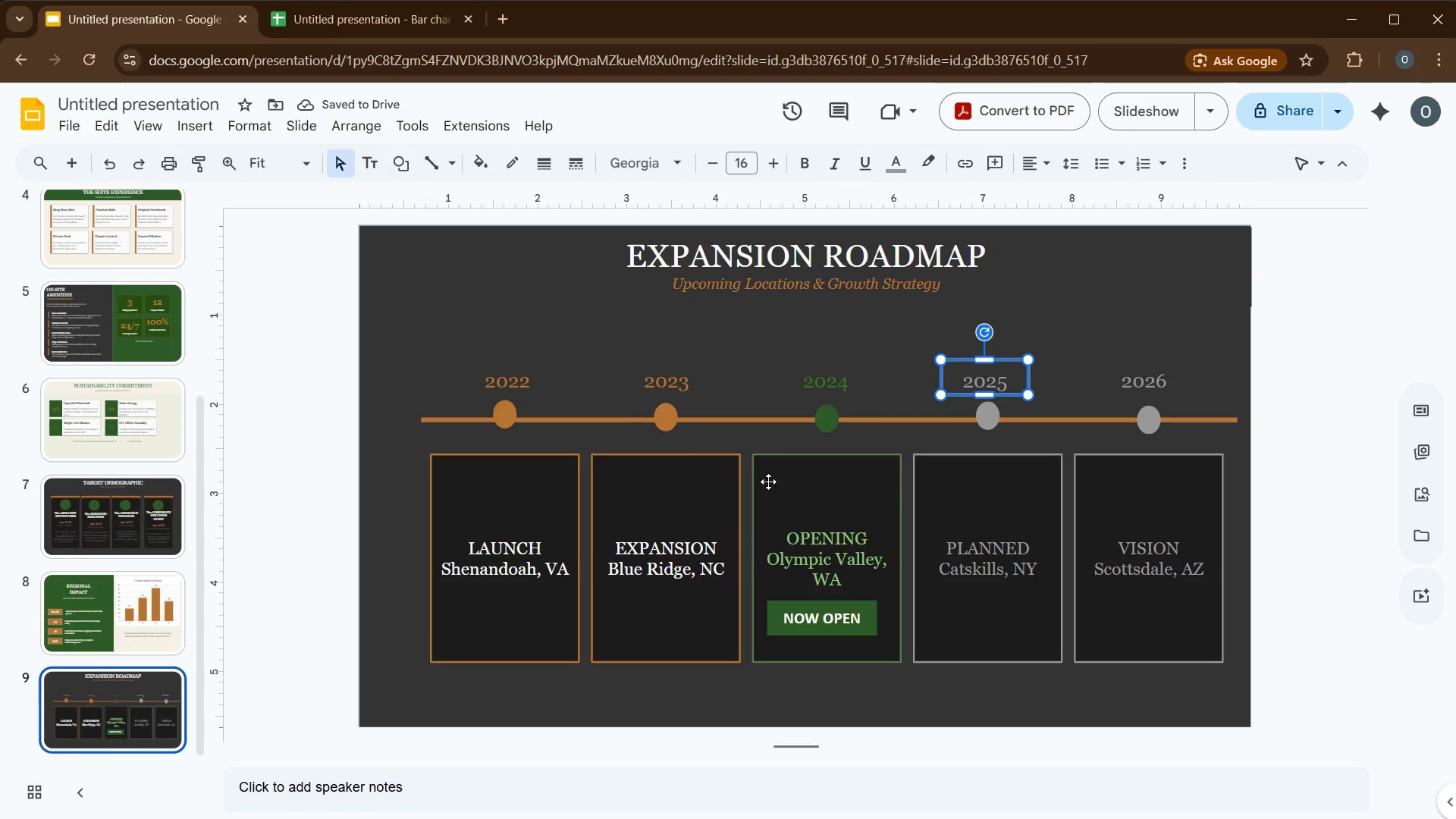 
left_click([522, 312])
 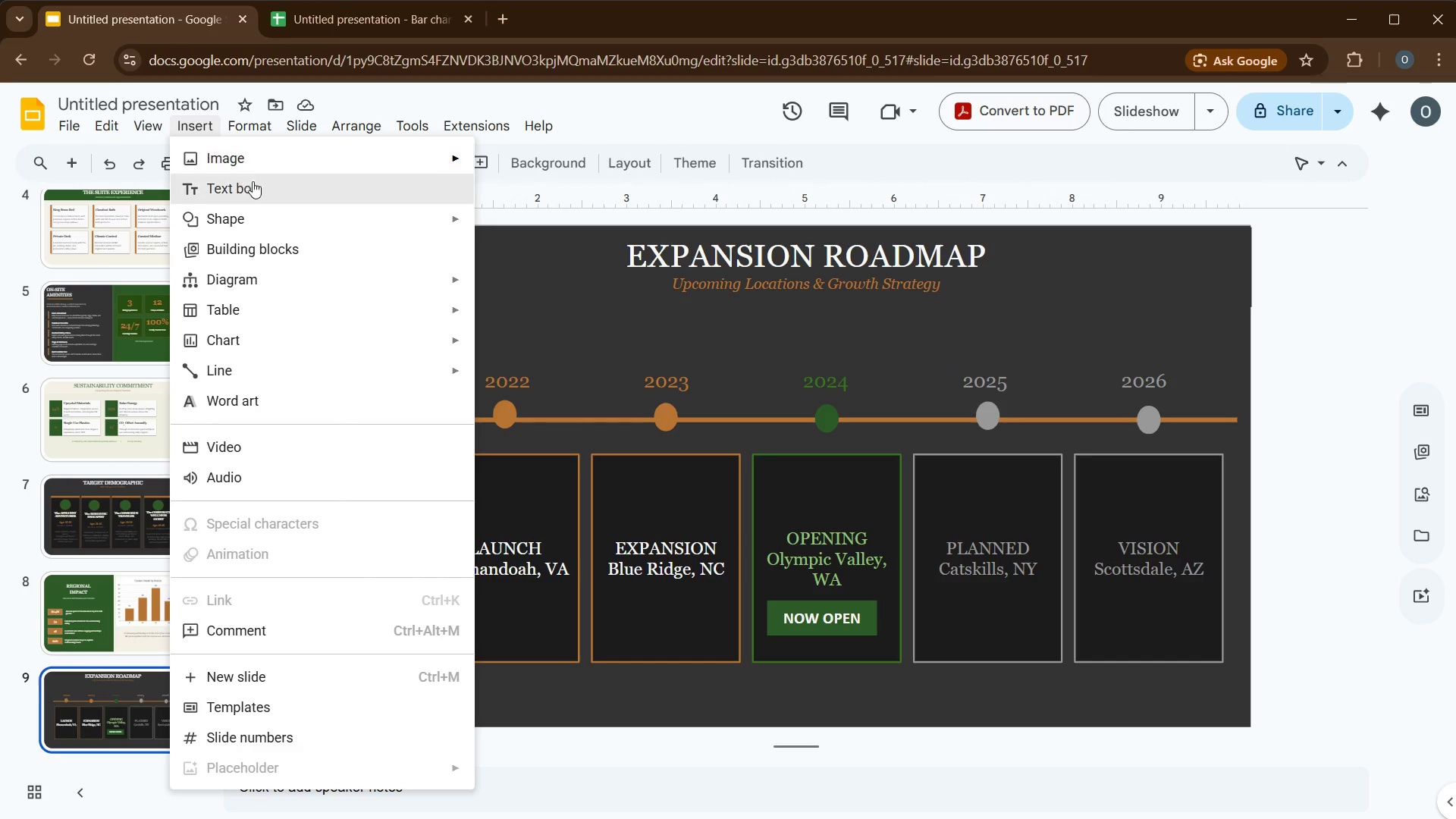 
wait(6.41)
 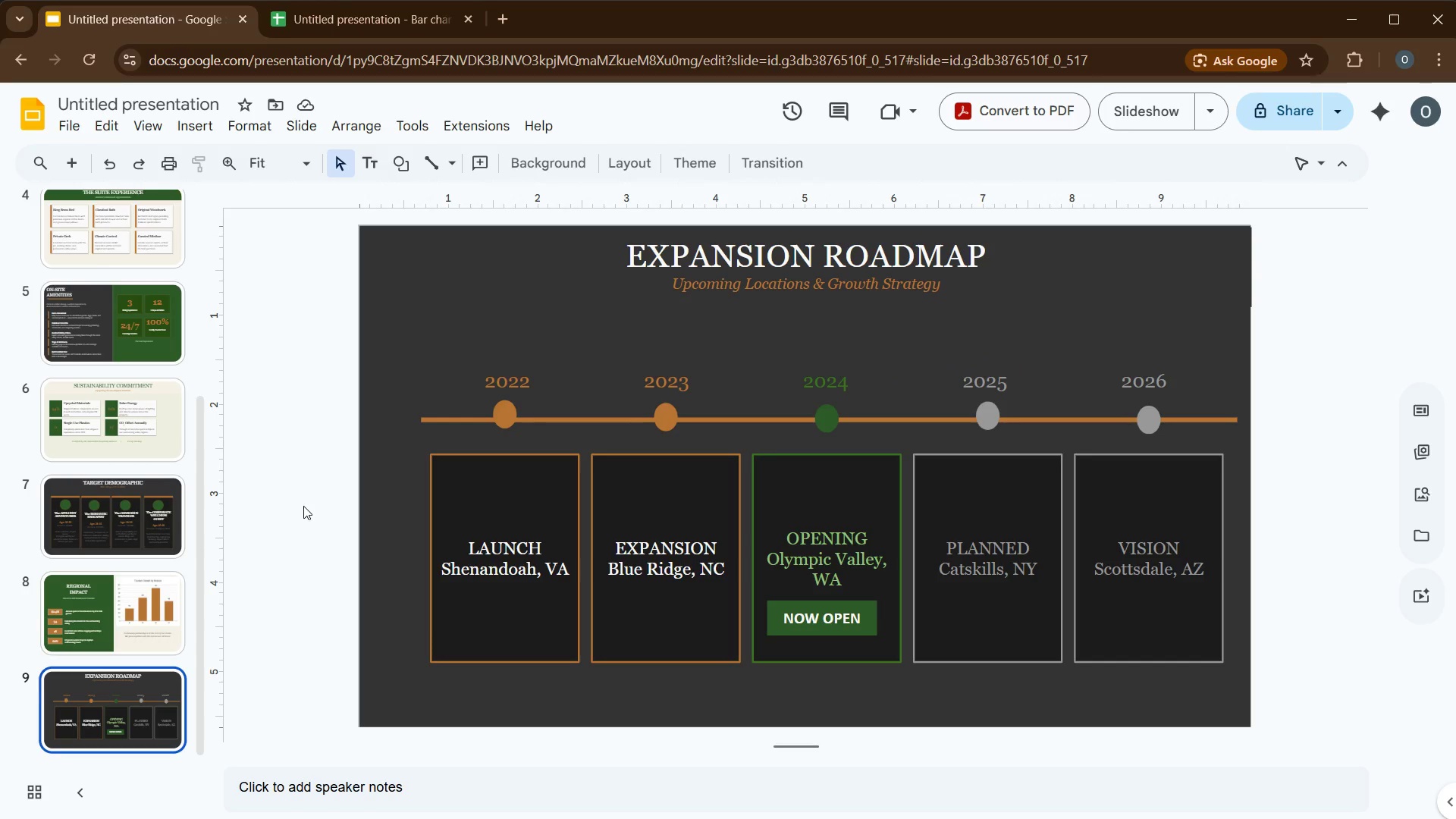 
left_click_drag(start_coordinate=[416, 685], to_coordinate=[1247, 715])
 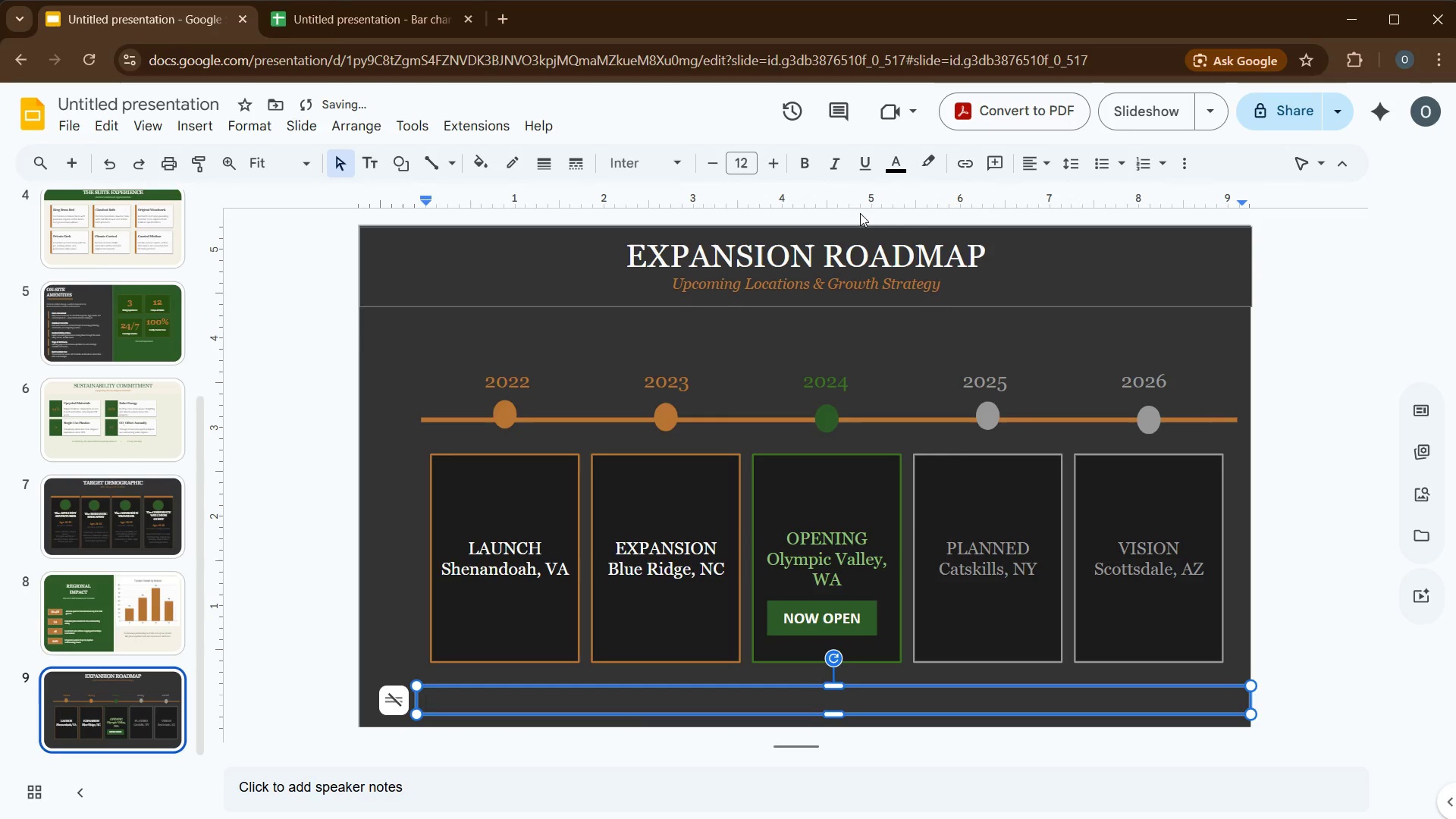 
left_click([891, 169])
 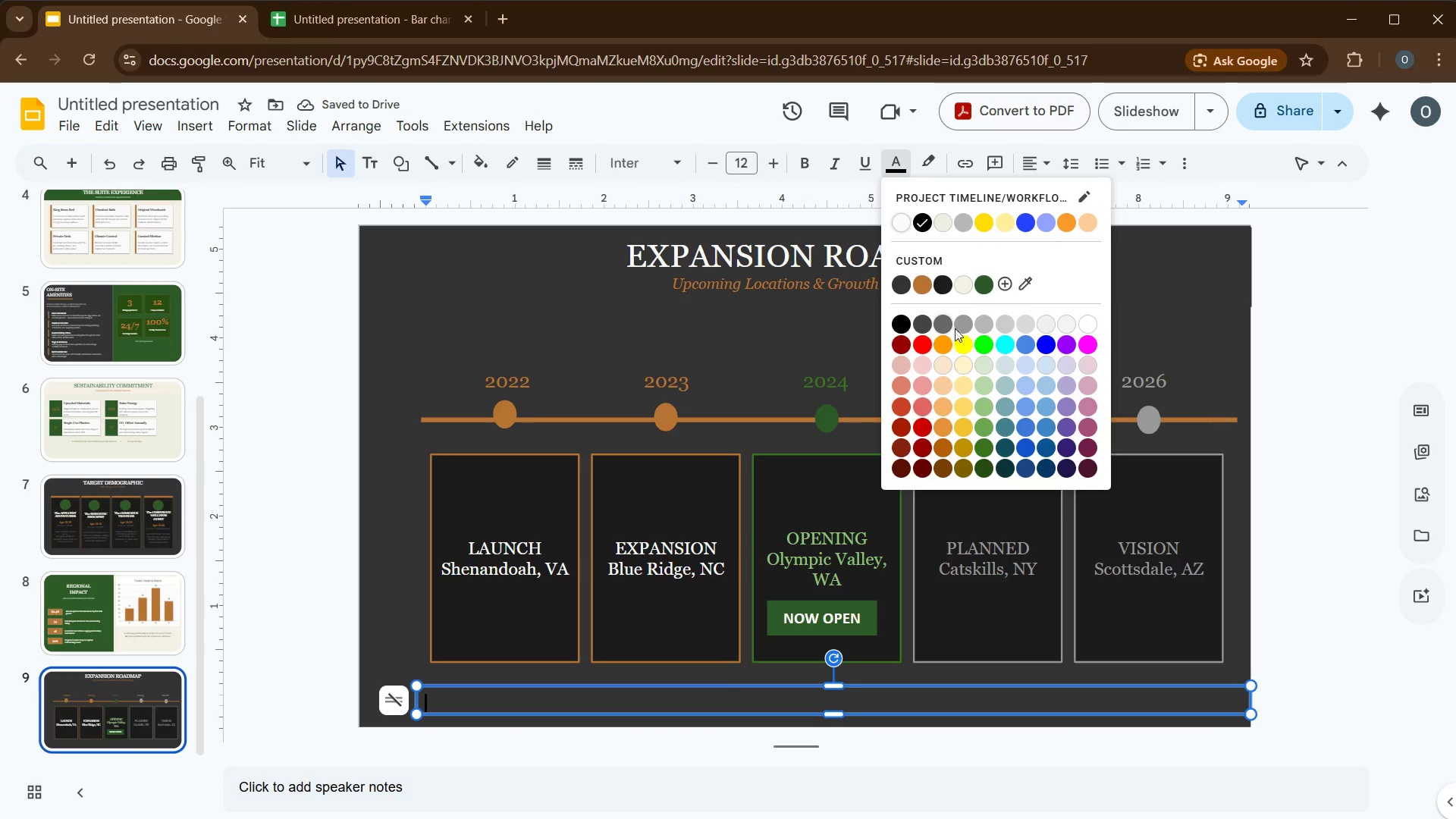 
left_click([962, 325])
 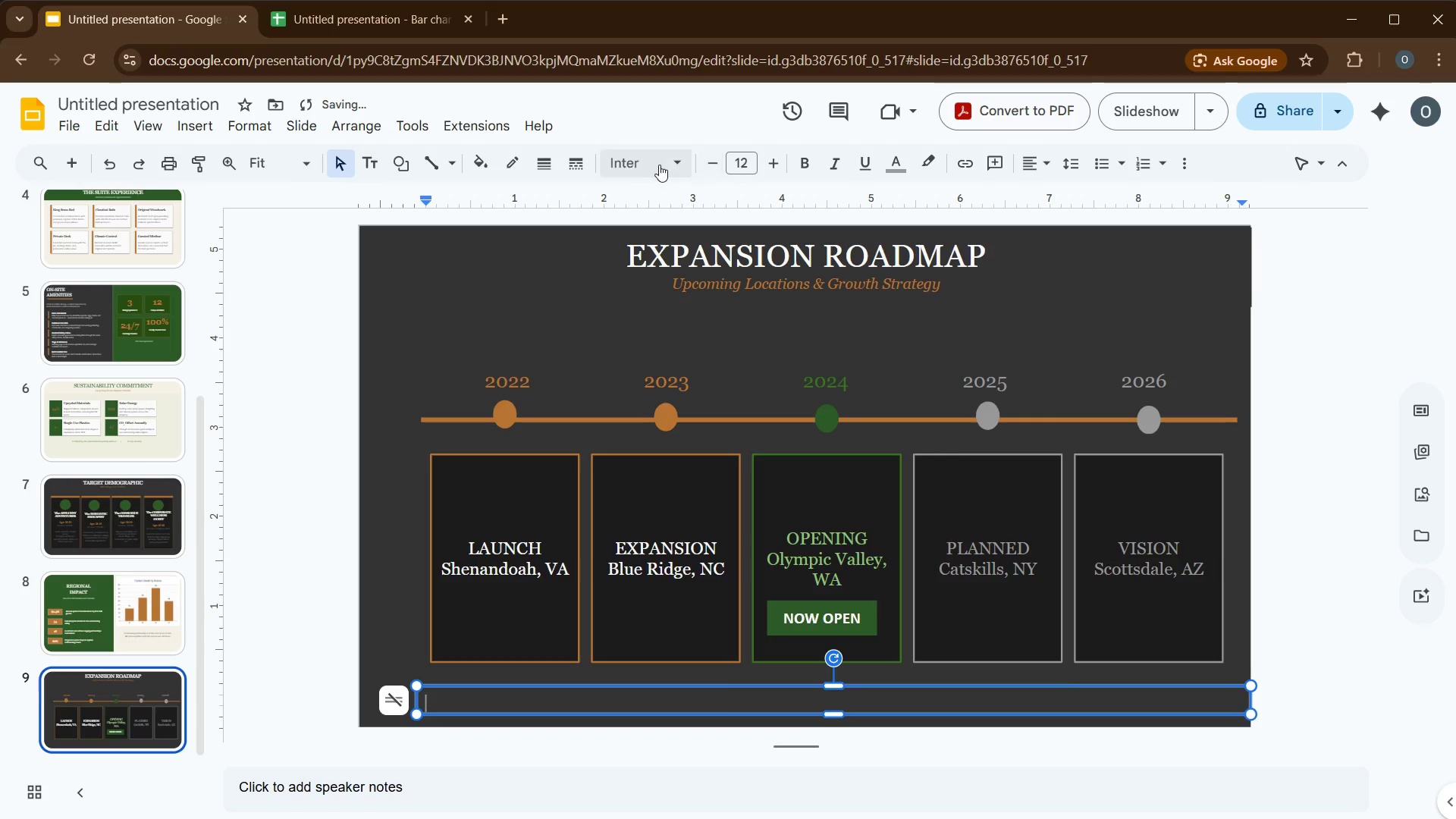 
left_click([655, 165])
 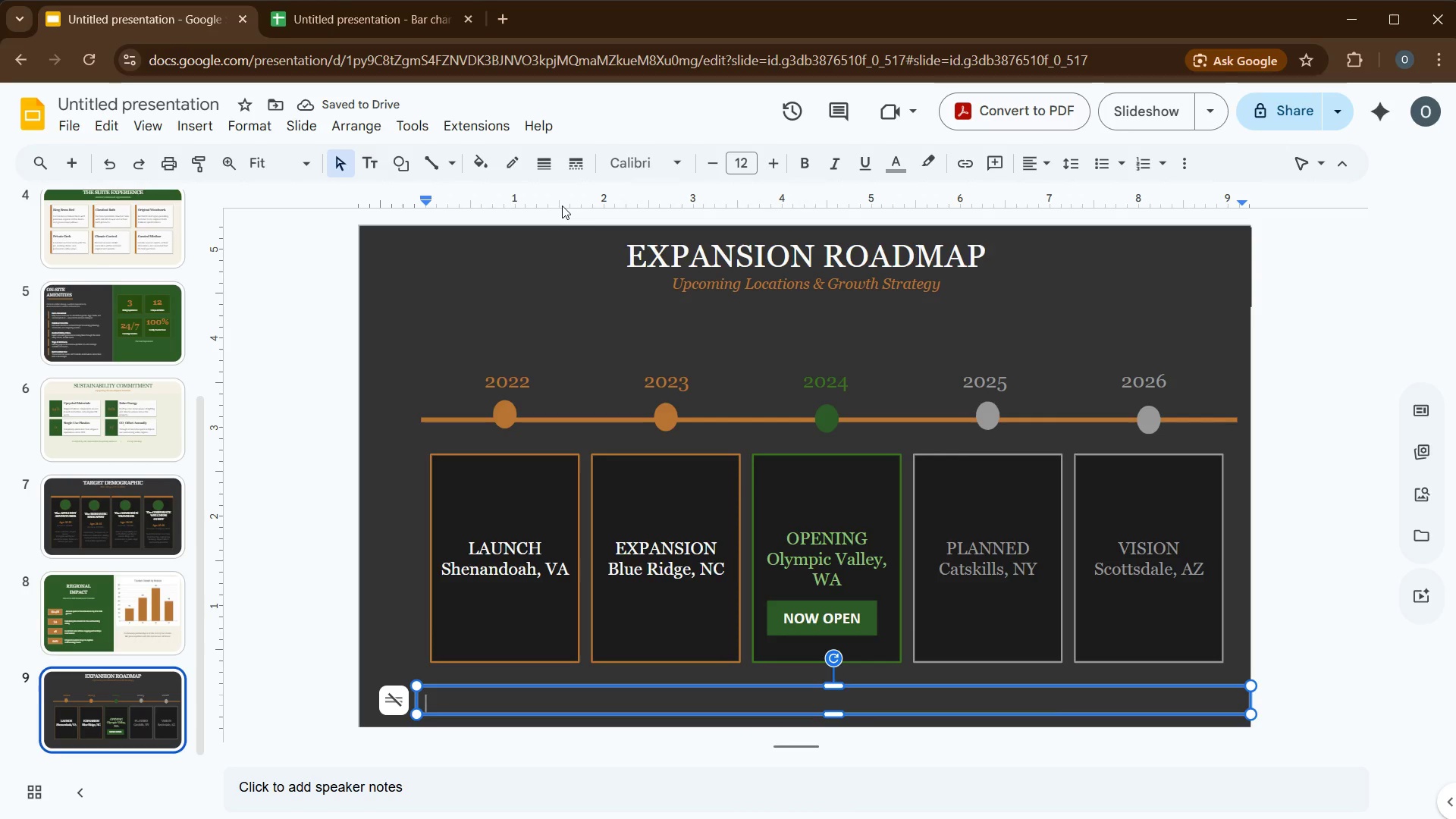 
wait(6.64)
 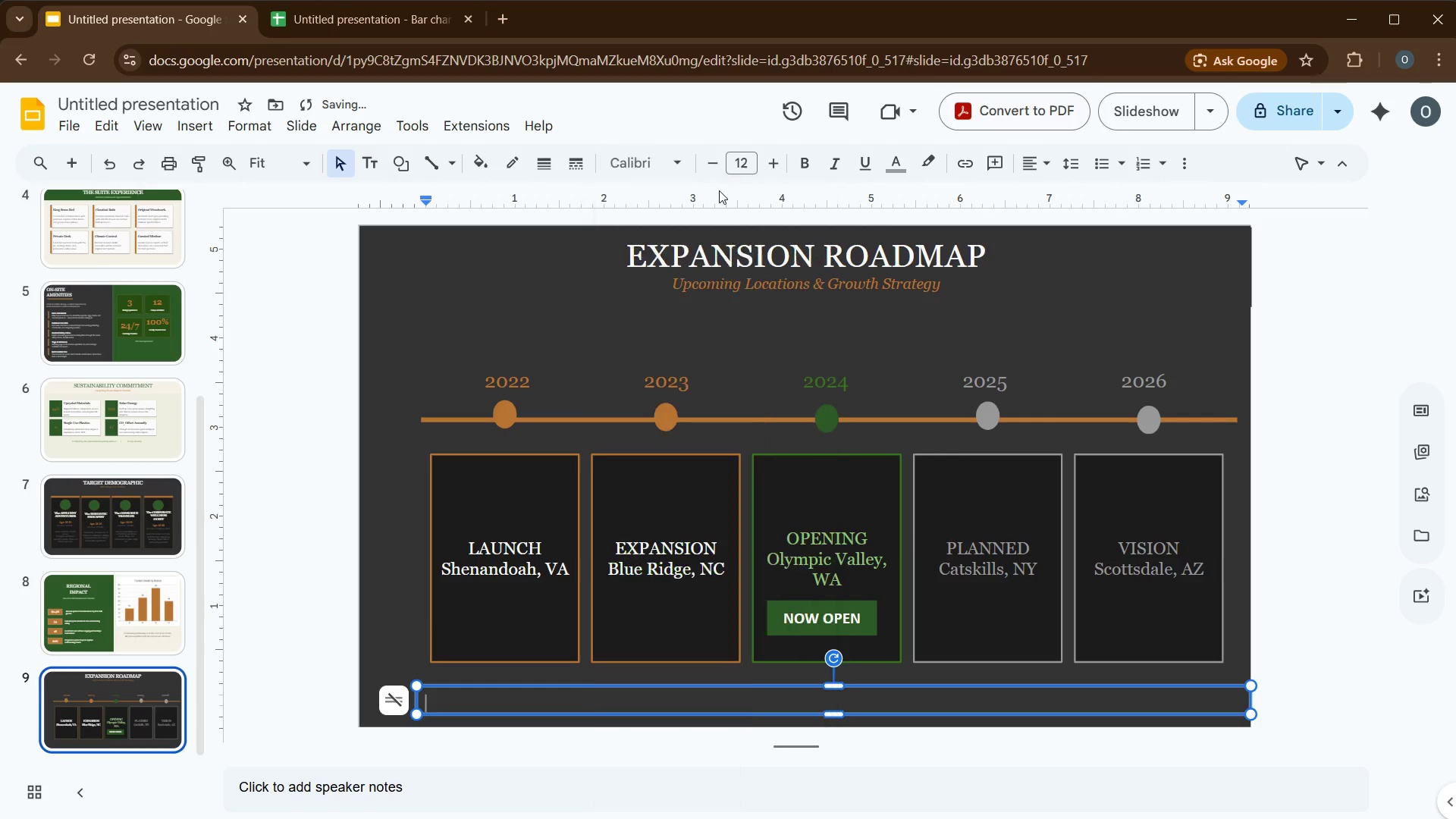 
type(Goal: 10 properties across North America by )
 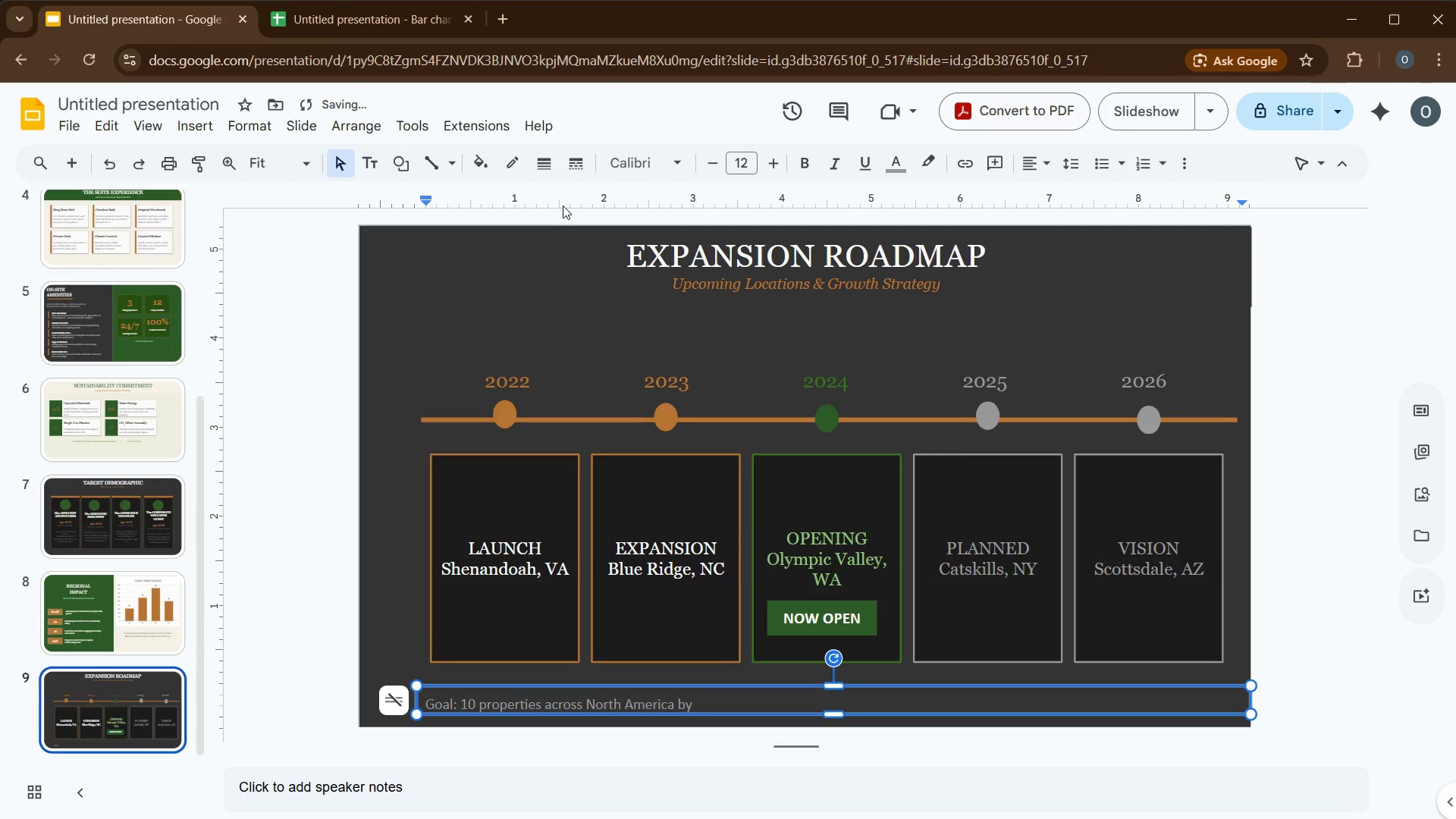 
type(2028)
key(Tab)
type(|)
key(Tab)
type(Franchise model launching 2026)
 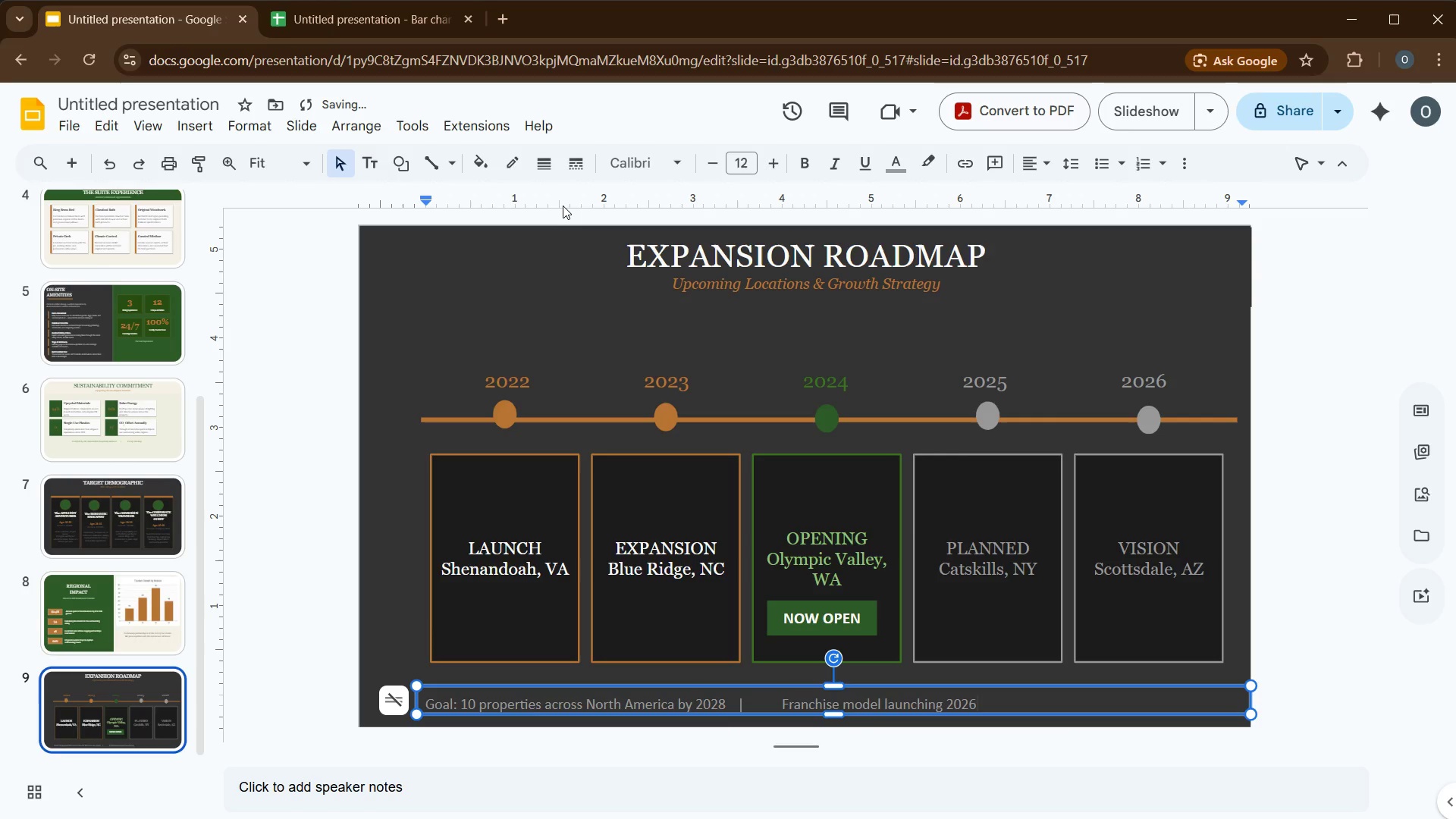 
key(Control+A)
 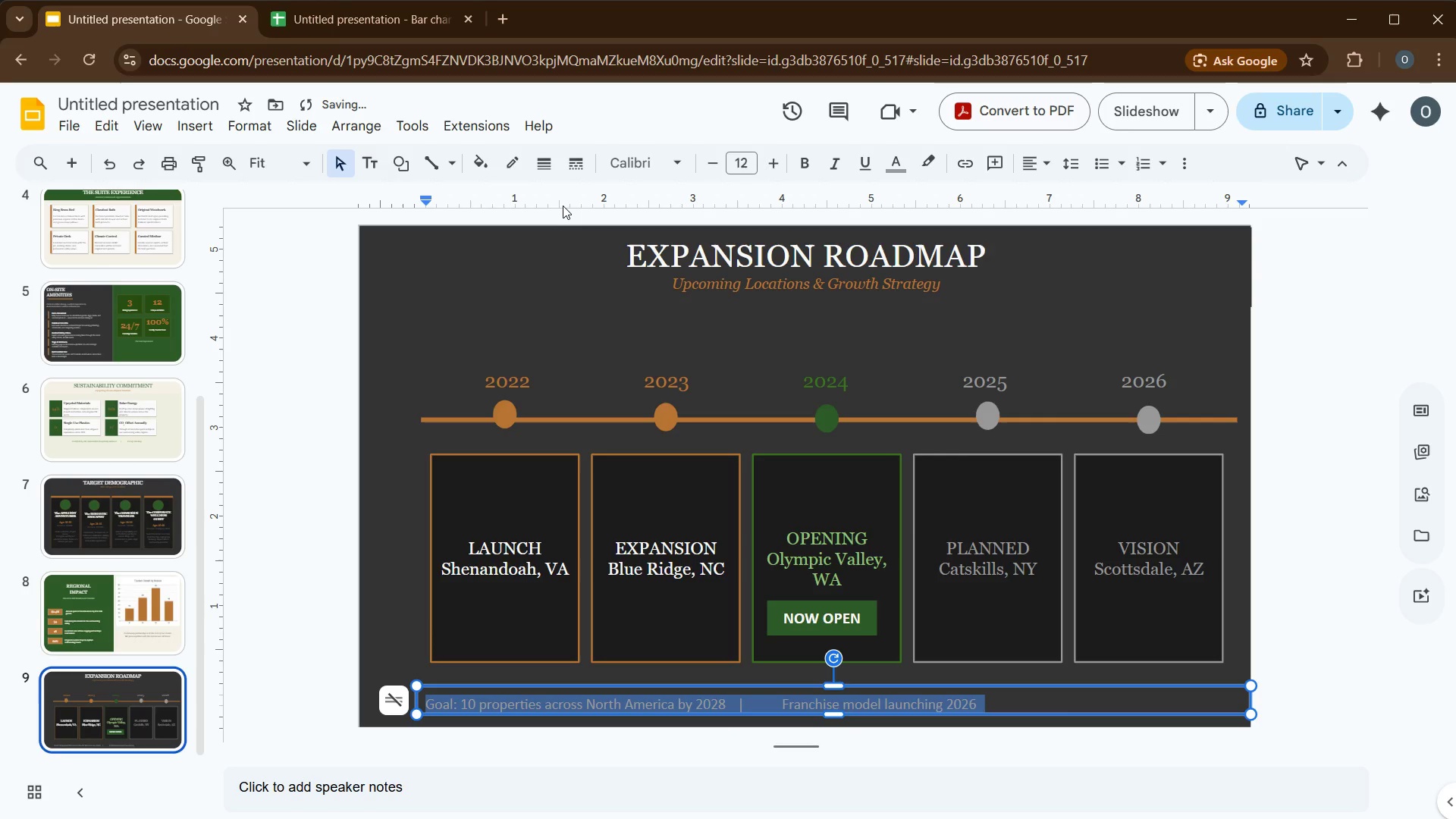 
key(Control+I)
 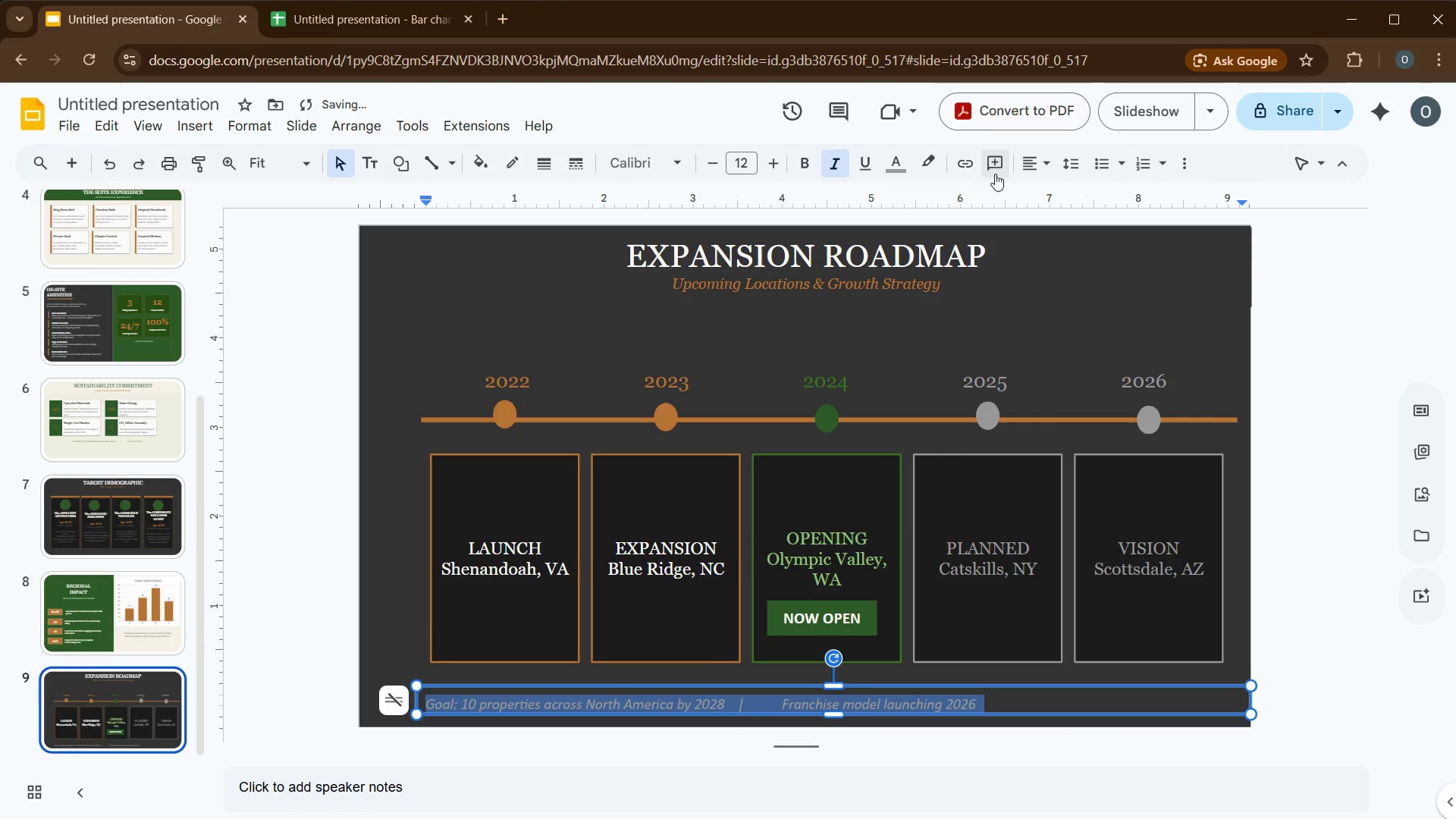 
left_click([1040, 172])
 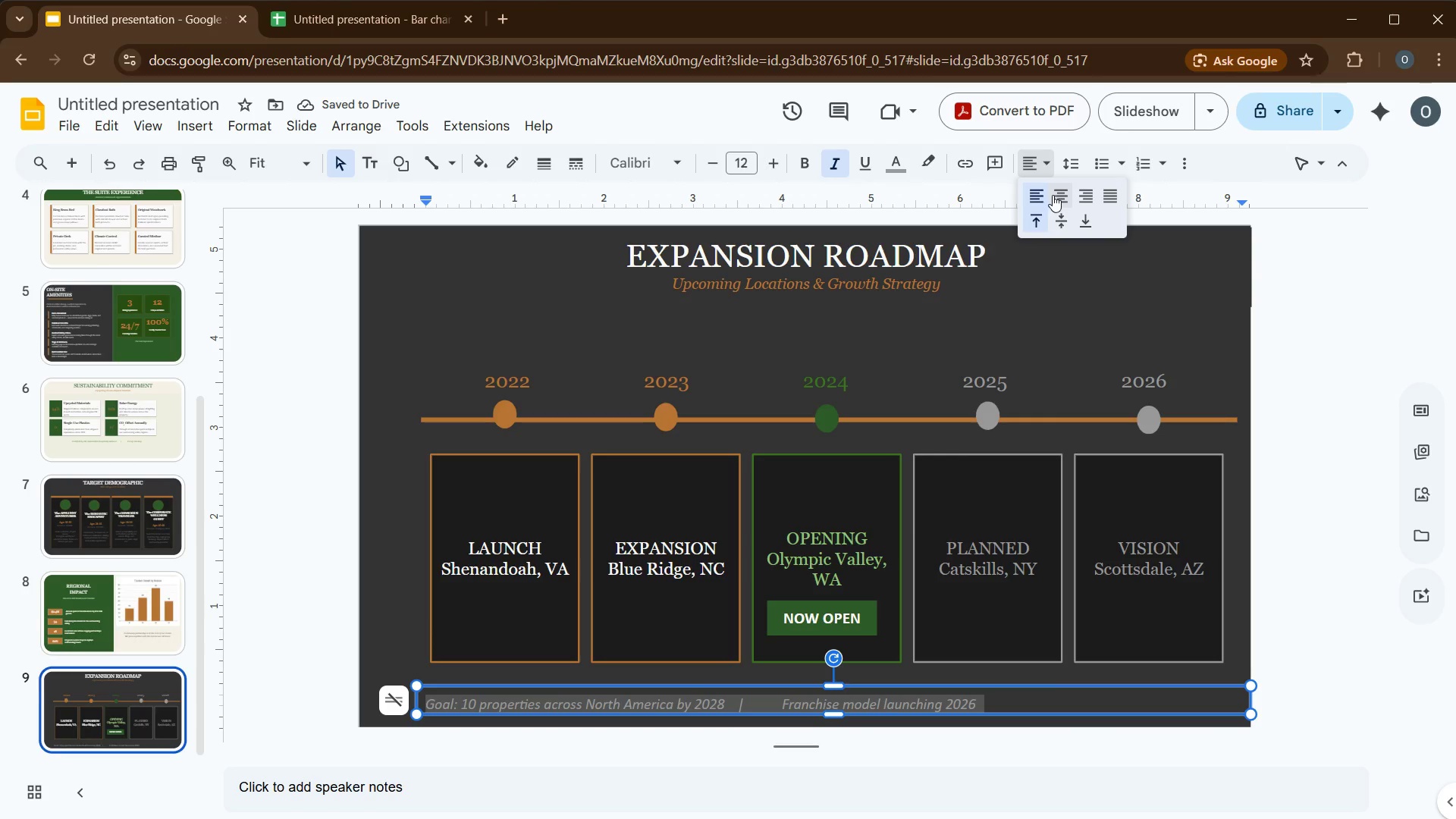 
left_click([1053, 195])
 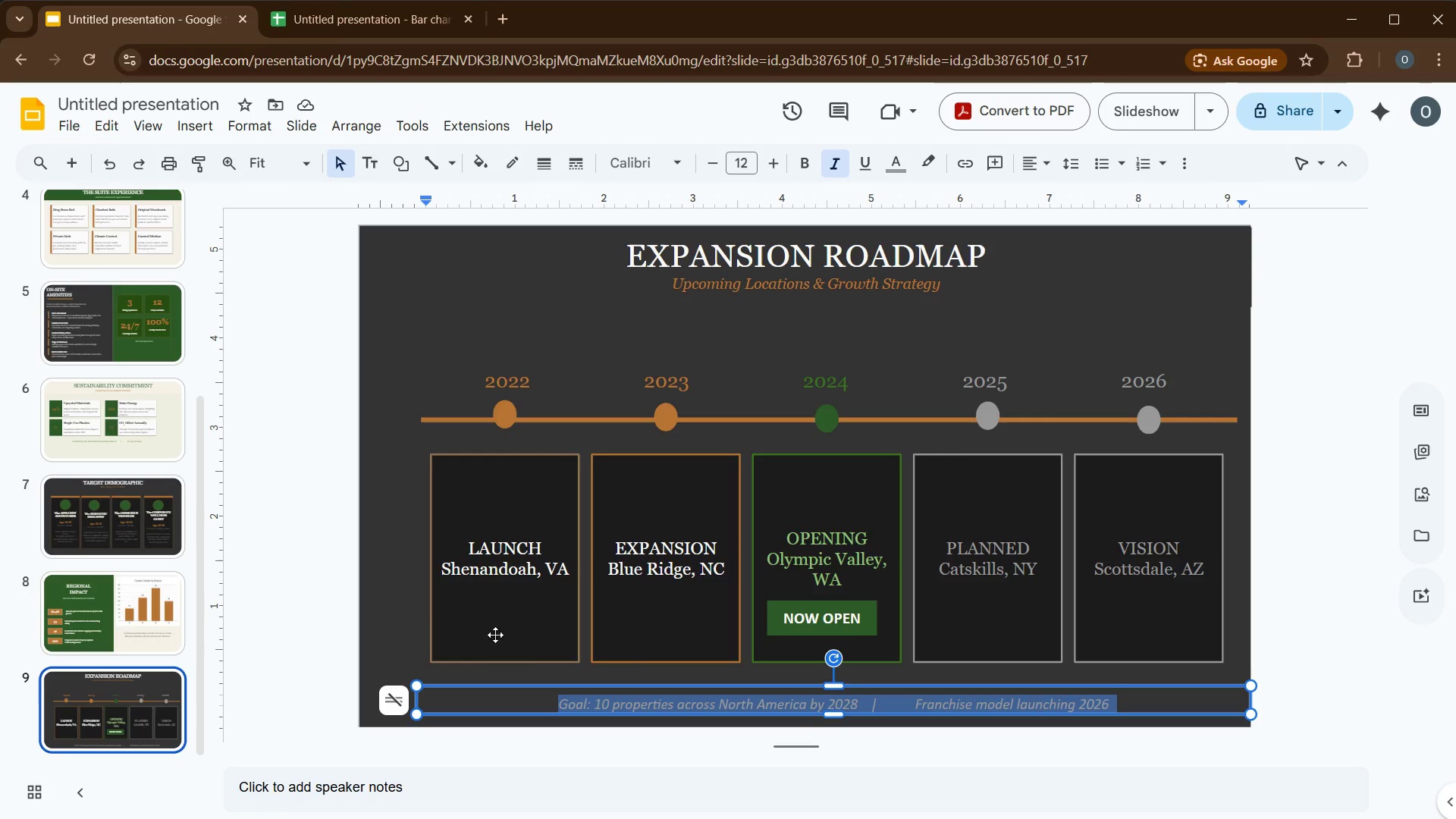 
wait(12.02)
 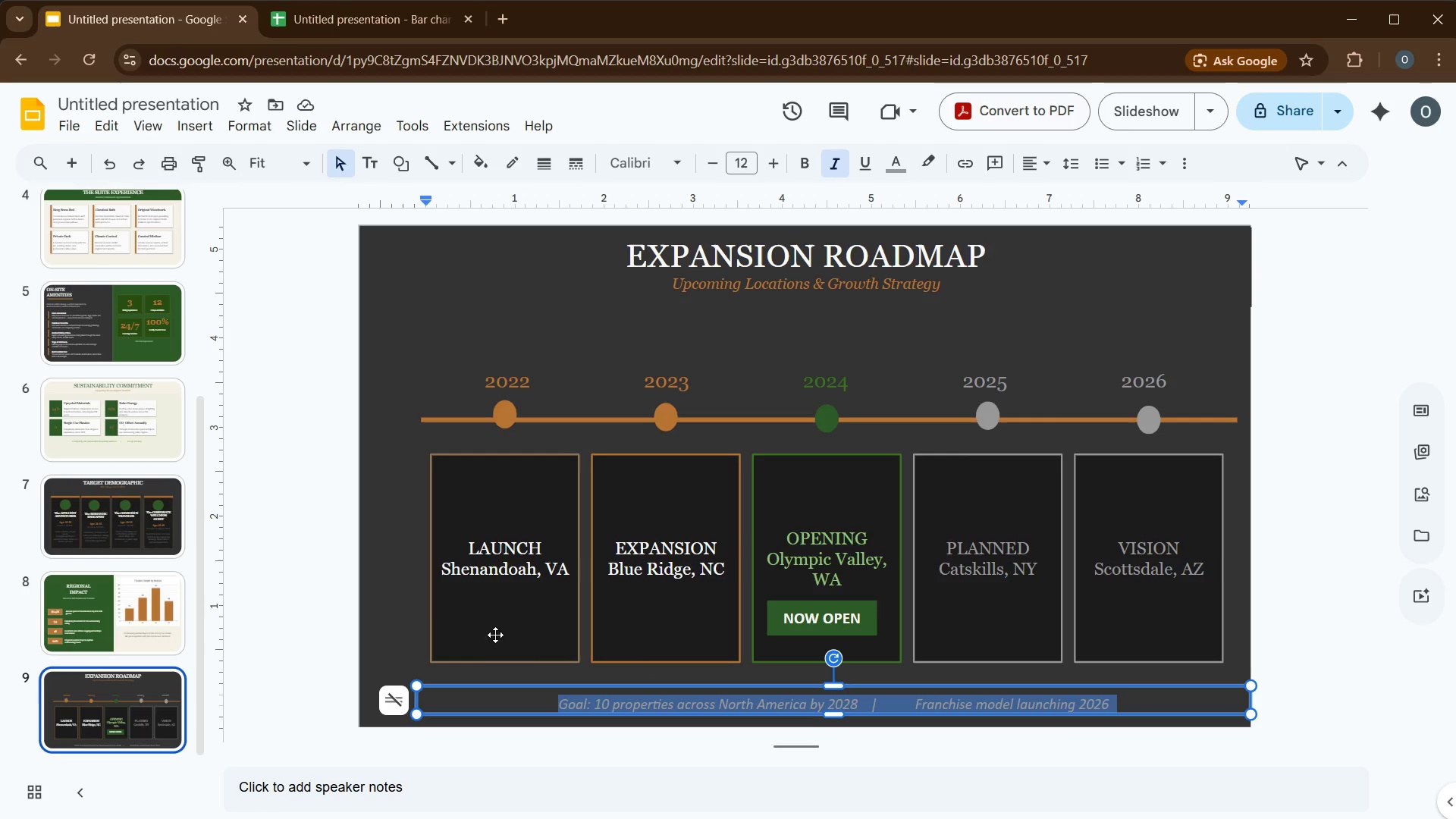 
left_click([71, 171])
 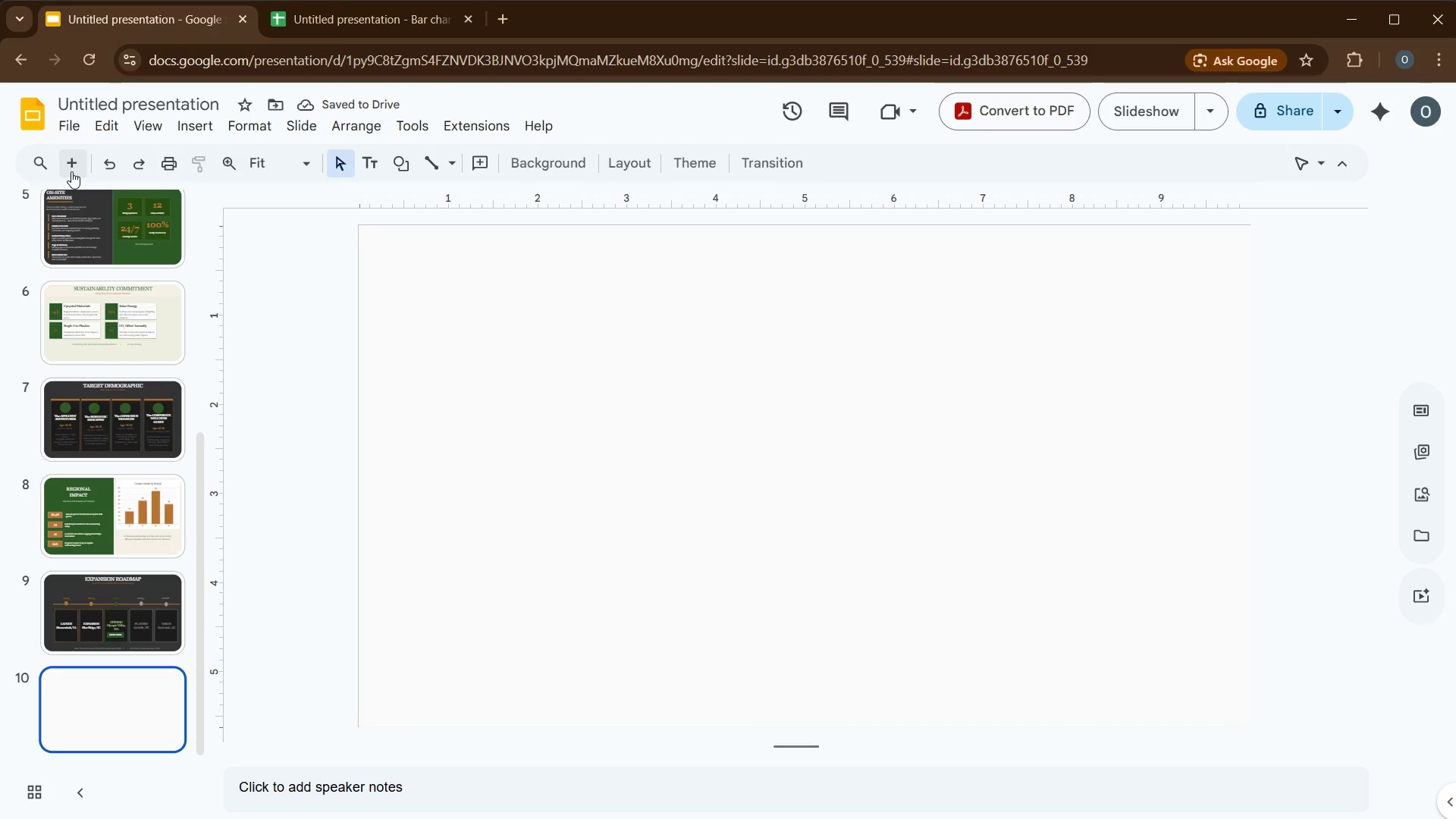 
wait(7.06)
 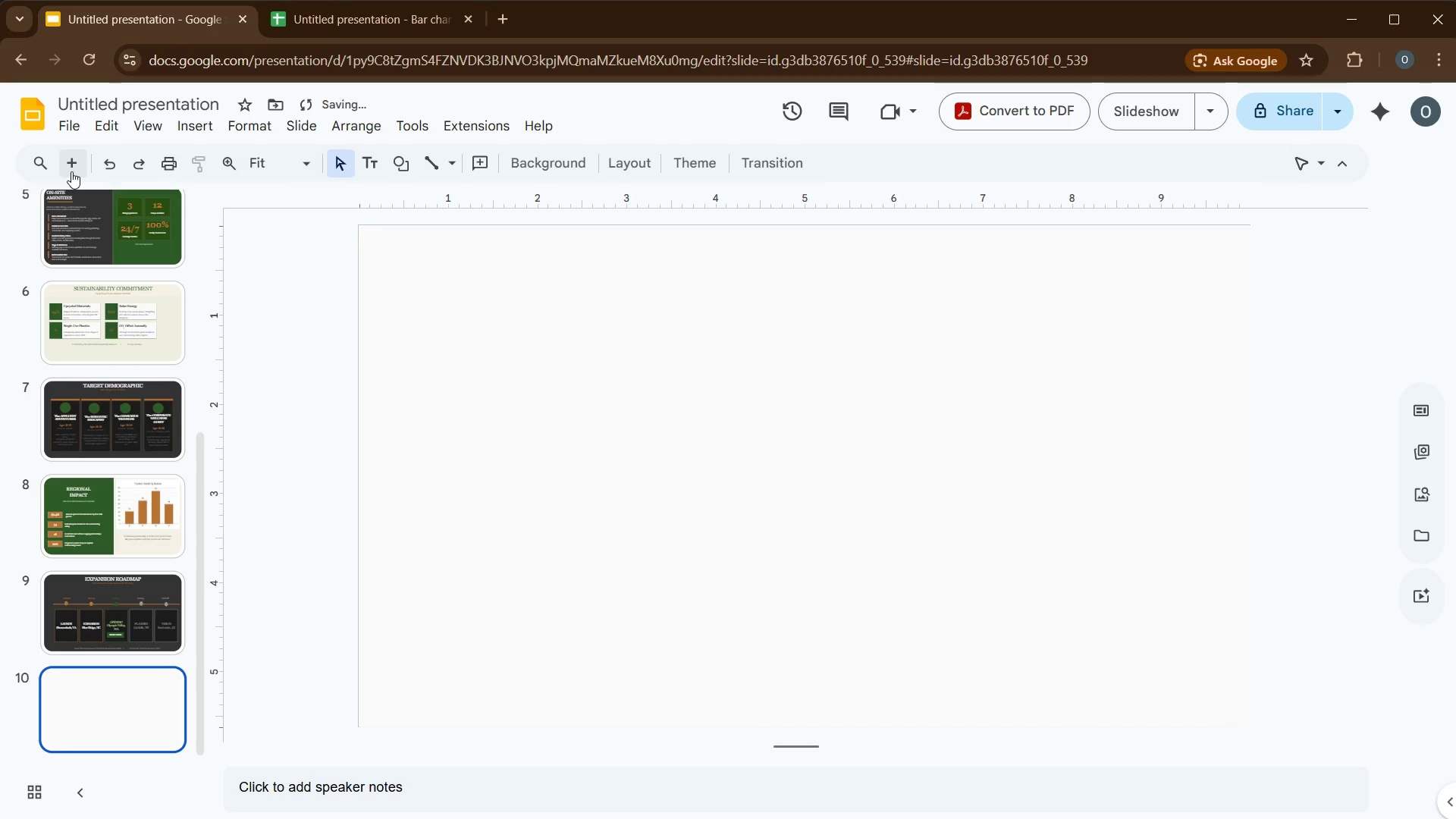 
left_click([541, 176])
 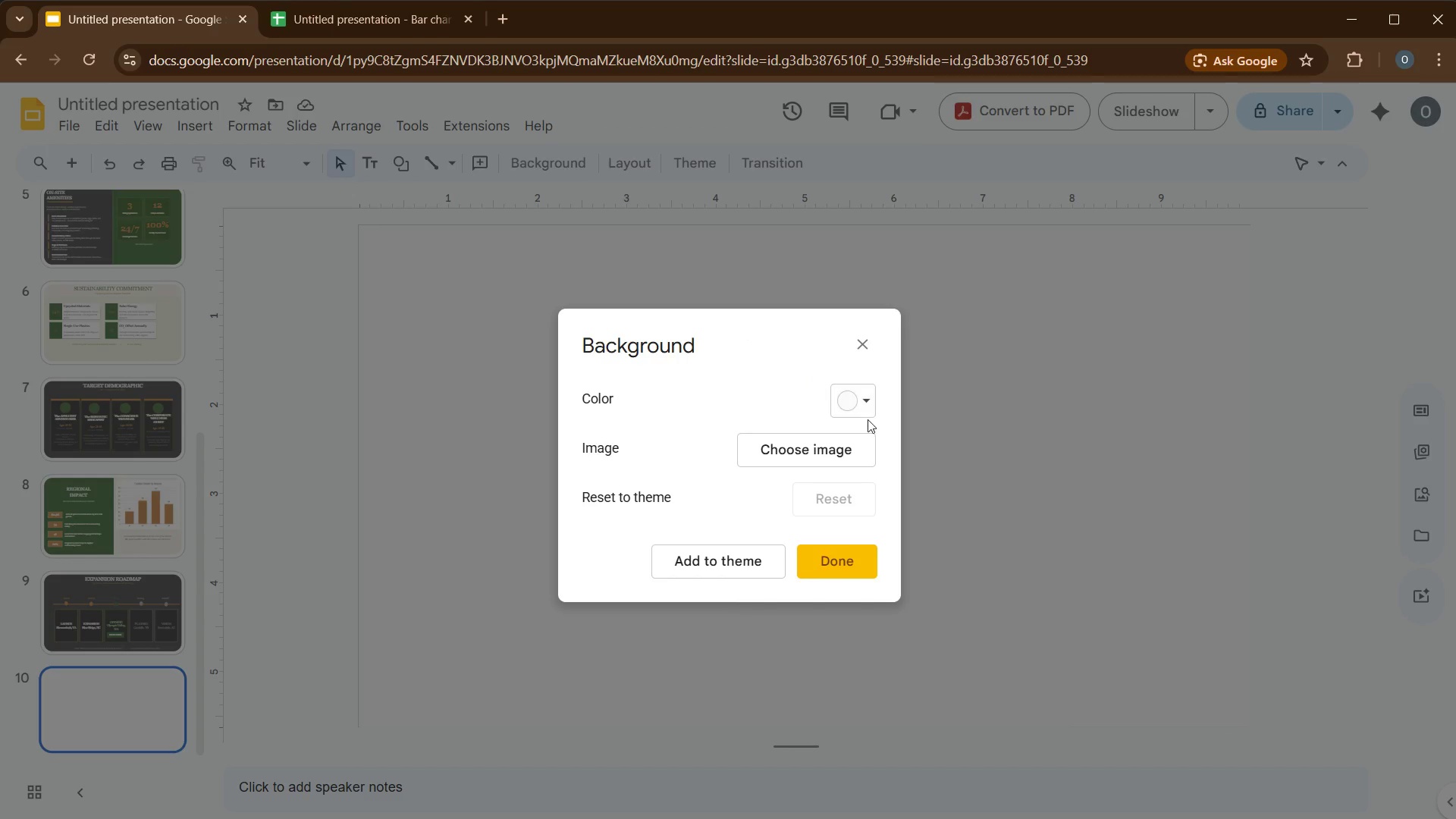 
left_click([864, 412])
 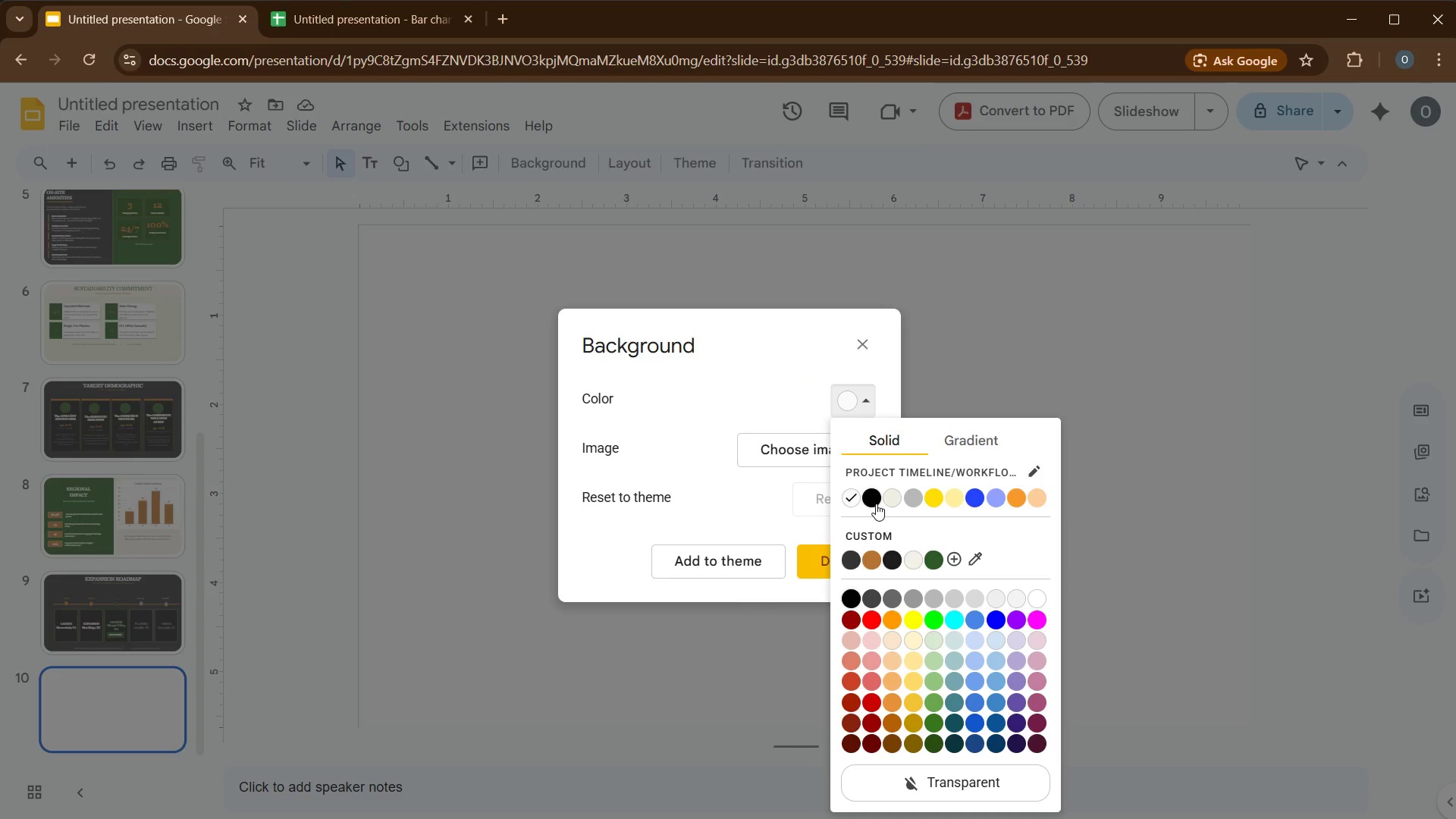 
mouse_move([859, 560])
 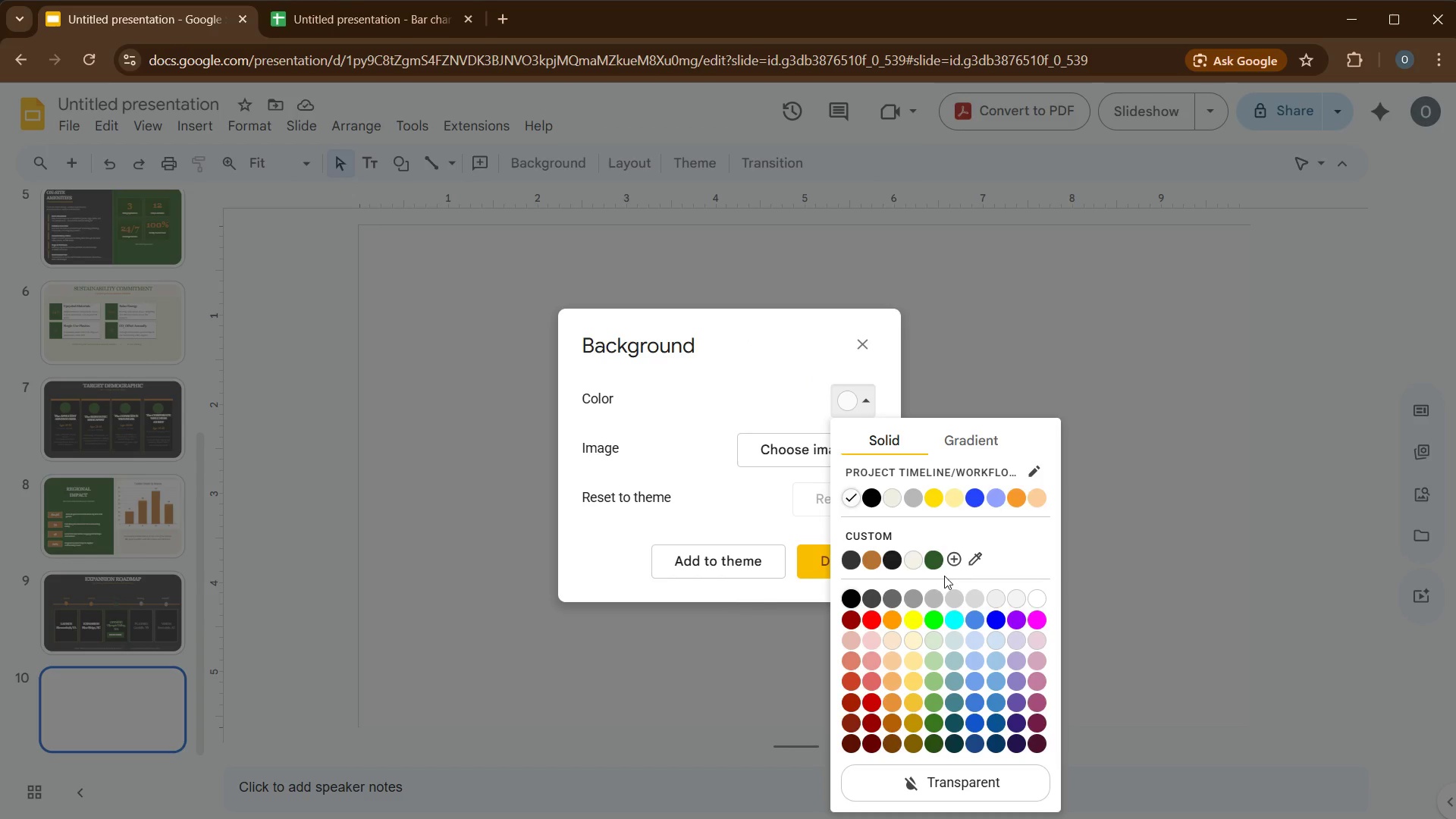 
left_click([954, 561])
 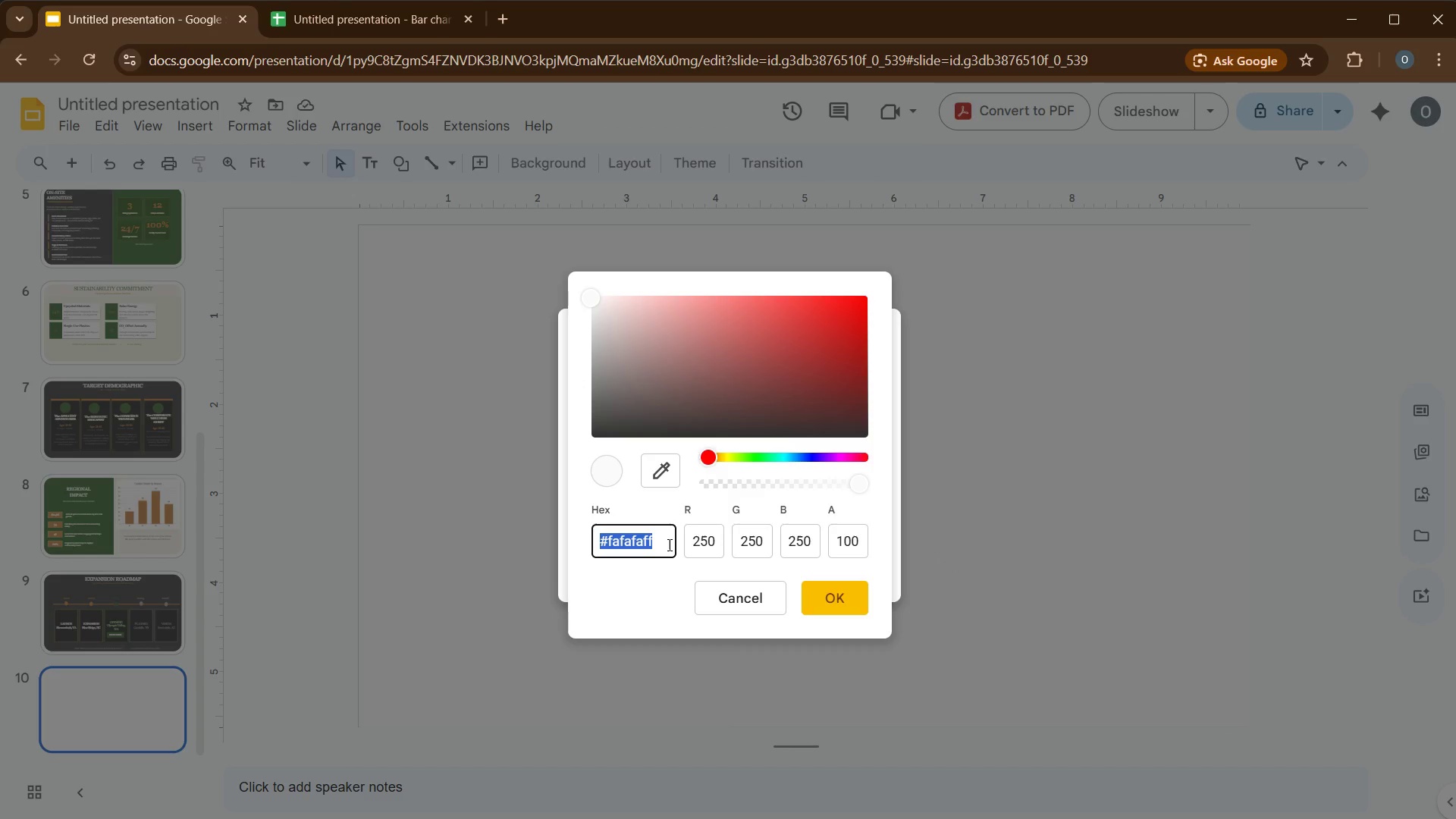 
key(Numpad1)
 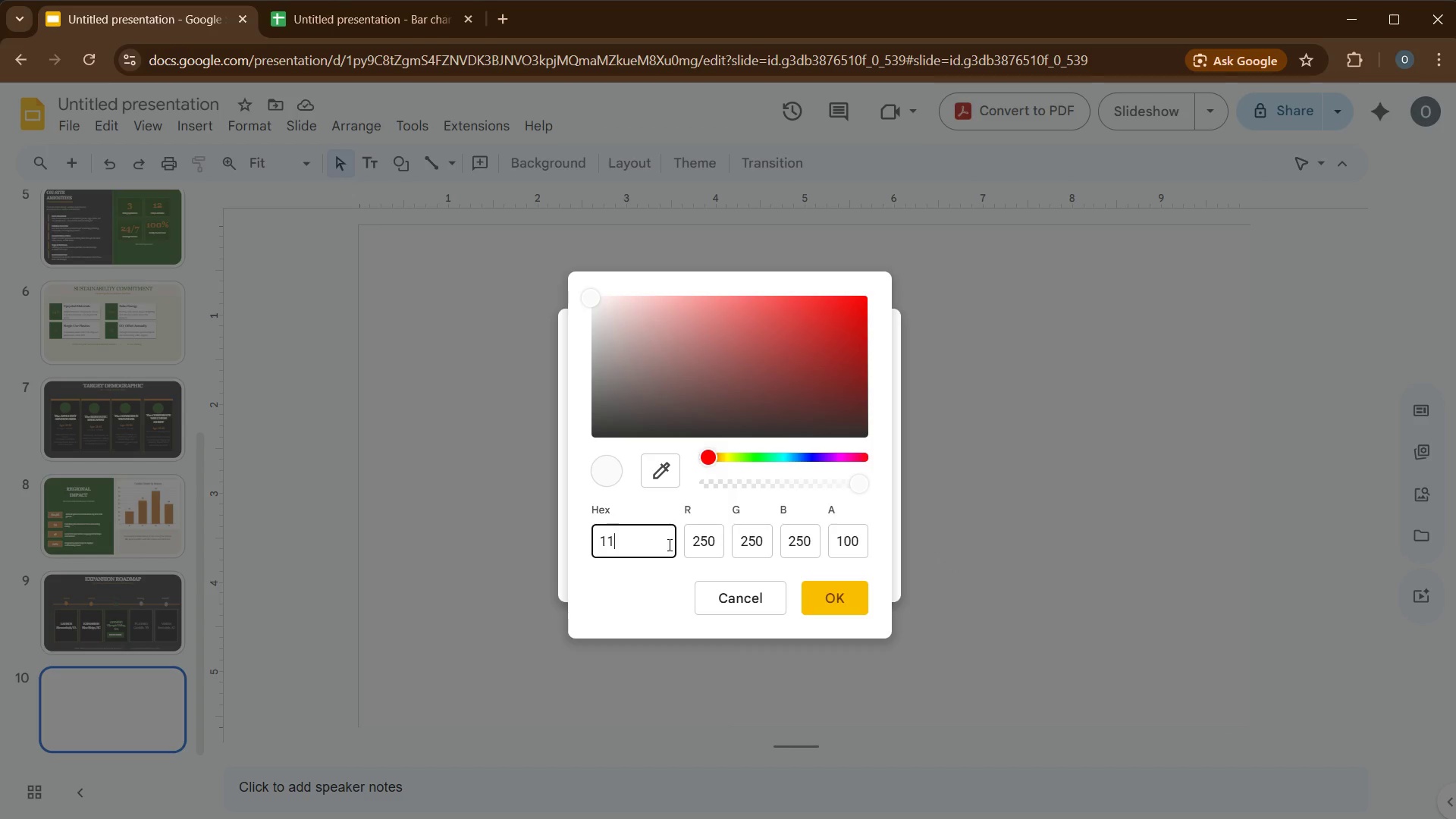 
key(Numpad1)
 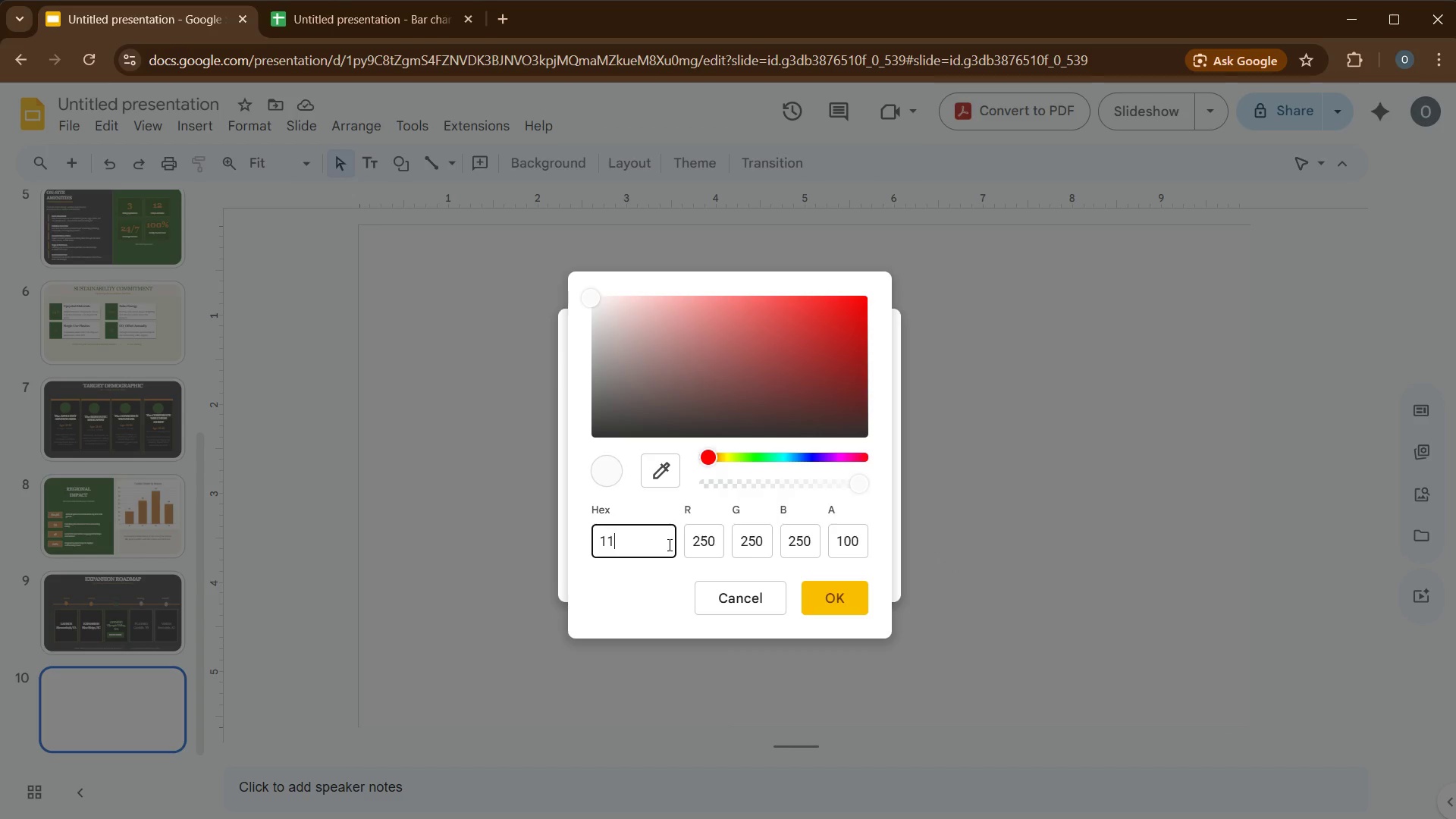 
key(Numpad1)
 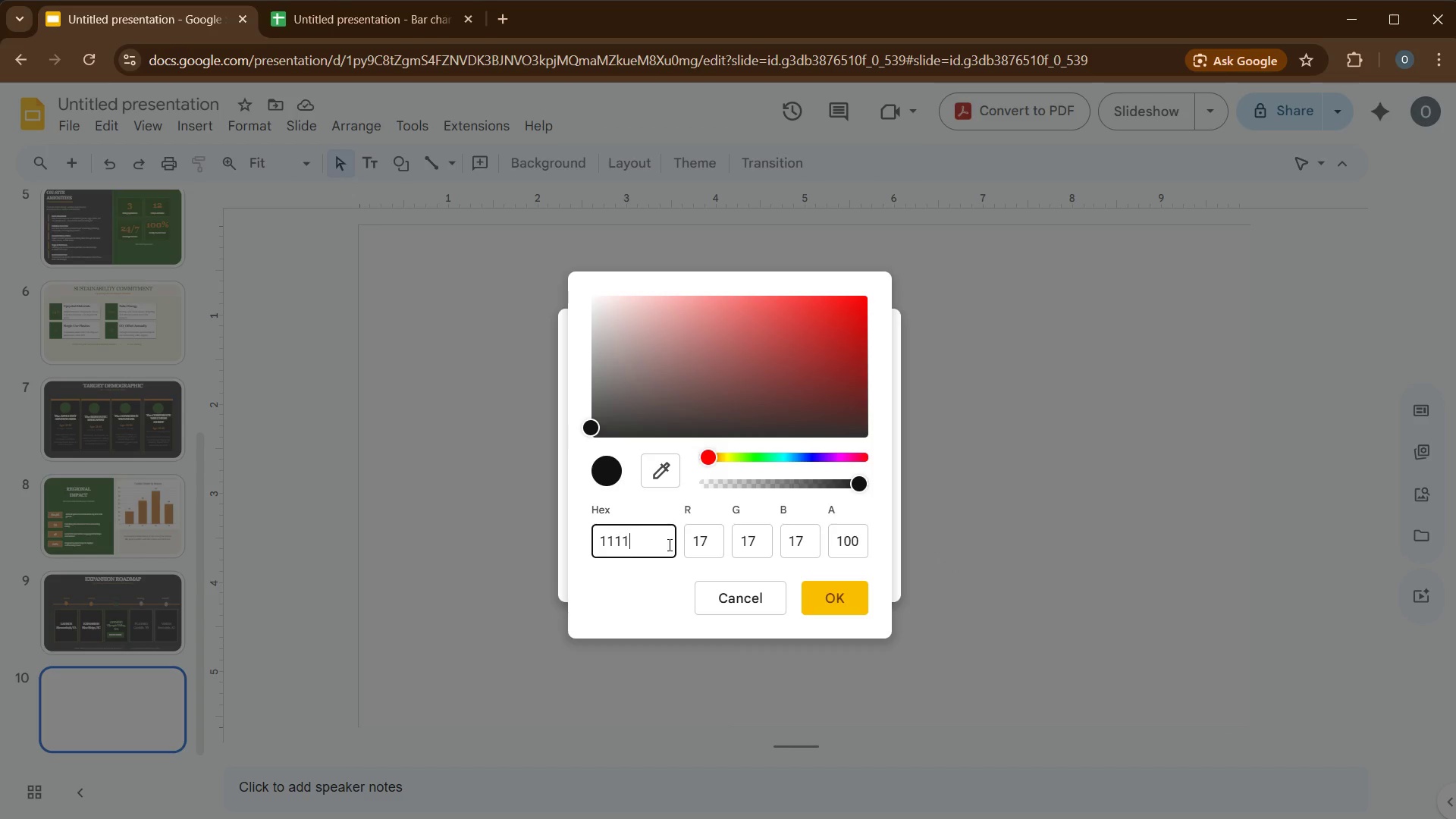 
key(Numpad1)
 